 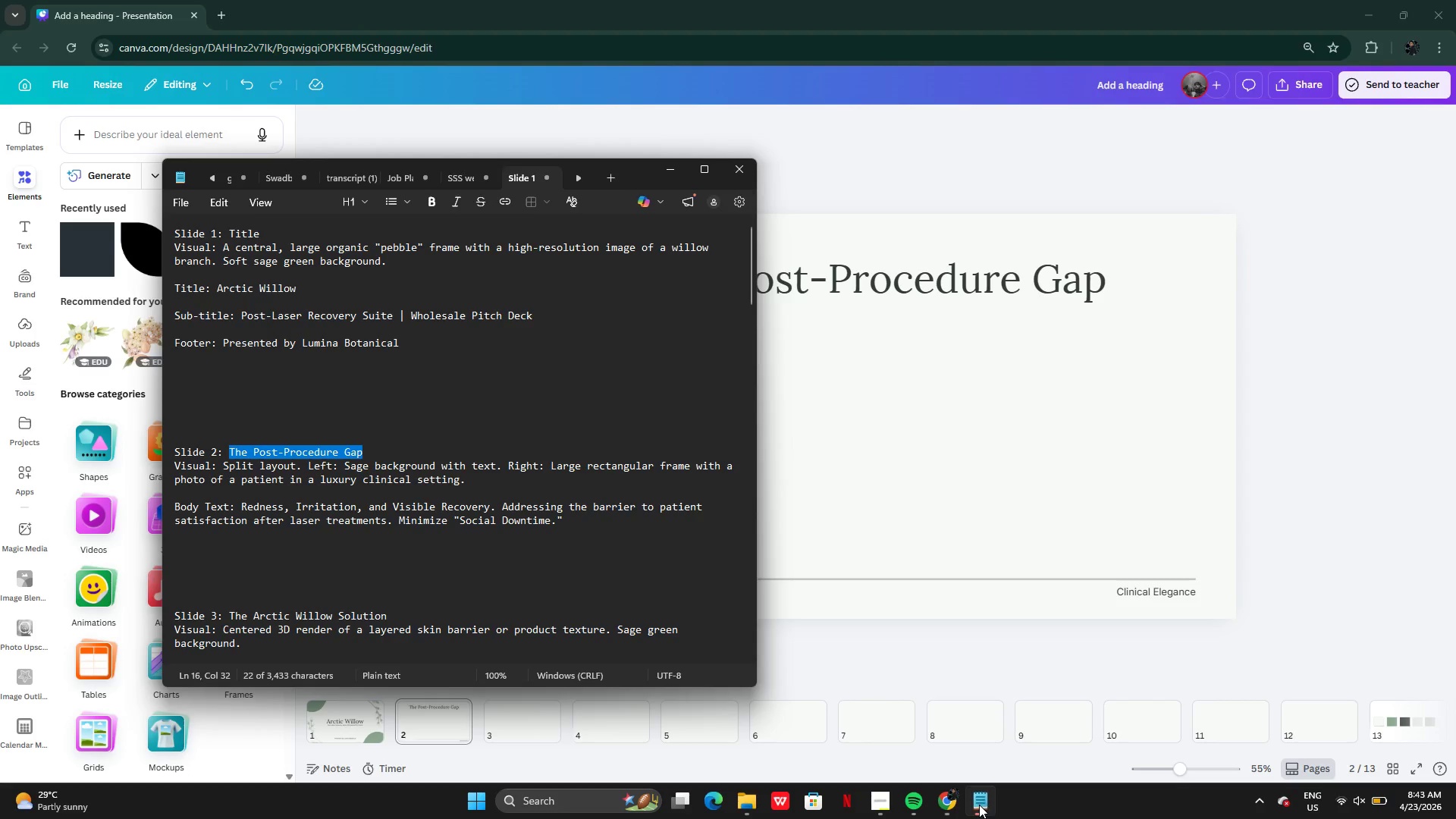 
left_click([244, 482])
 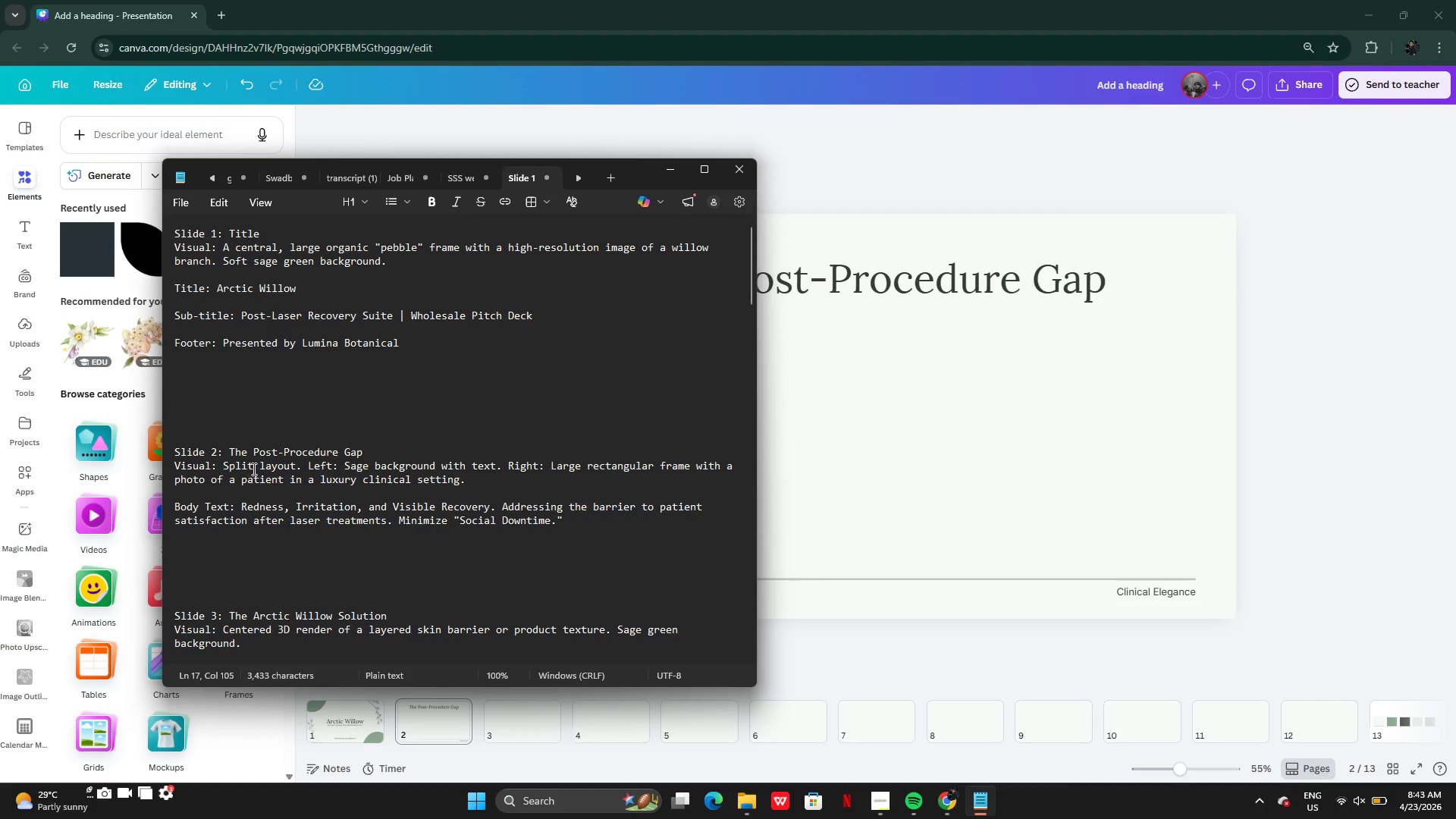 
left_click([253, 469])
 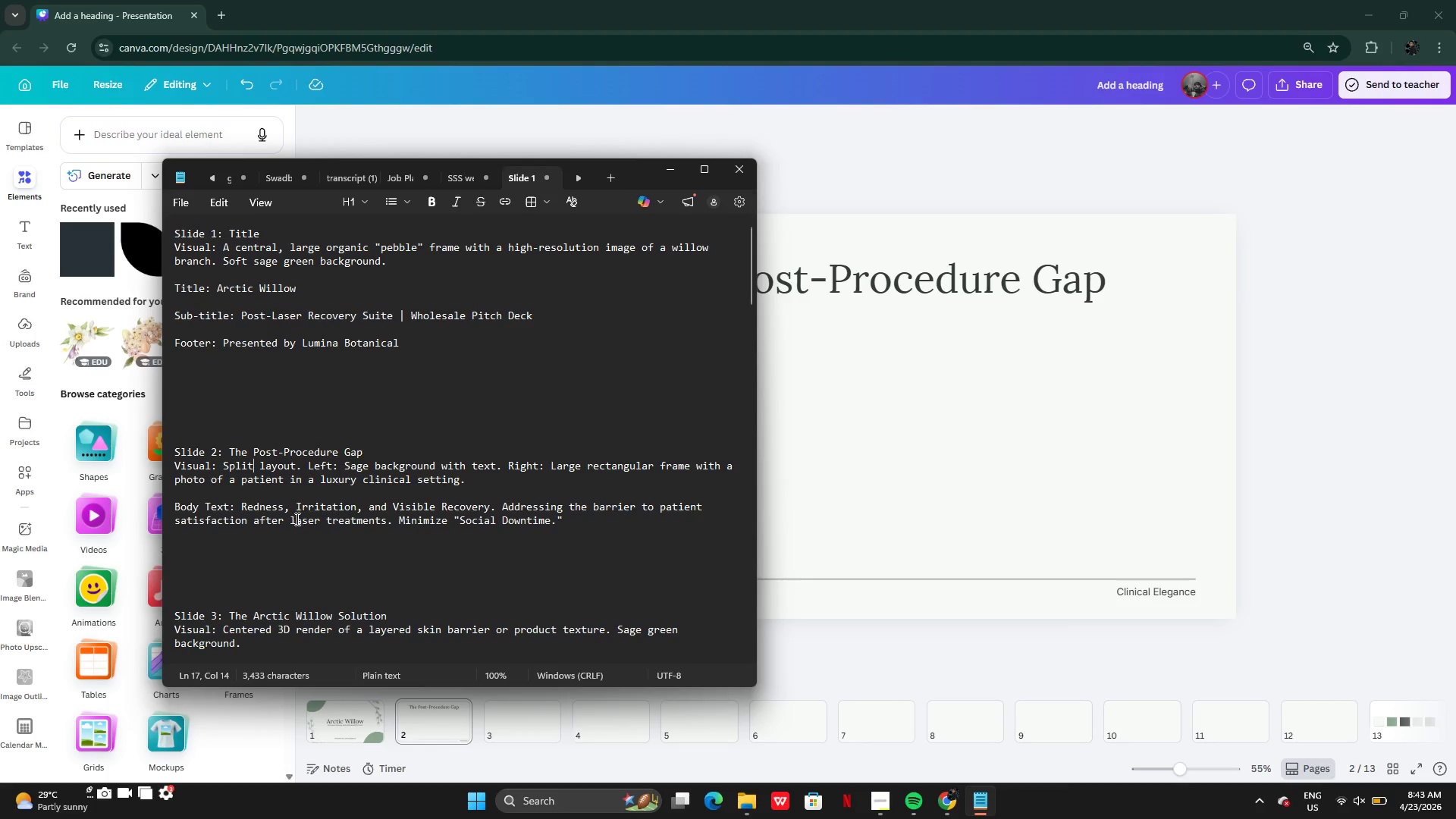 
left_click([297, 519])
 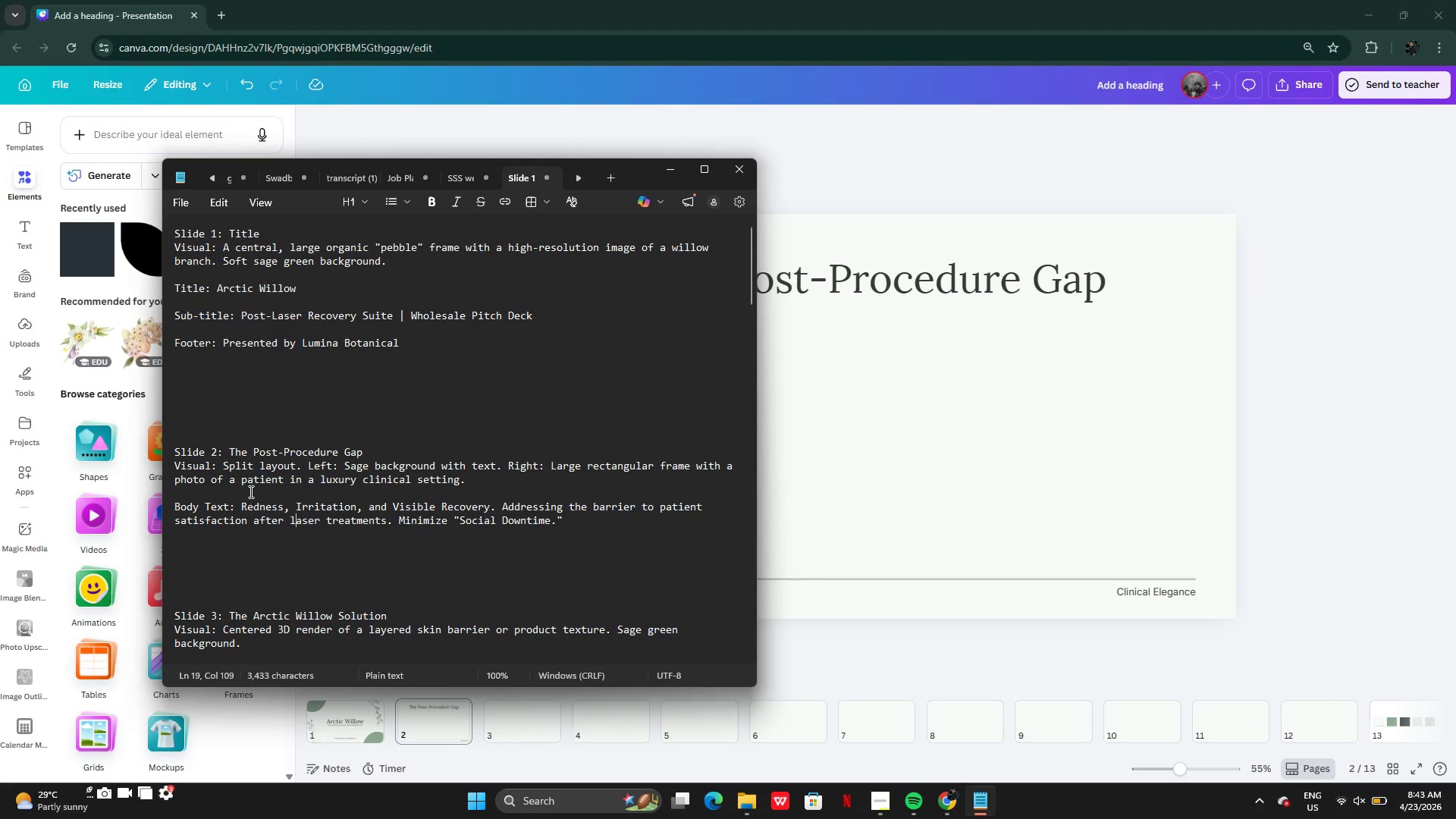 
wait(8.0)
 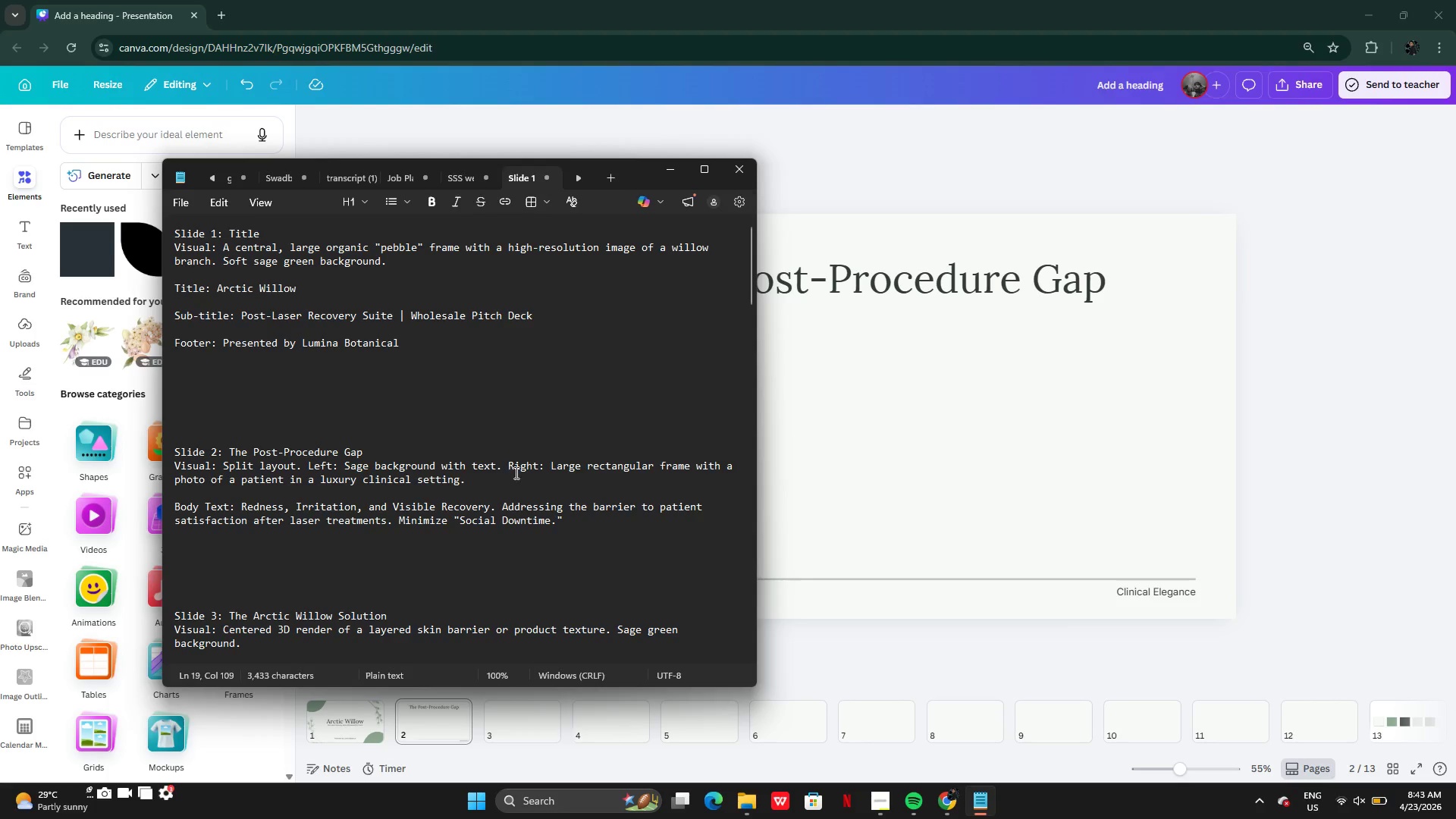 
left_click_drag(start_coordinate=[228, 481], to_coordinate=[466, 478])
 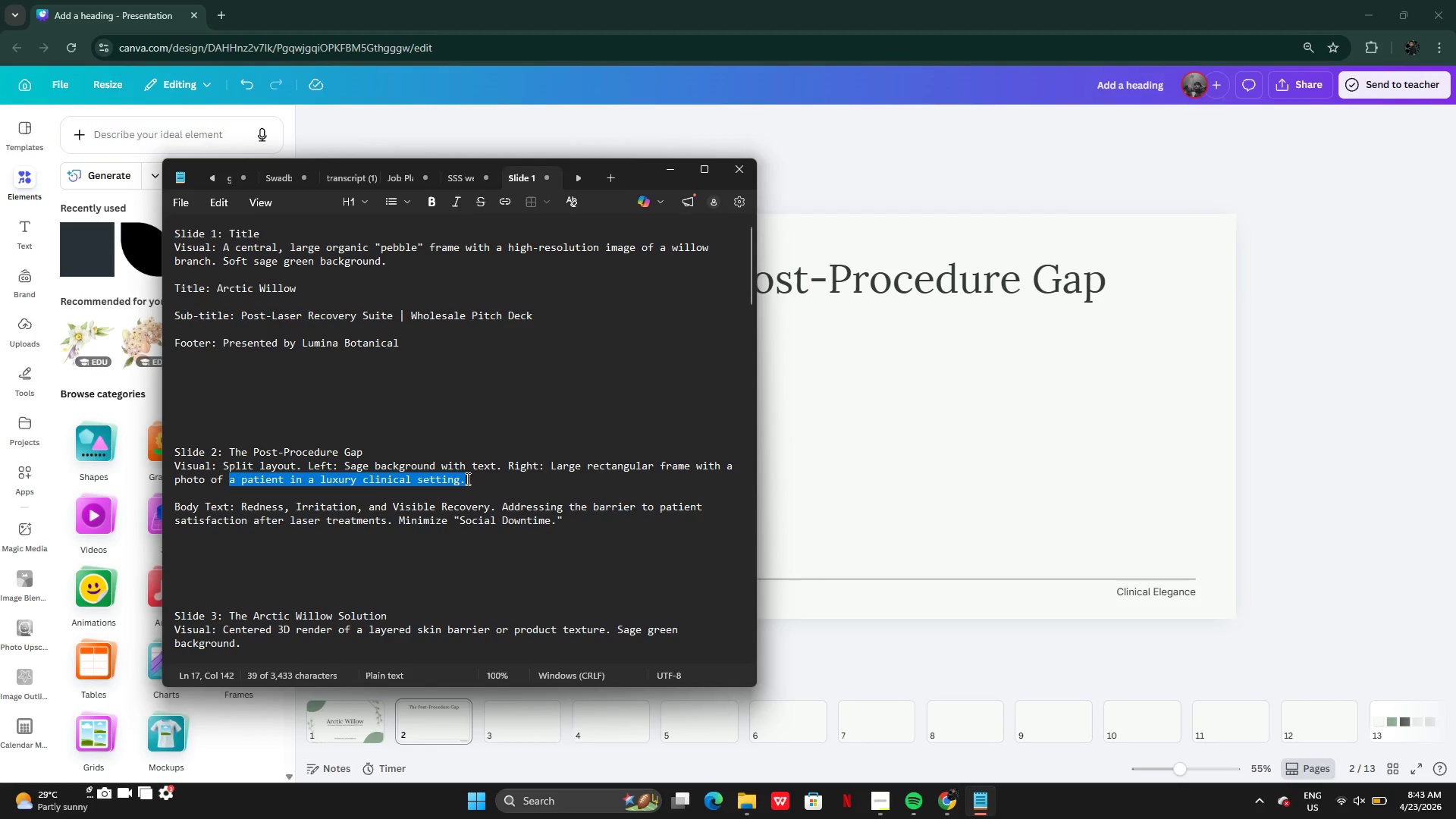 
key(Control+C)
 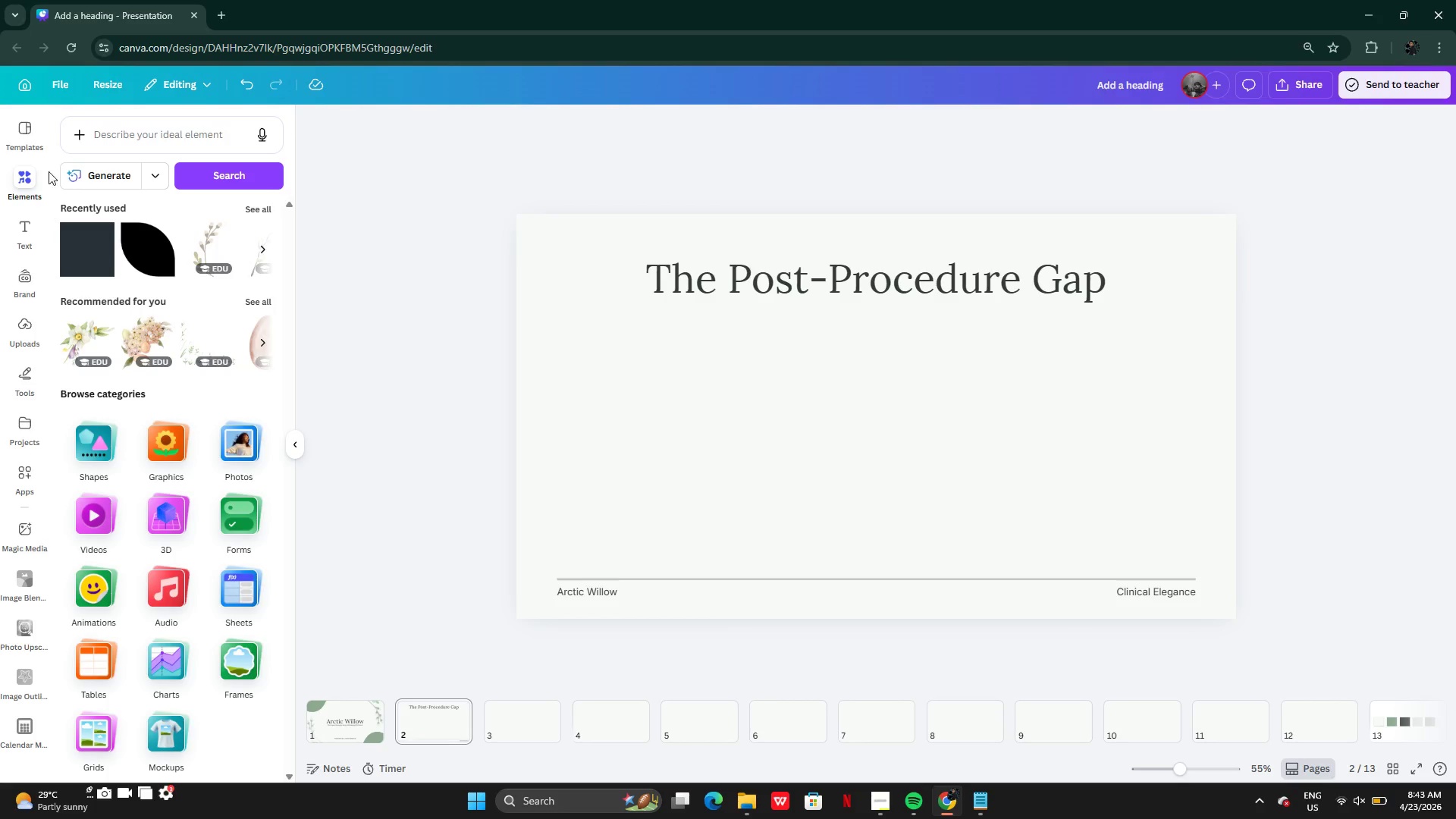 
left_click([117, 143])
 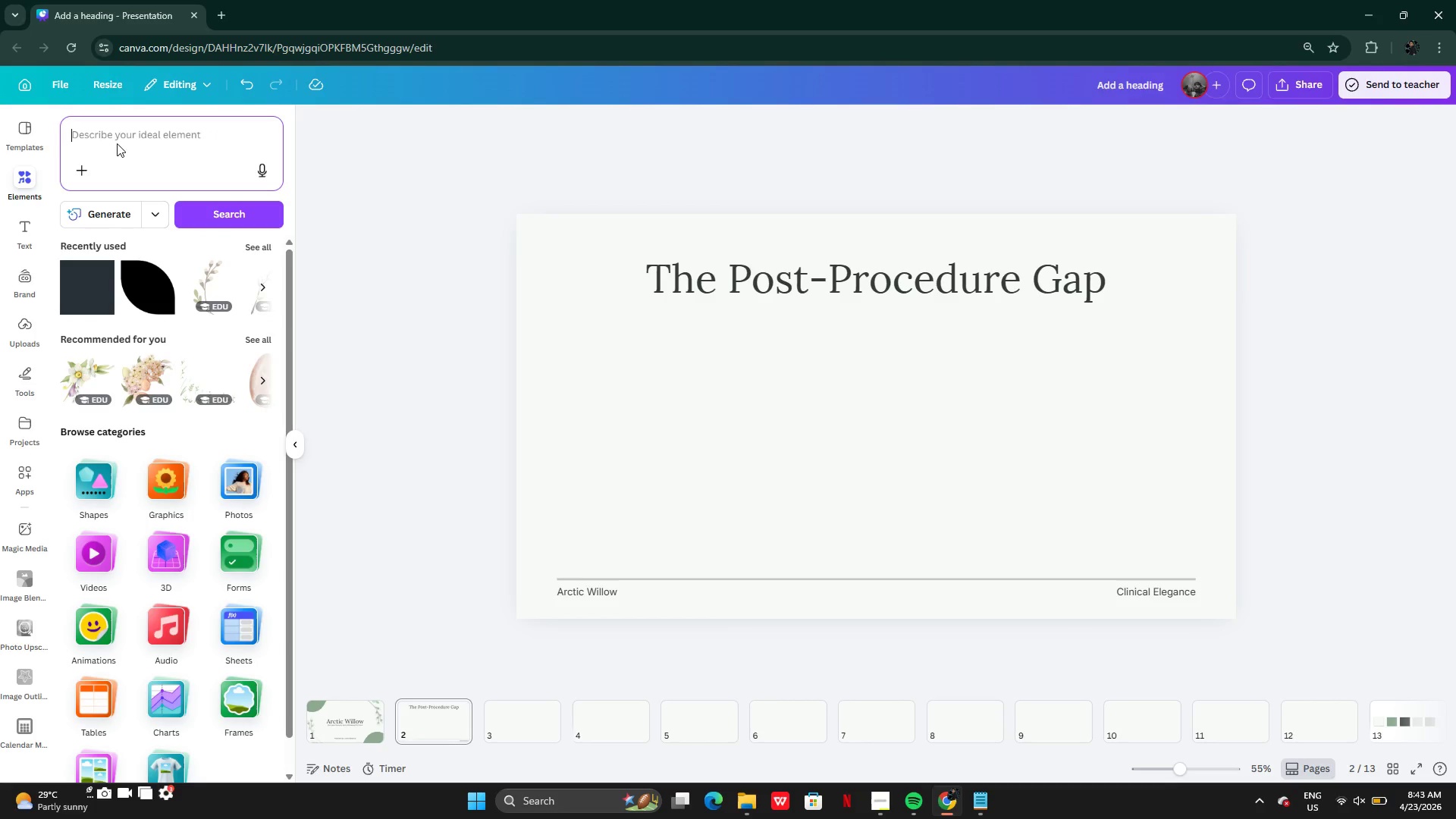 
key(Control+V)
 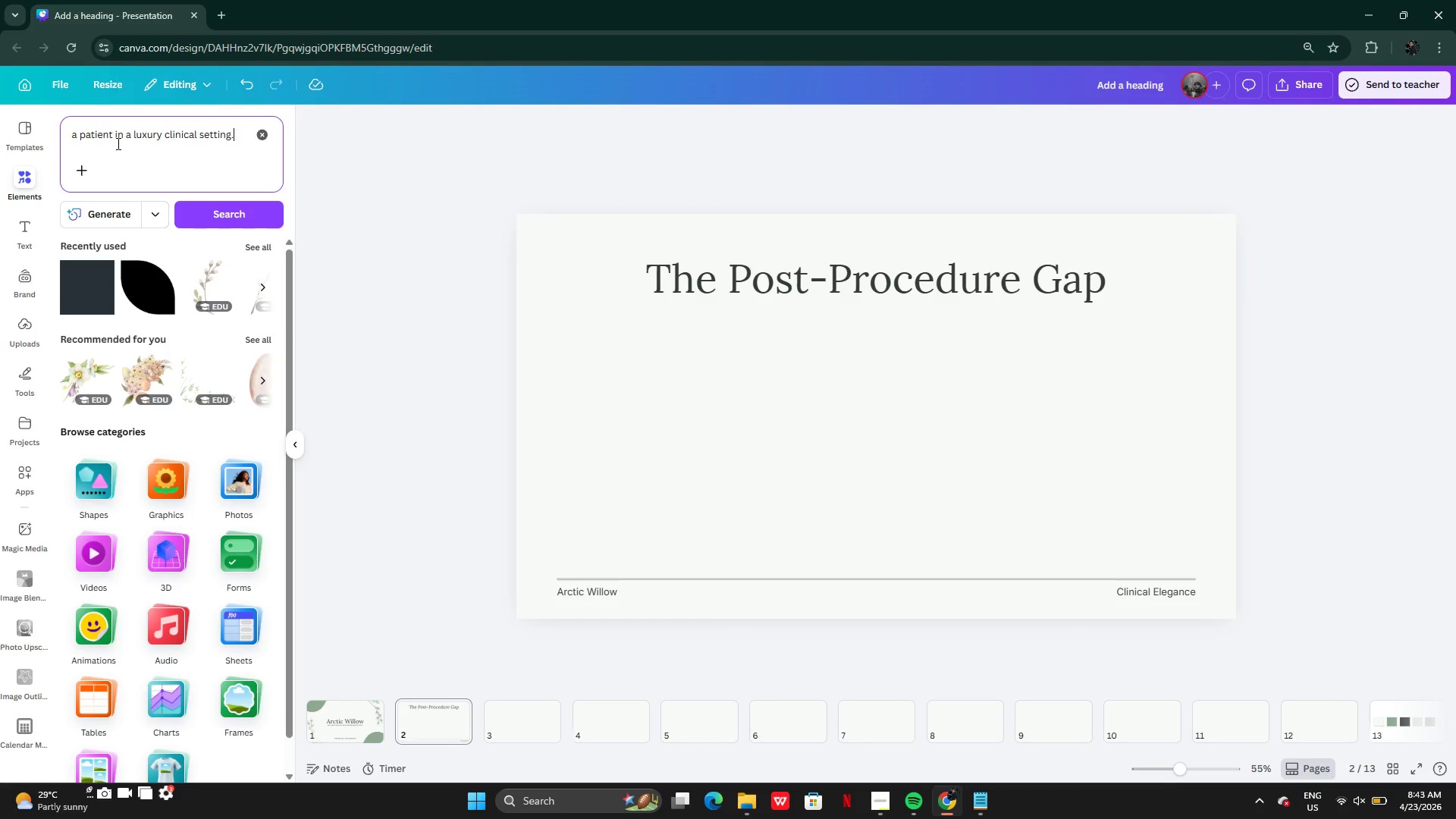 
key(Enter)
 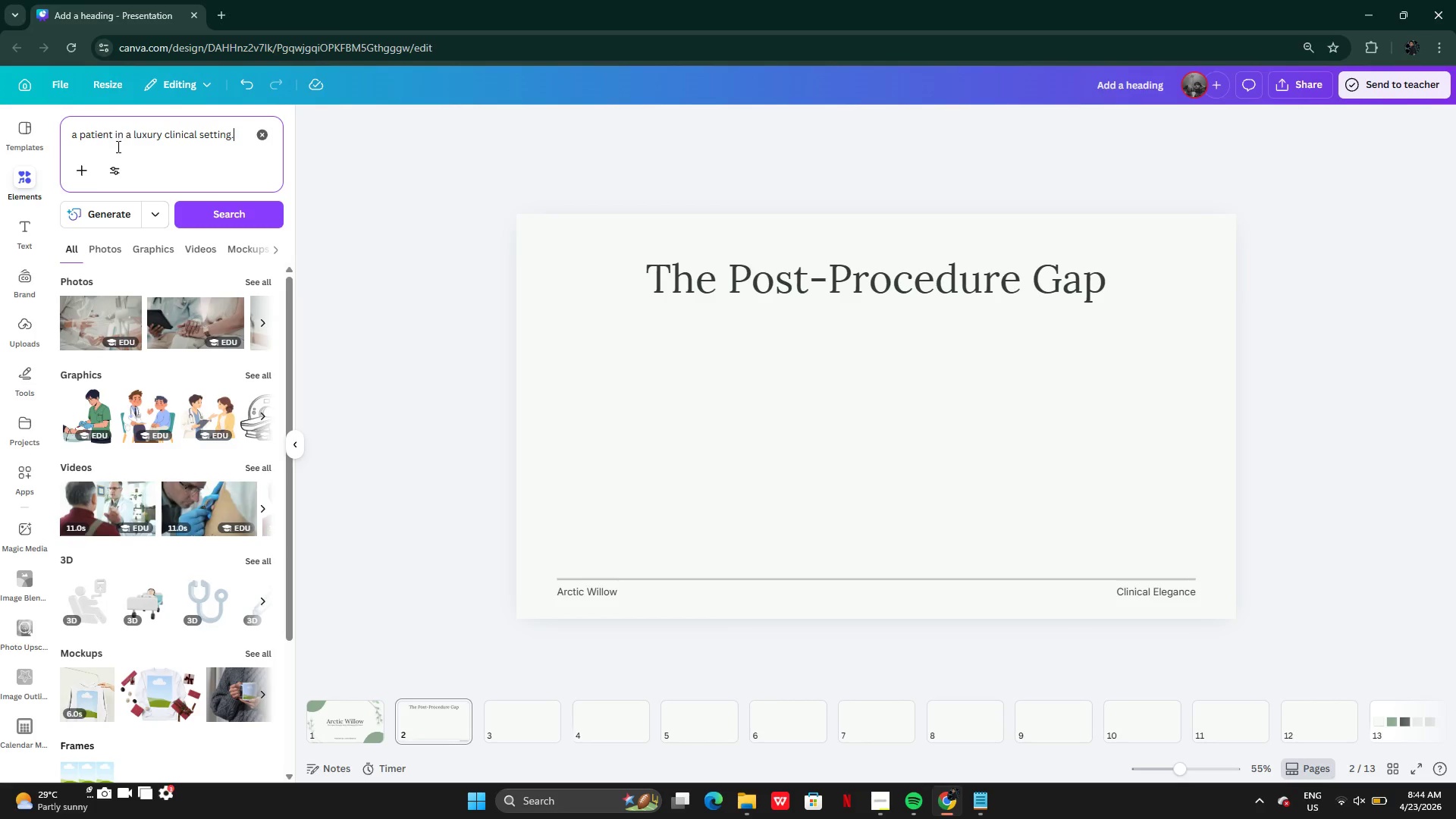 
wait(69.18)
 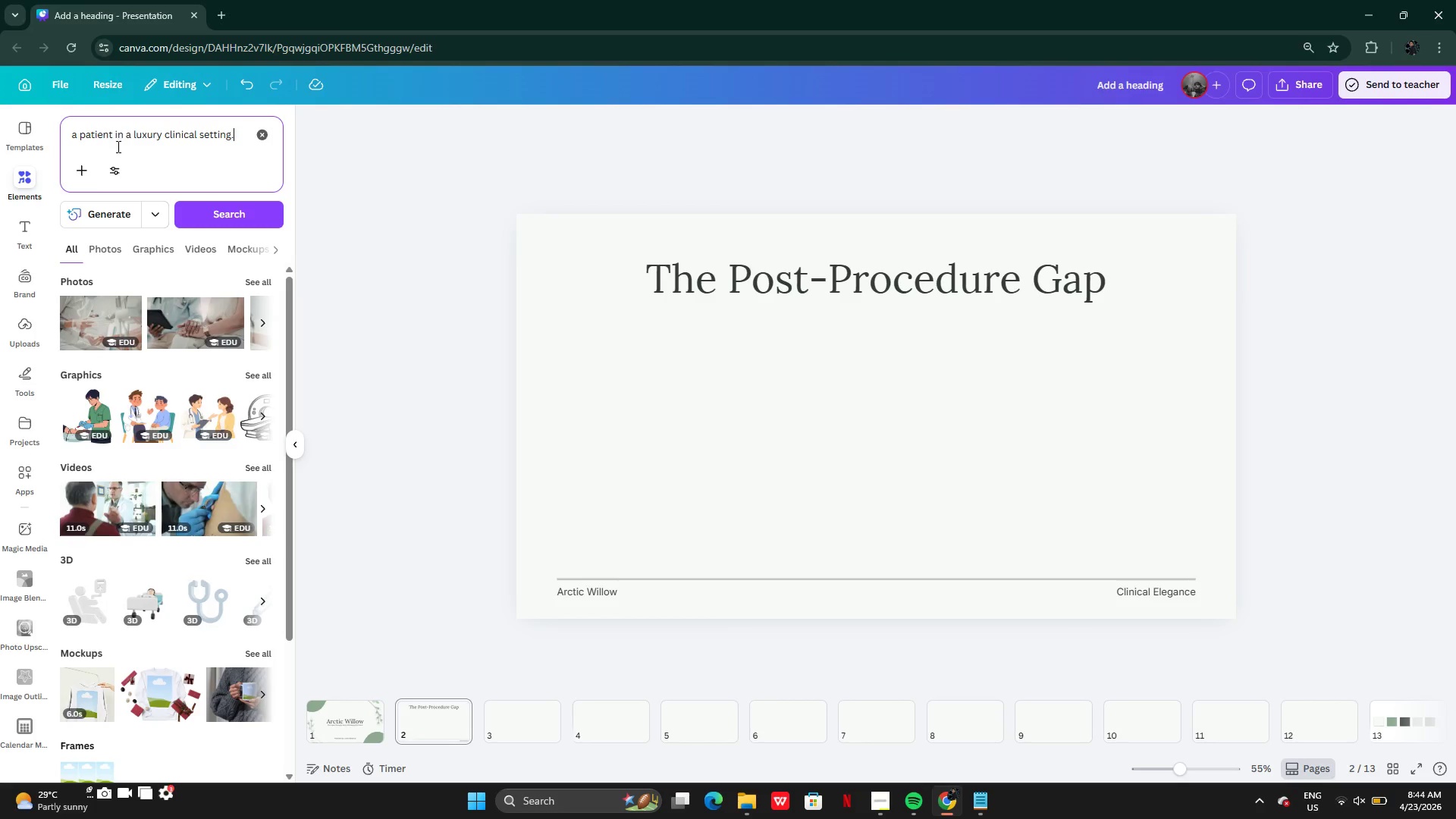 
mouse_move([122, 244])
 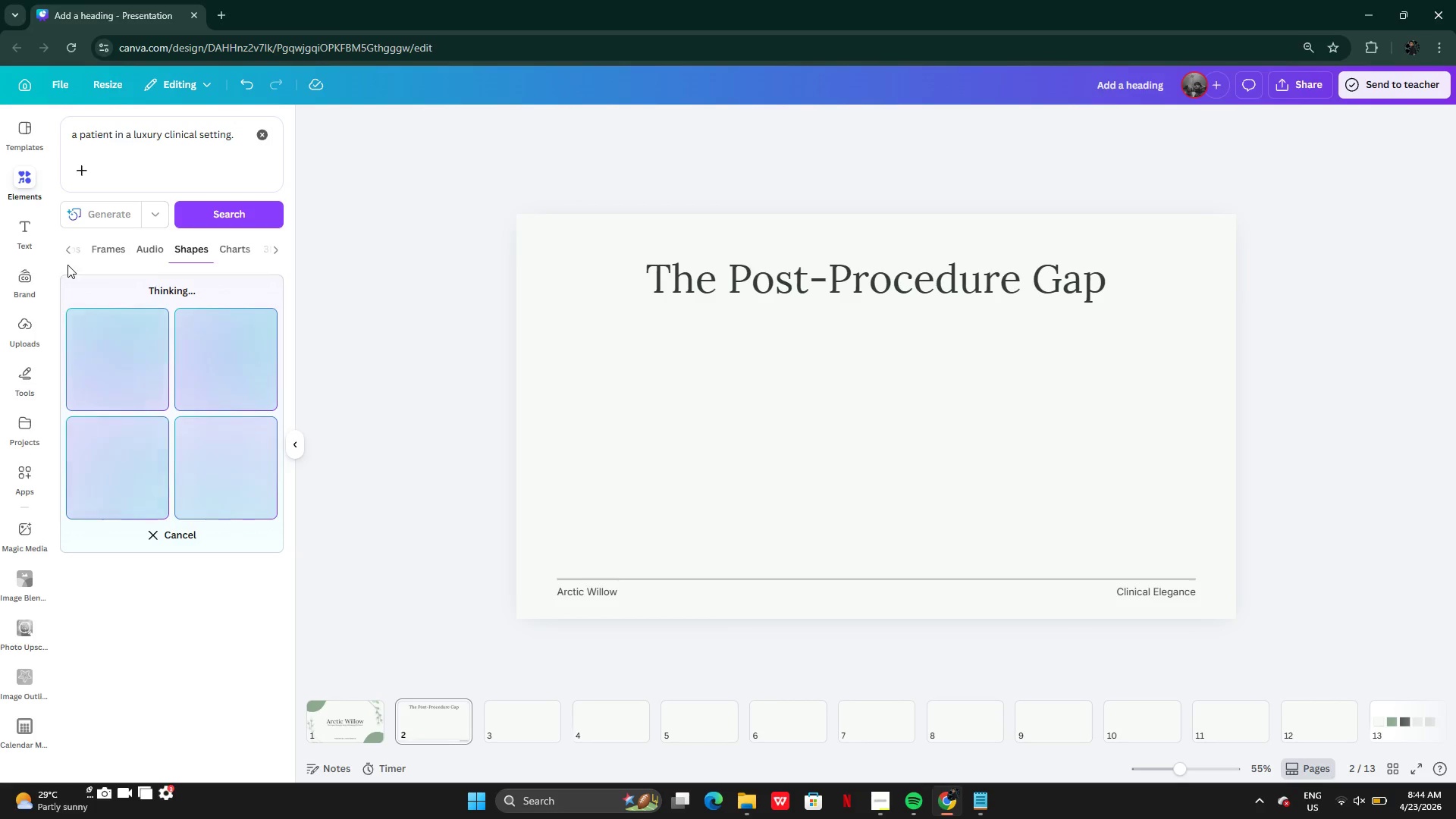 
left_click([68, 252])
 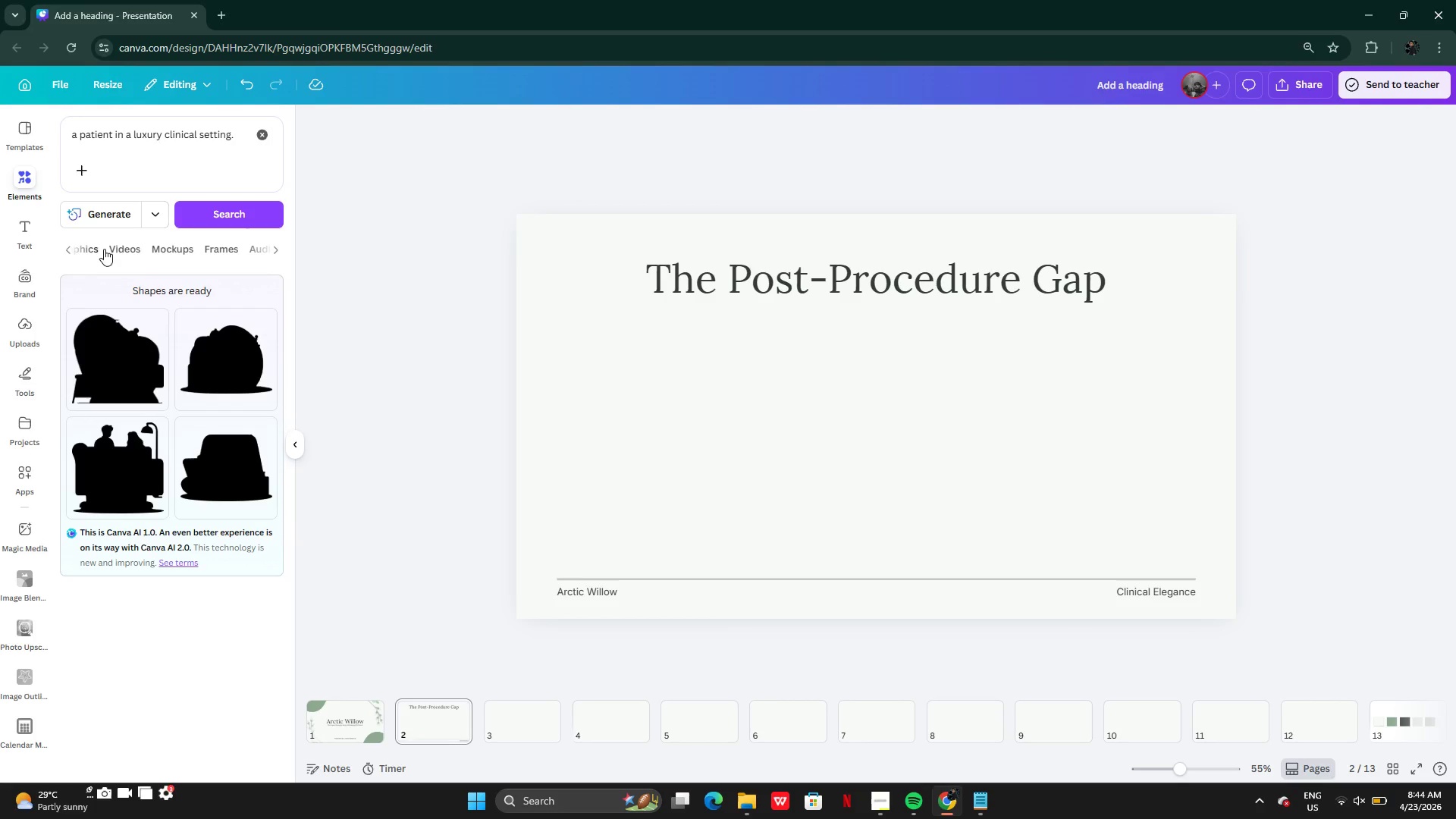 
left_click([67, 247])
 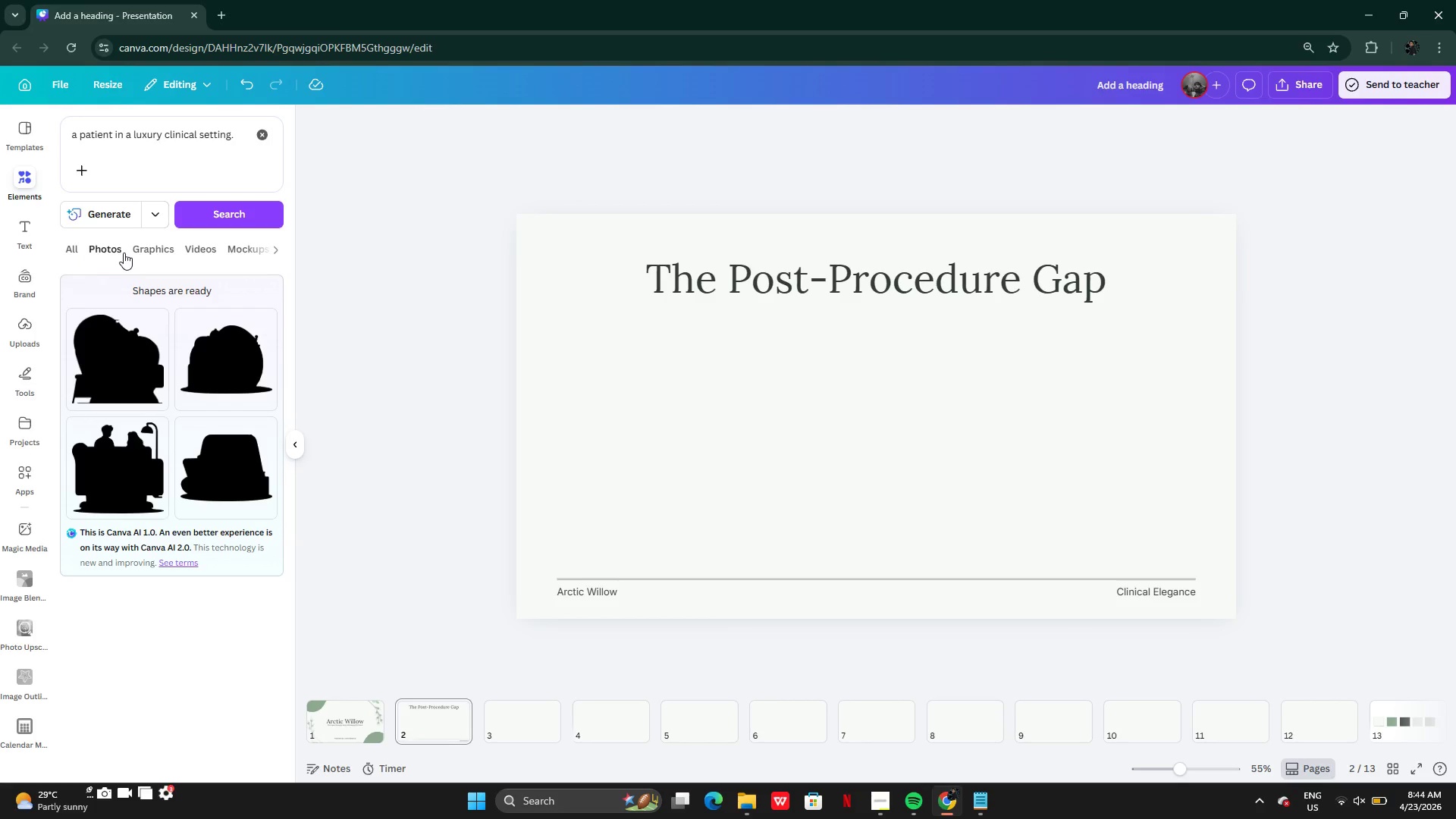 
left_click([111, 246])
 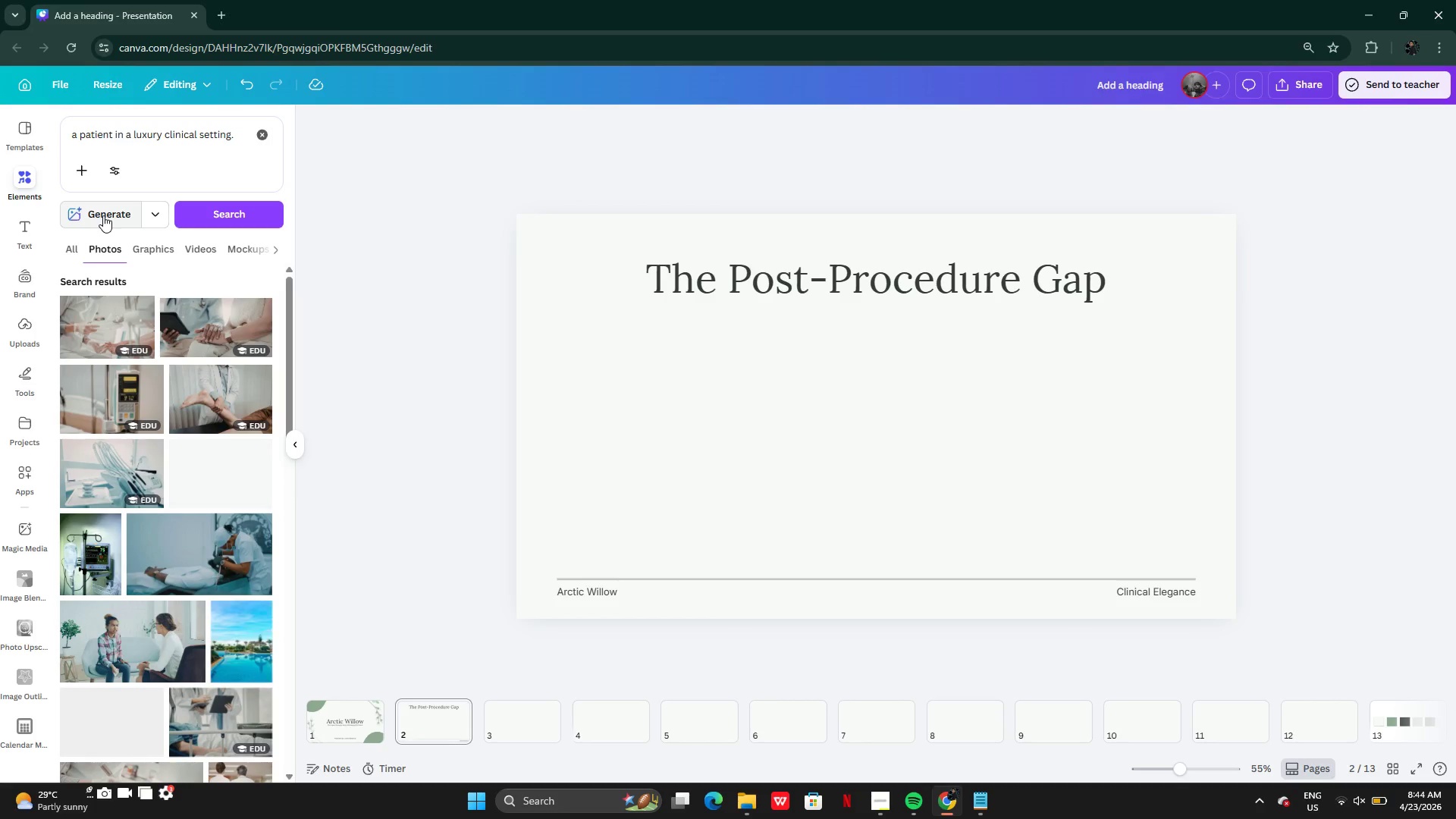 
left_click([103, 215])
 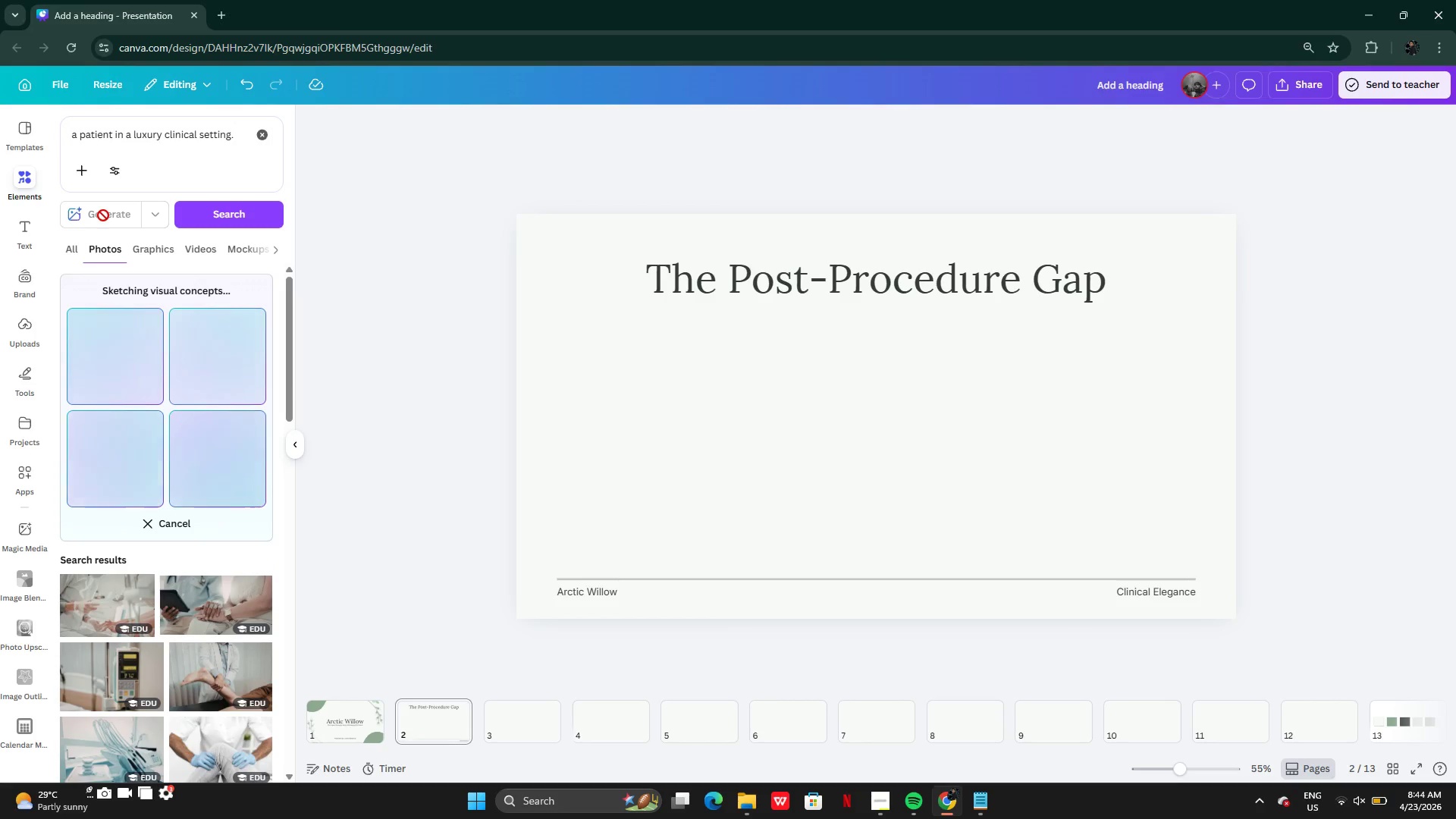 
wait(8.46)
 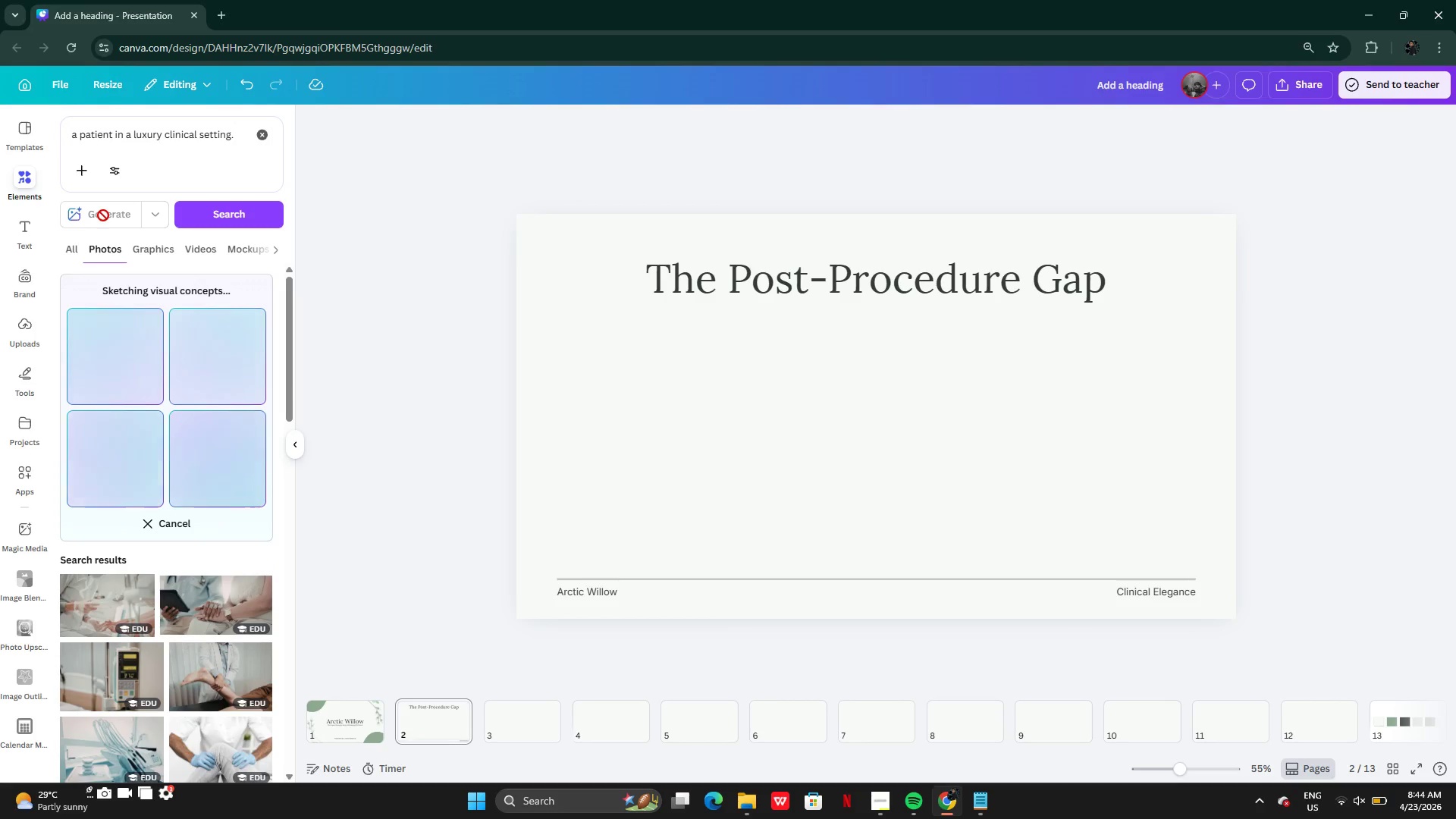 
mouse_move([196, 603])
 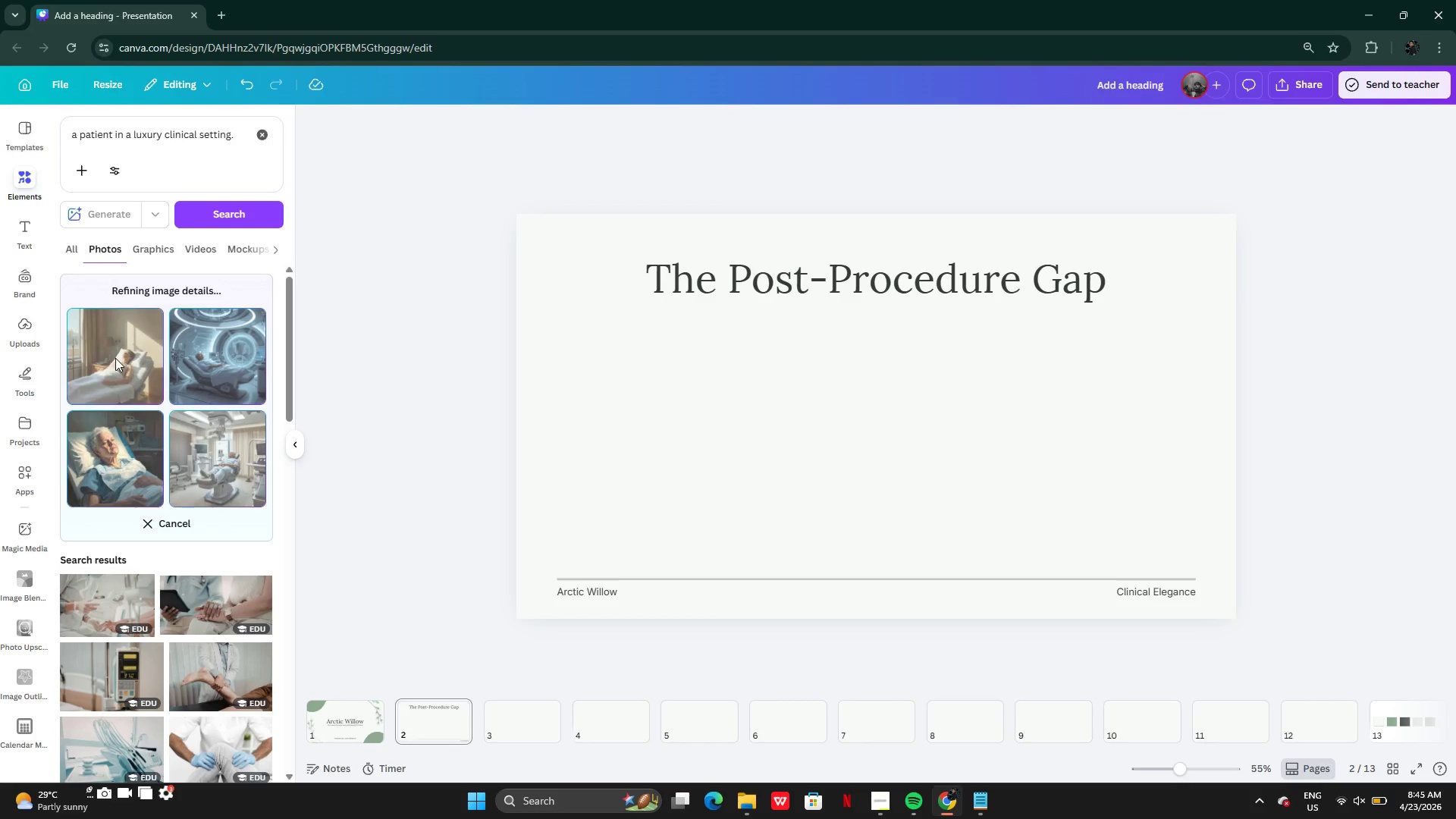 
left_click([116, 360])
 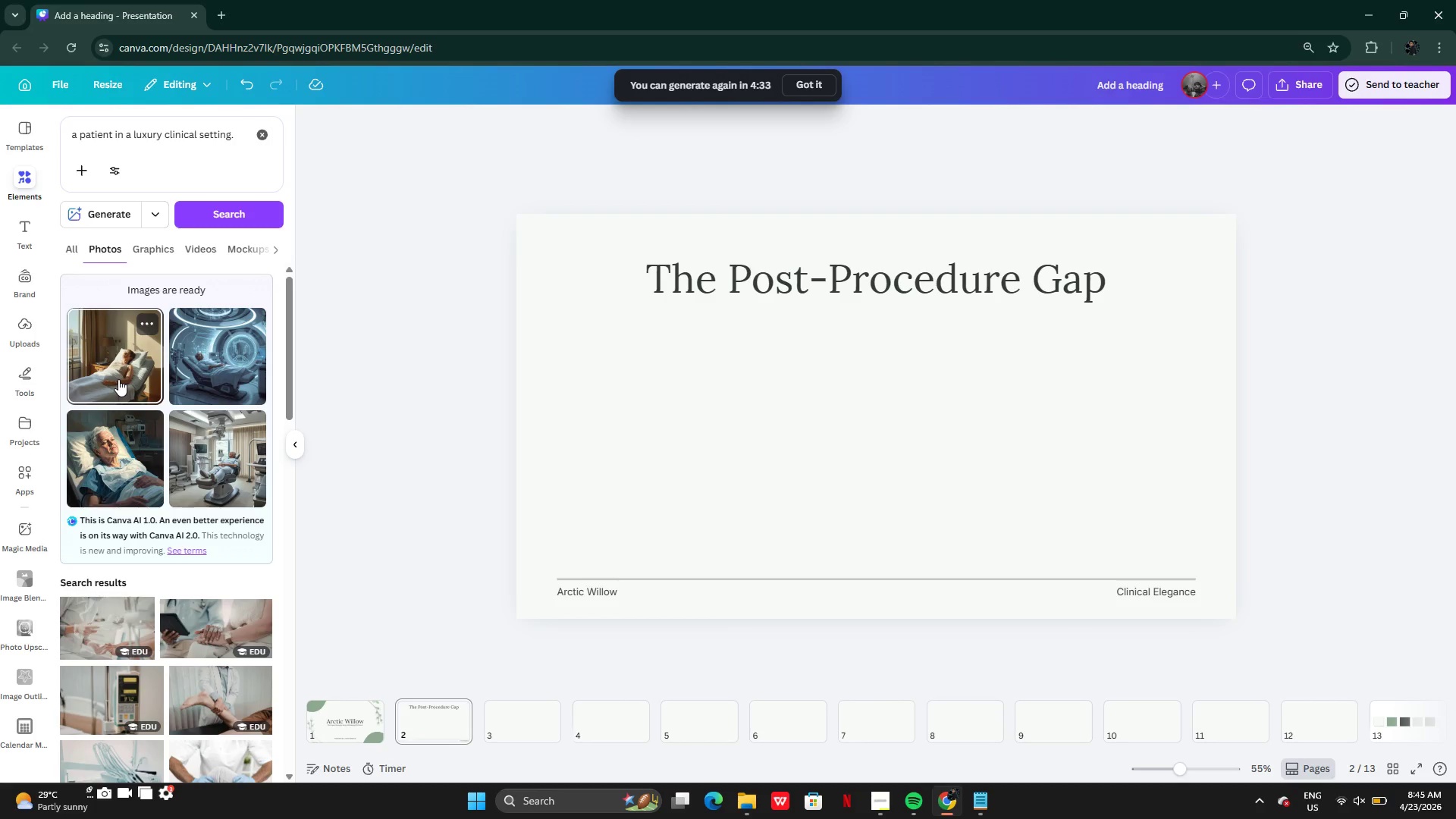 
left_click([120, 376])
 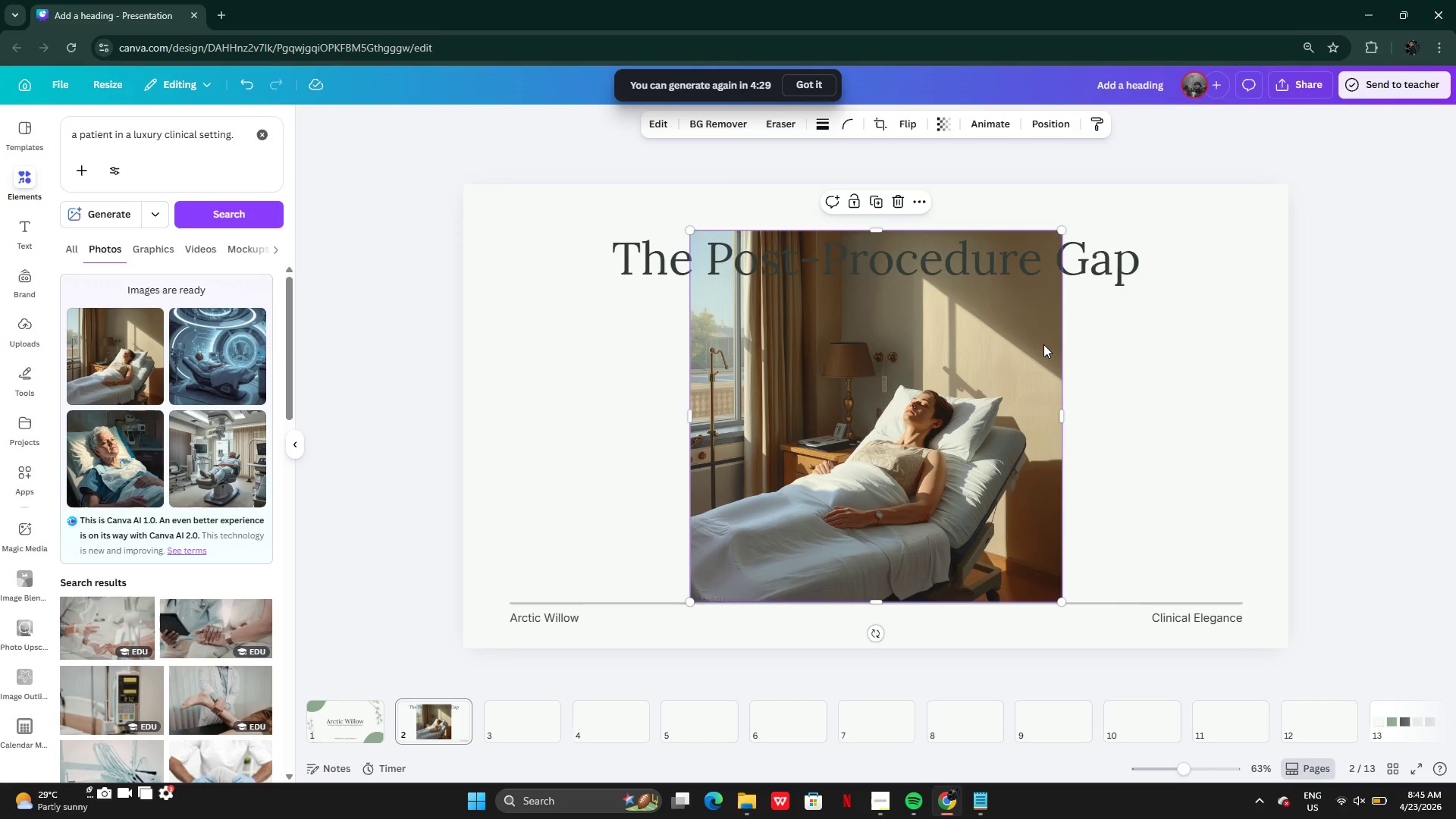 
left_click_drag(start_coordinate=[971, 446], to_coordinate=[965, 396])
 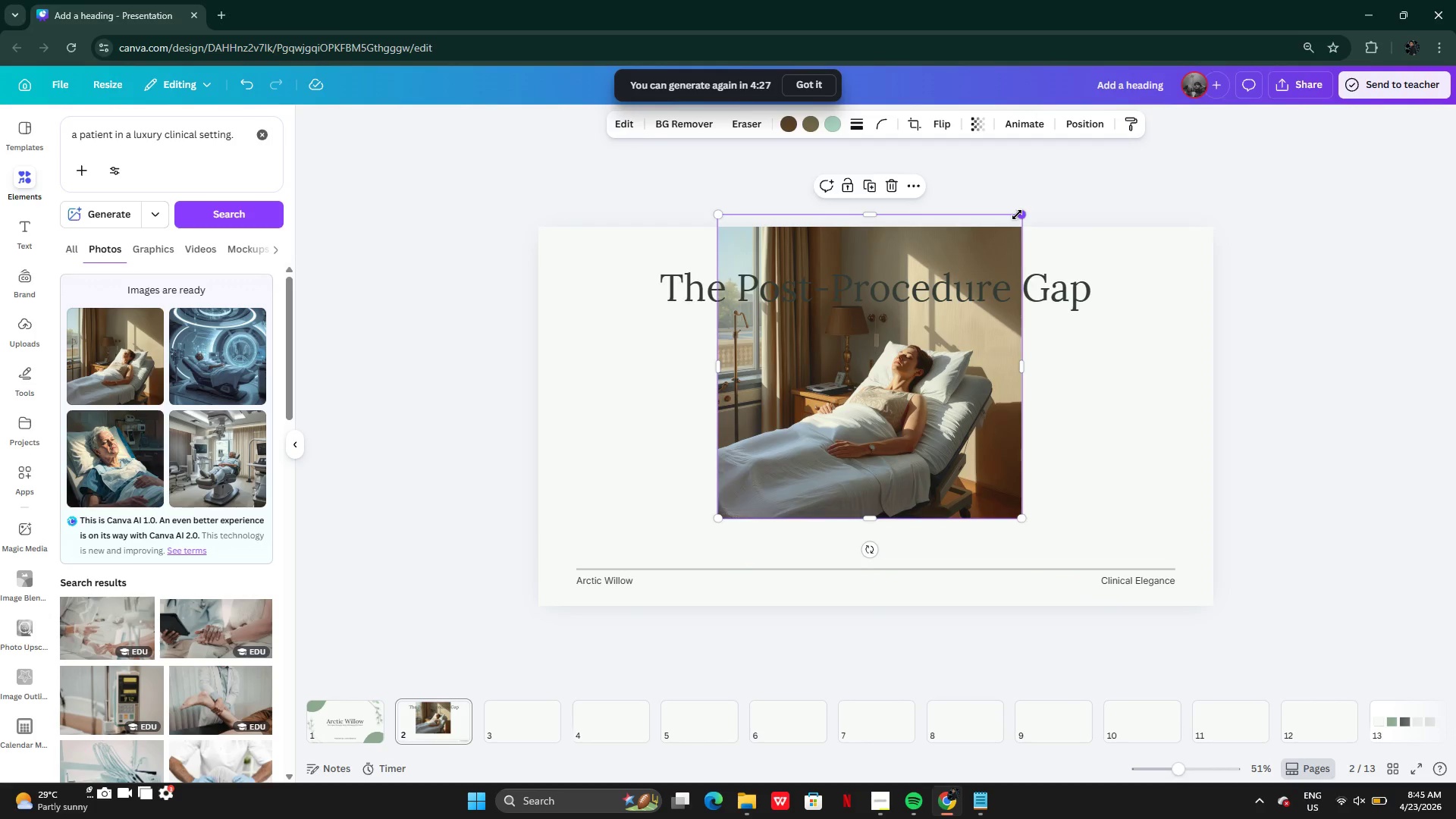 
left_click_drag(start_coordinate=[1018, 214], to_coordinate=[962, 353])
 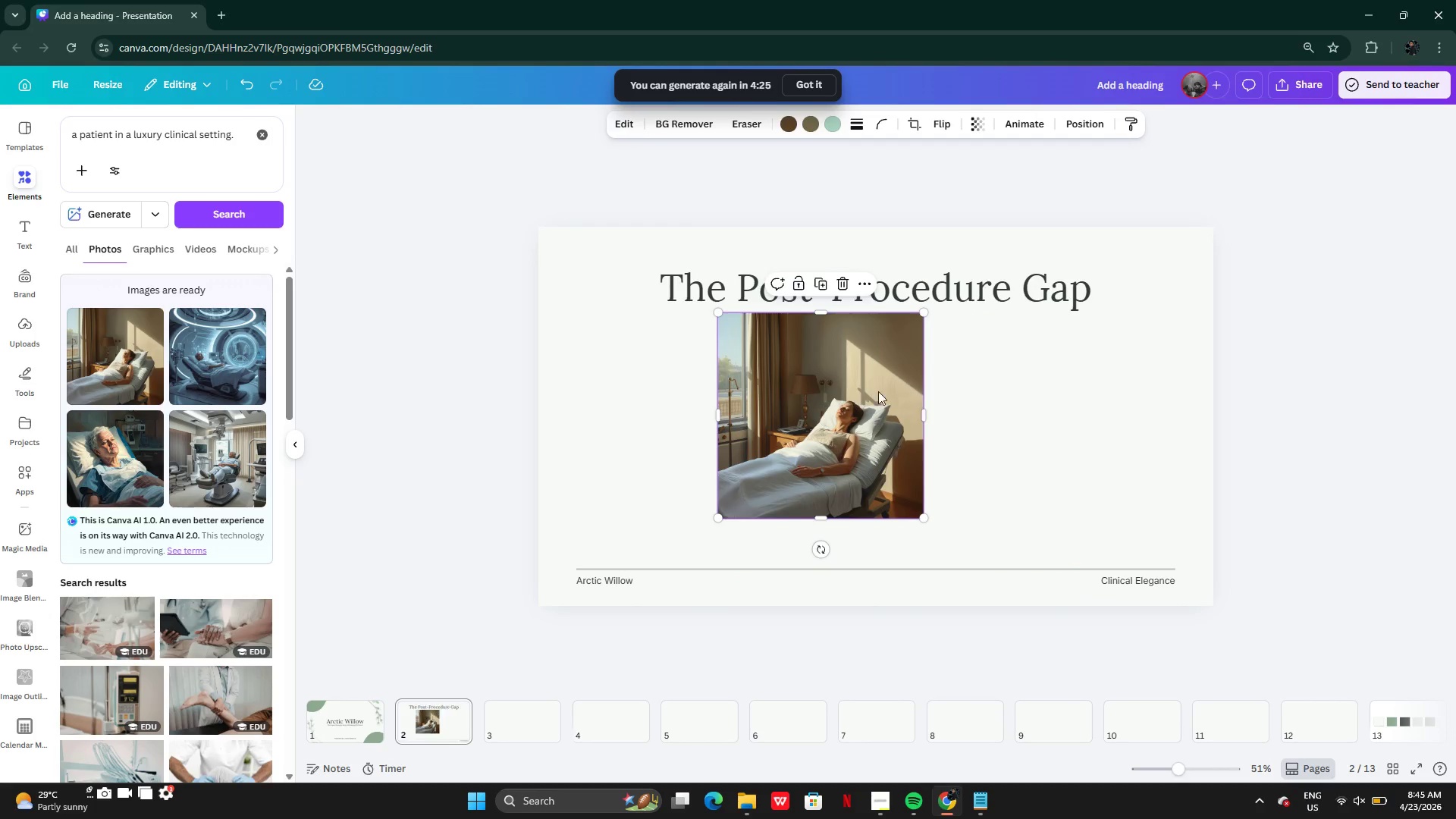 
left_click_drag(start_coordinate=[876, 395], to_coordinate=[1056, 419])
 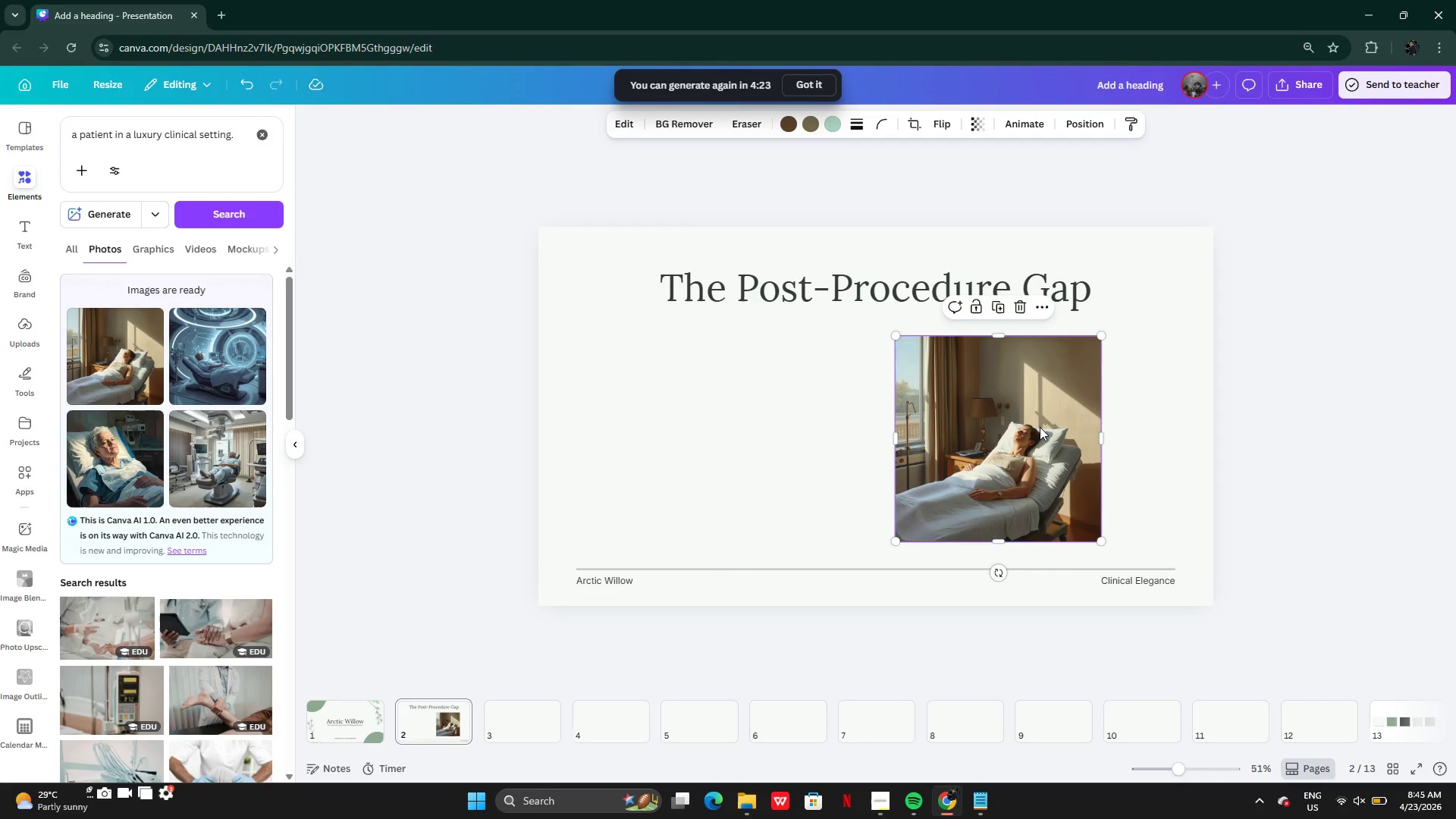 
left_click_drag(start_coordinate=[1040, 428], to_coordinate=[1117, 418])
 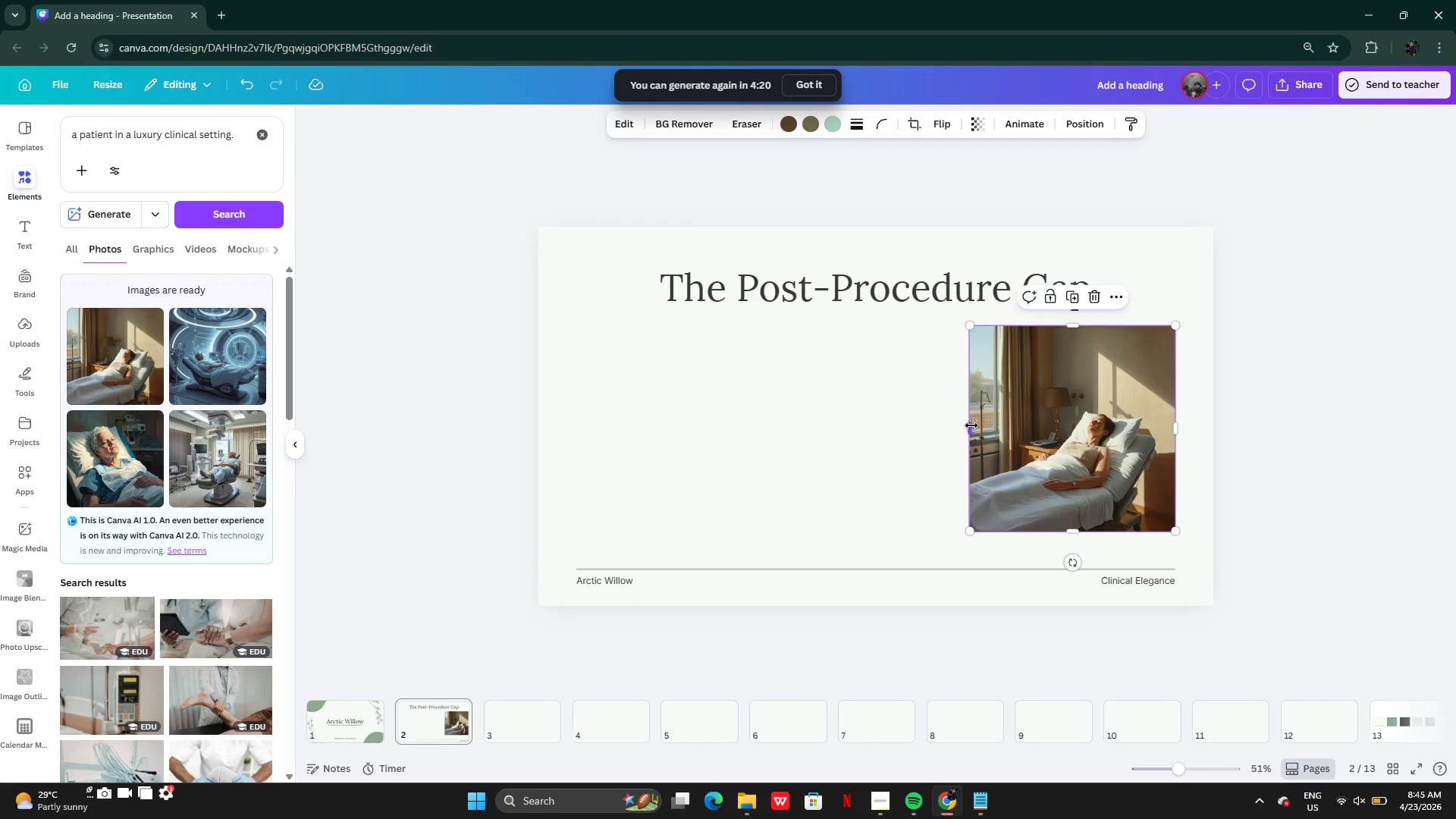 
left_click_drag(start_coordinate=[971, 425], to_coordinate=[891, 422])
 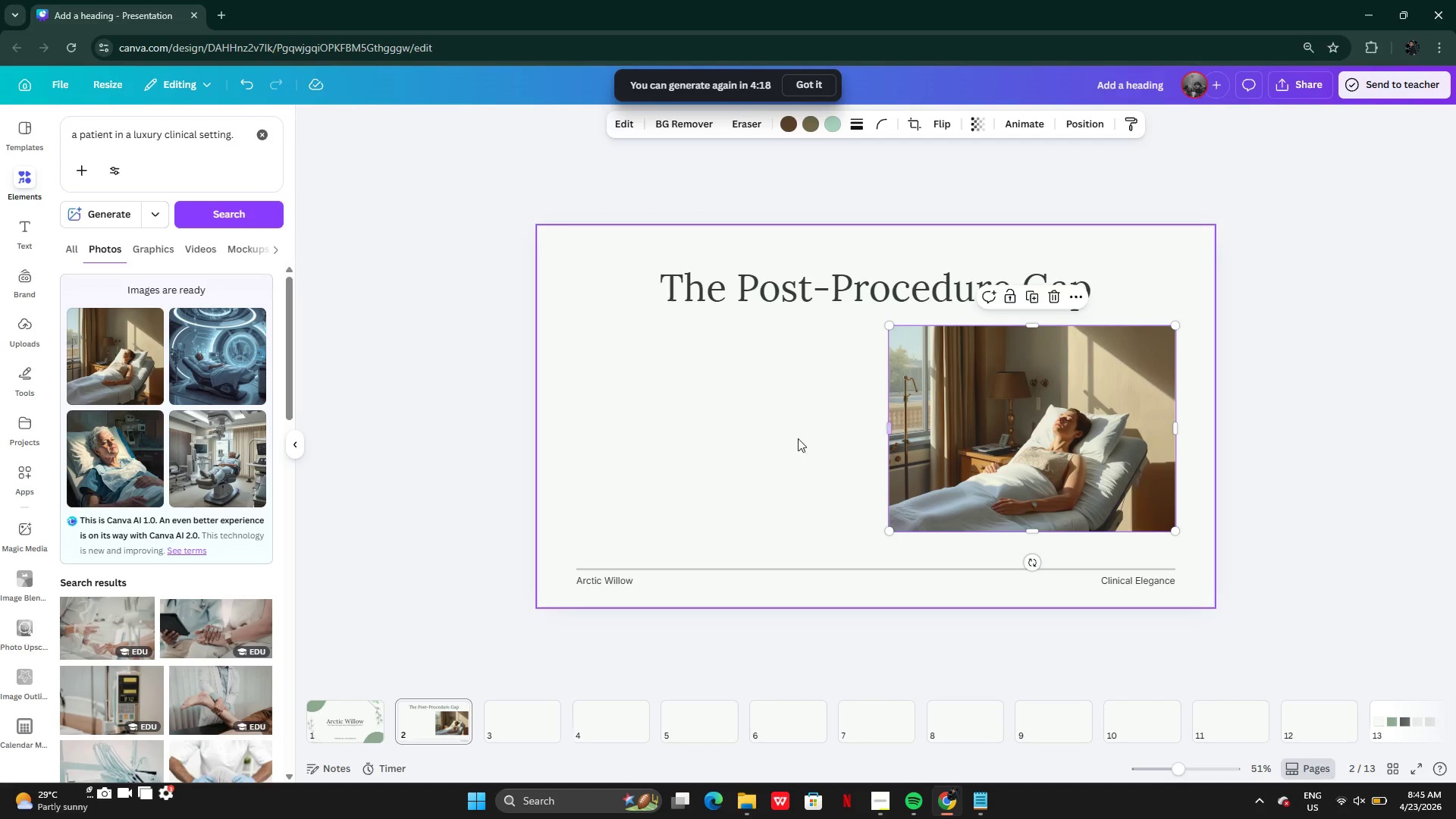 
left_click([789, 439])
 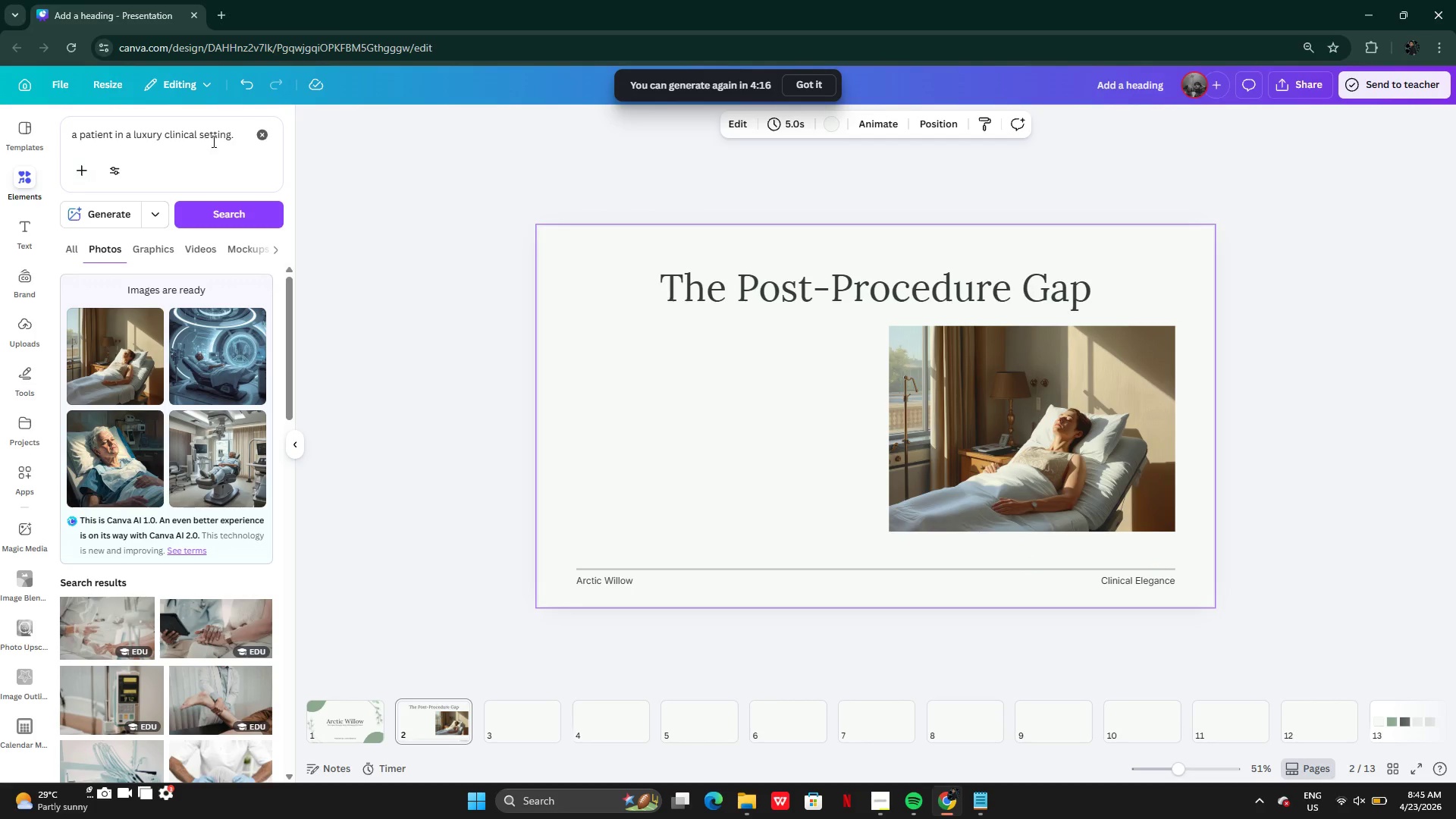 
left_click([264, 133])
 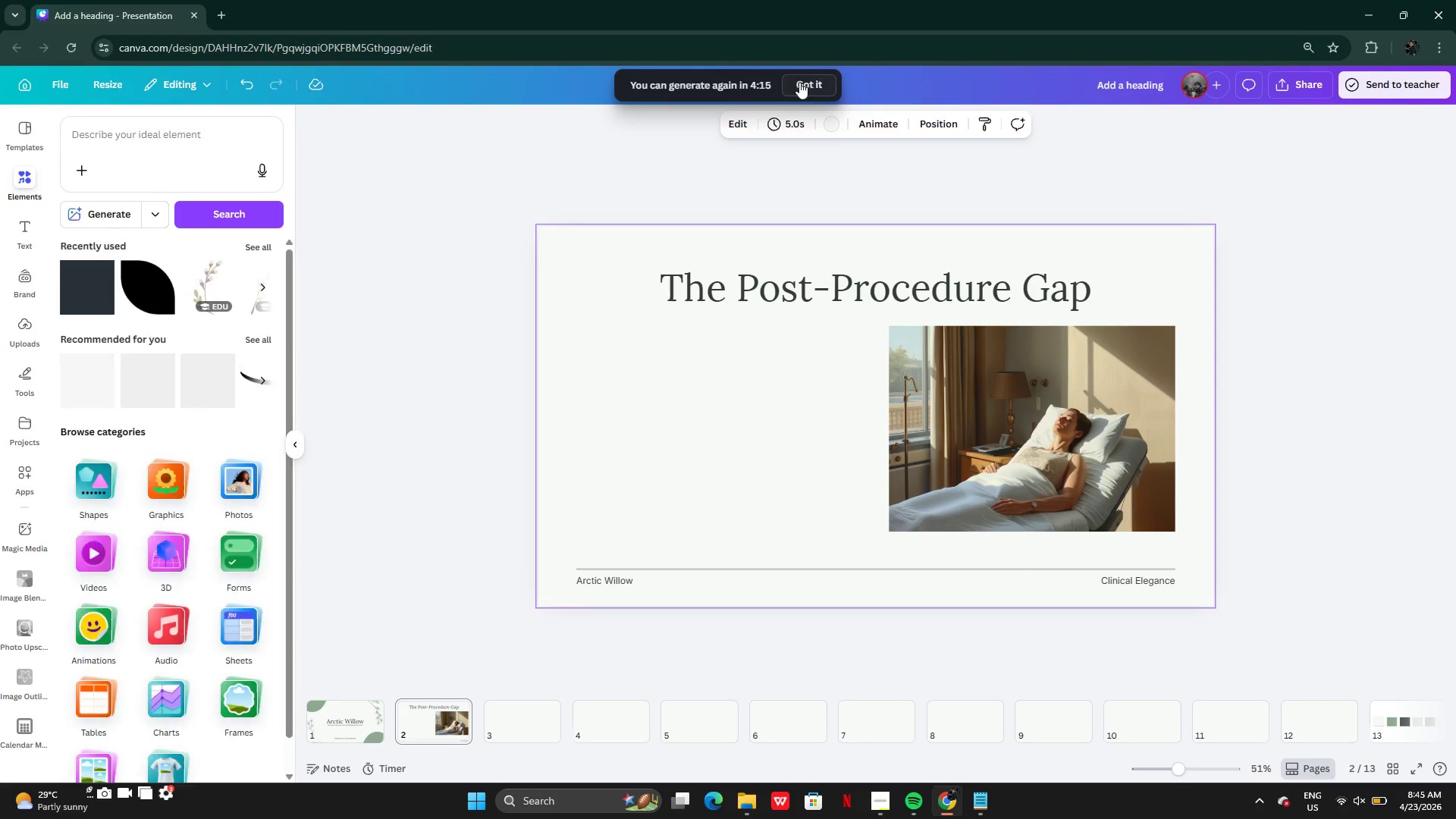 
left_click([811, 80])
 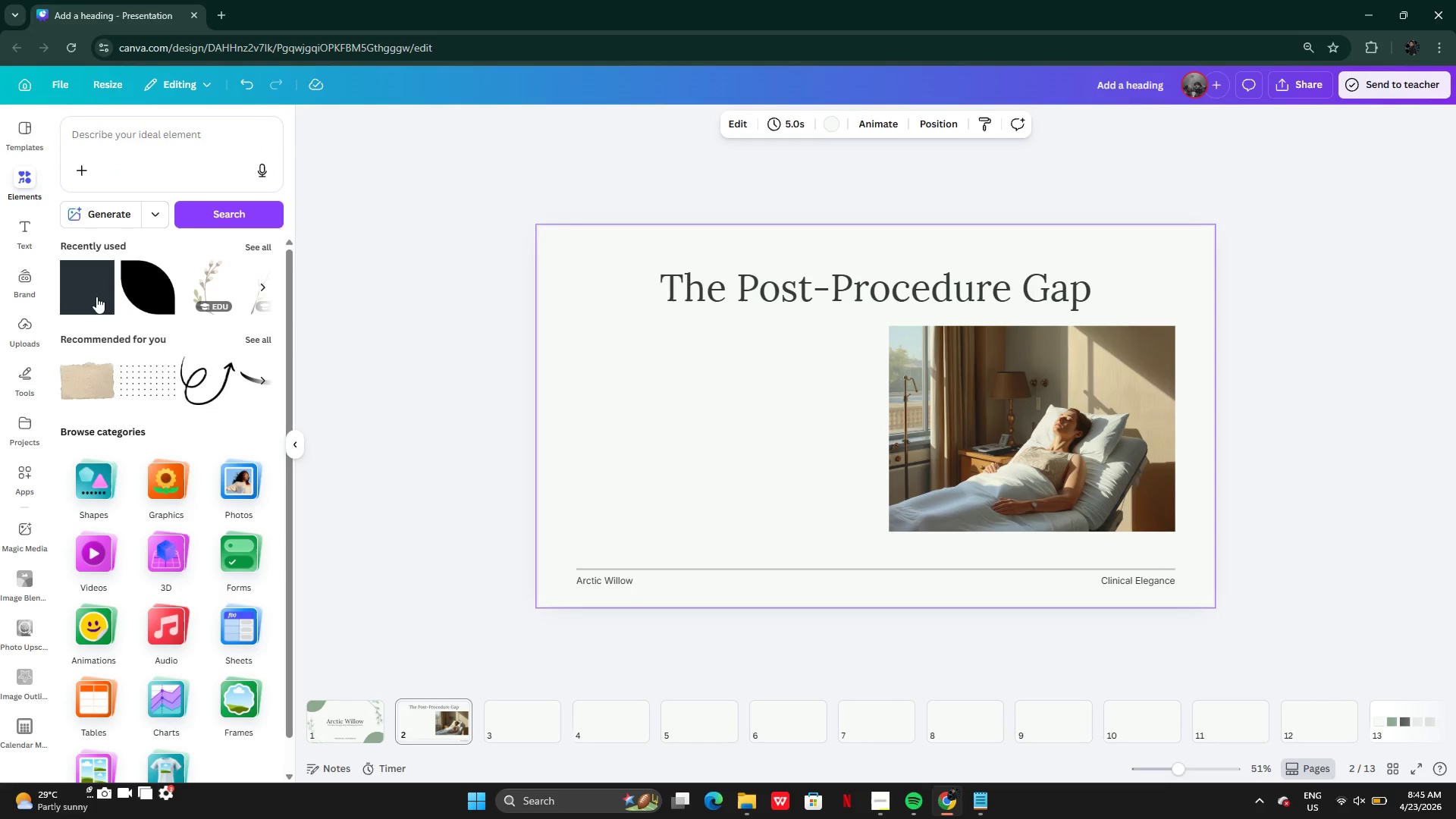 
left_click([101, 295])
 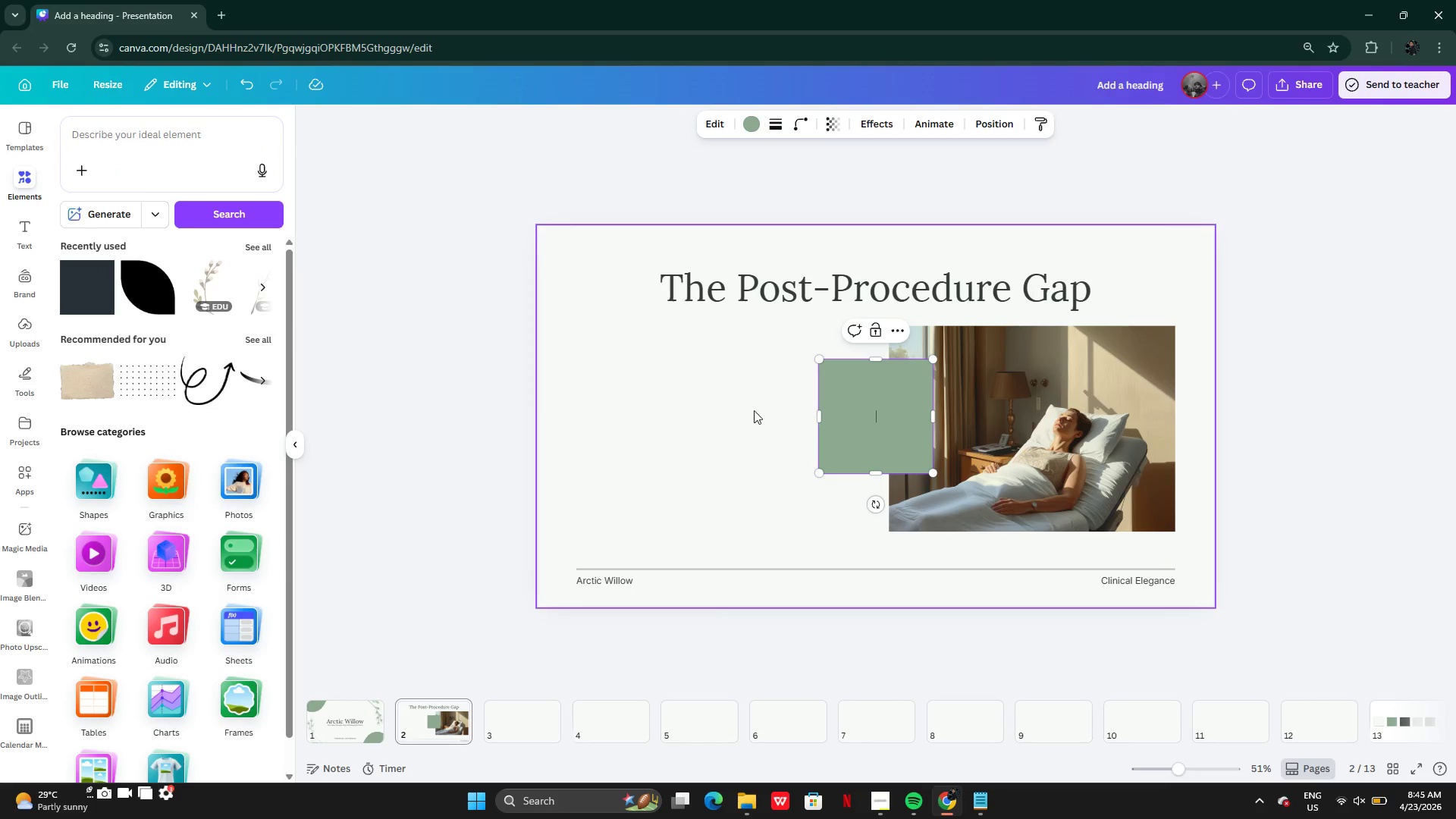 
left_click([738, 414])
 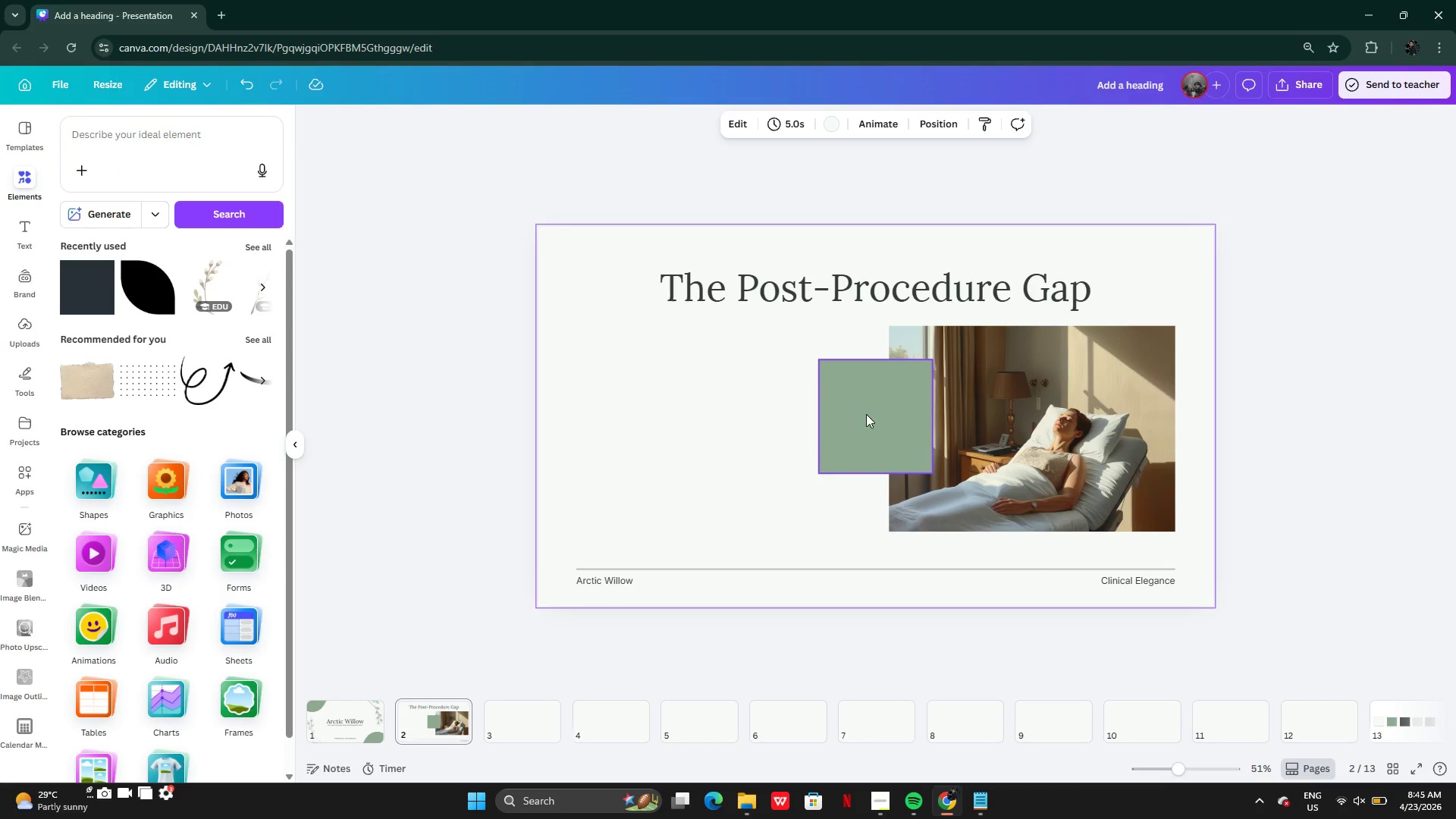 
left_click_drag(start_coordinate=[868, 414], to_coordinate=[629, 381])
 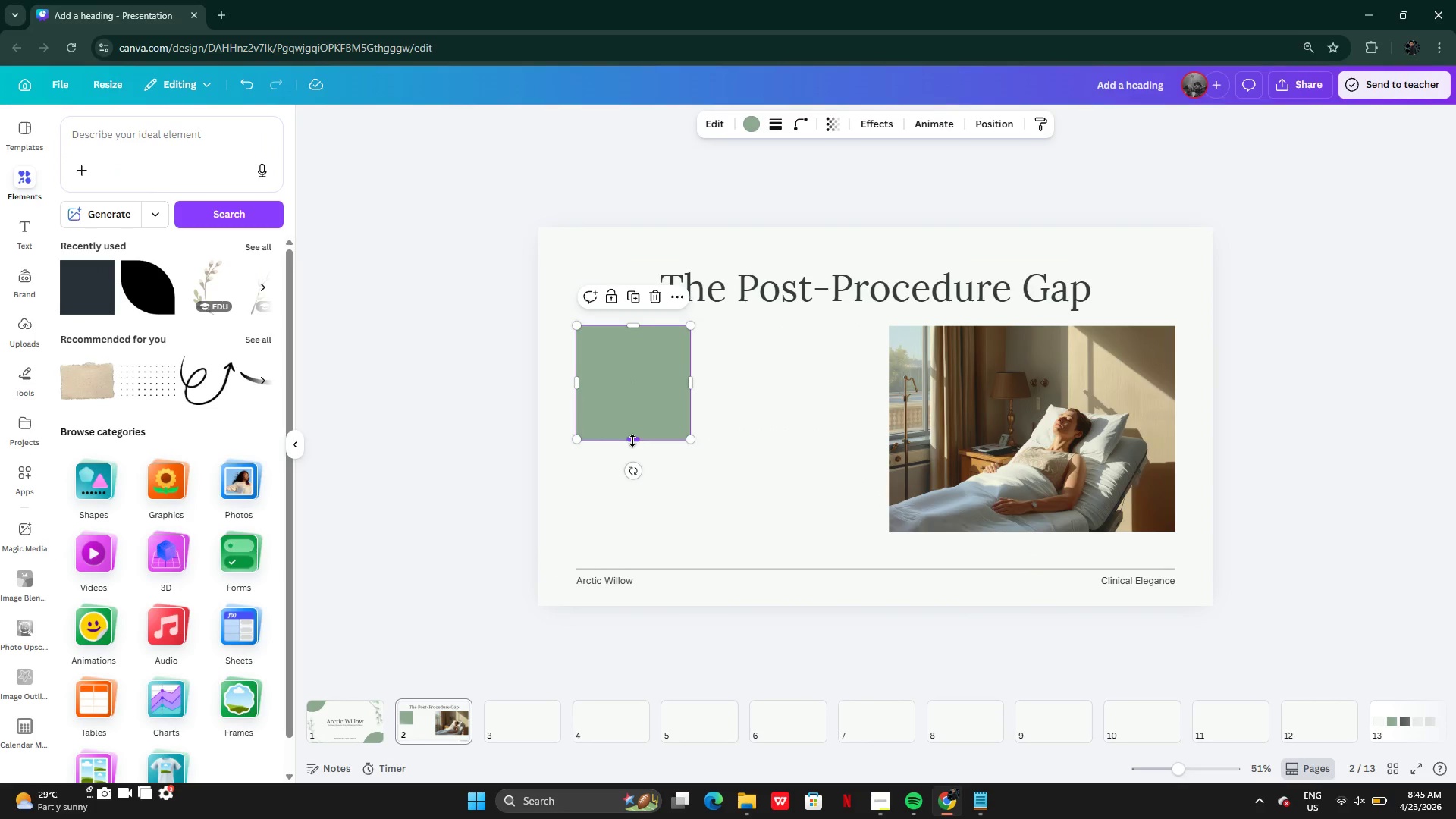 
left_click_drag(start_coordinate=[632, 441], to_coordinate=[634, 533])
 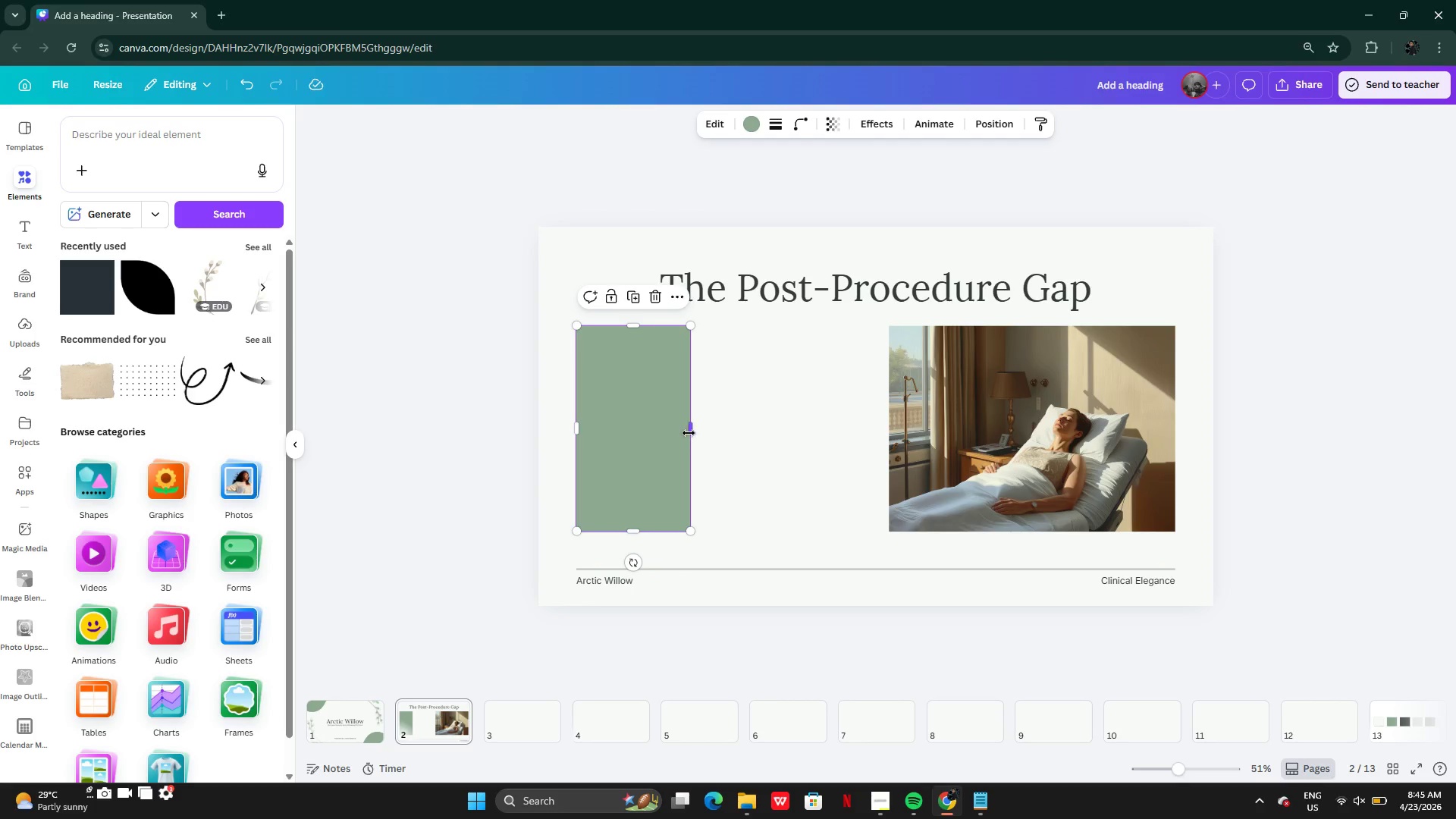 
left_click_drag(start_coordinate=[689, 432], to_coordinate=[868, 456])
 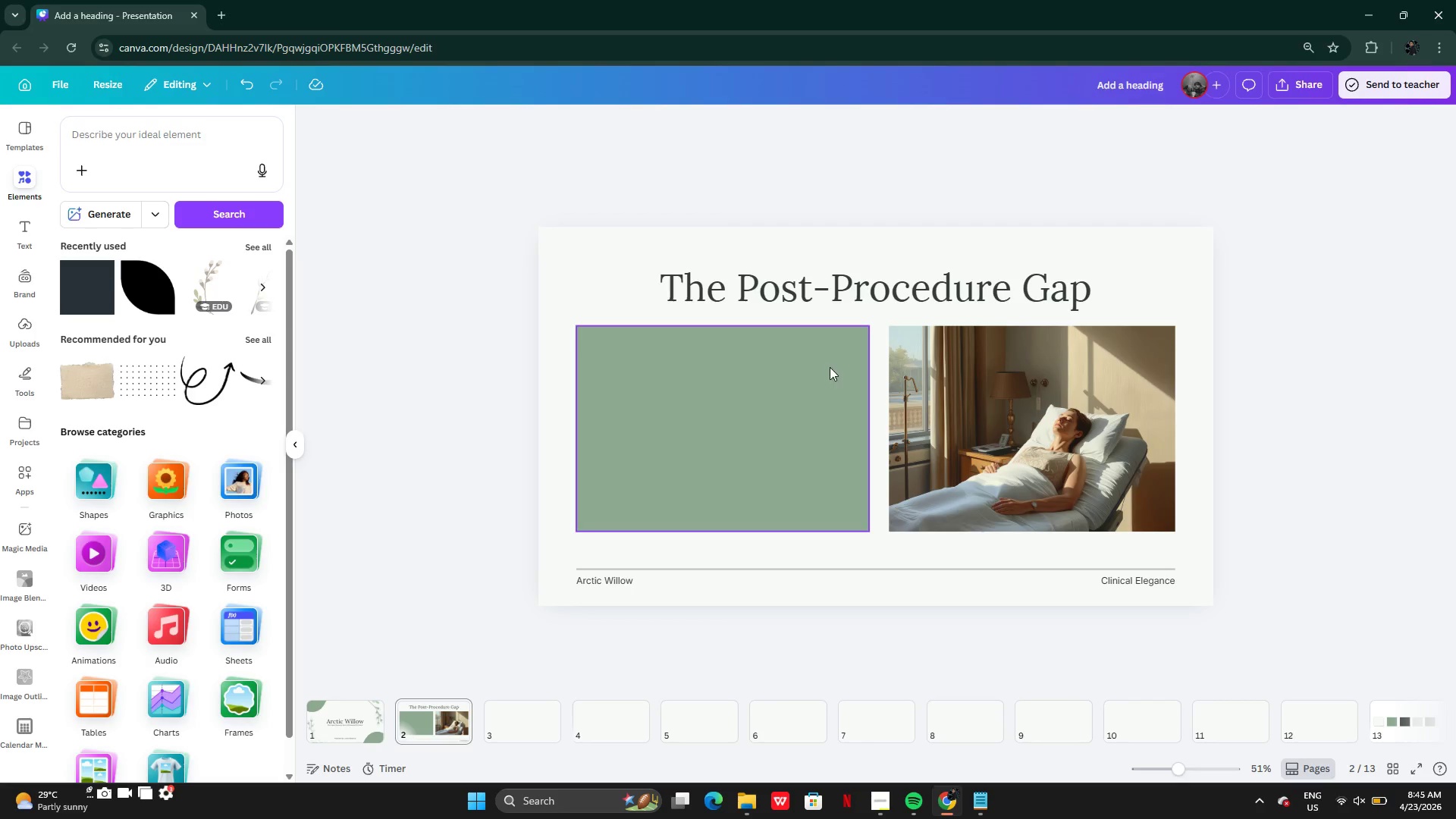 
wait(8.05)
 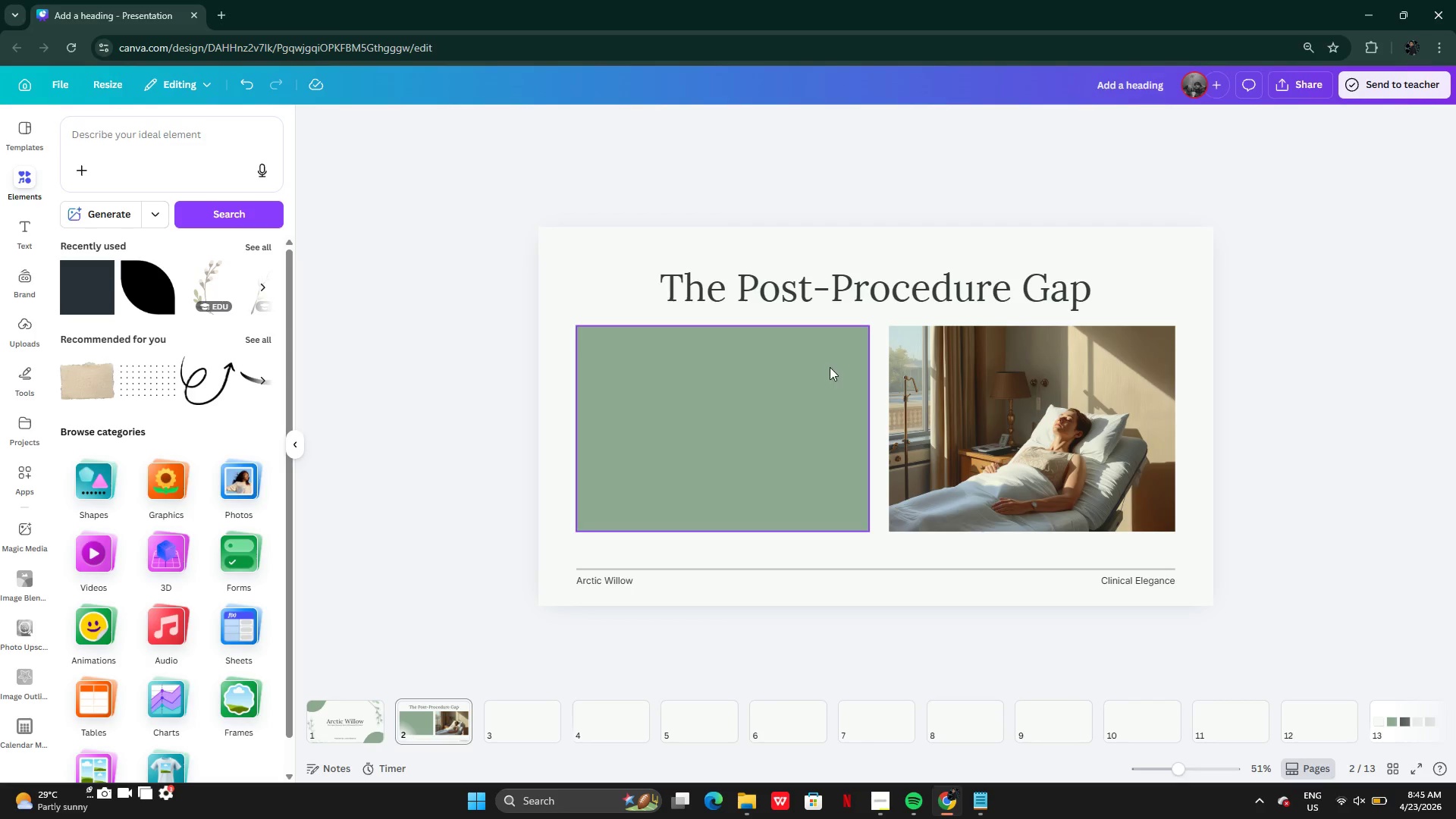 
left_click([469, 459])
 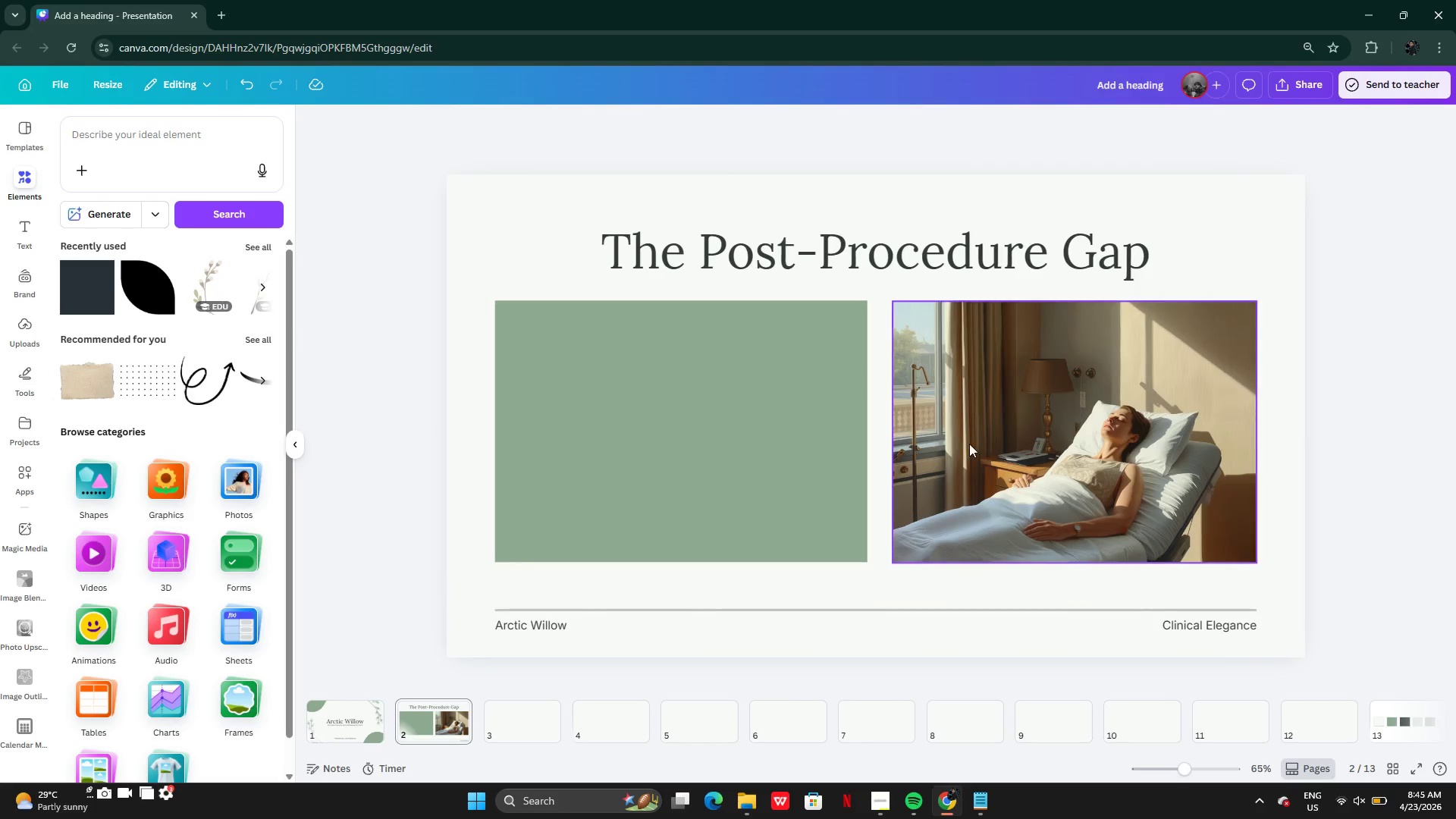 
left_click_drag(start_coordinate=[682, 442], to_coordinate=[1004, 441])
 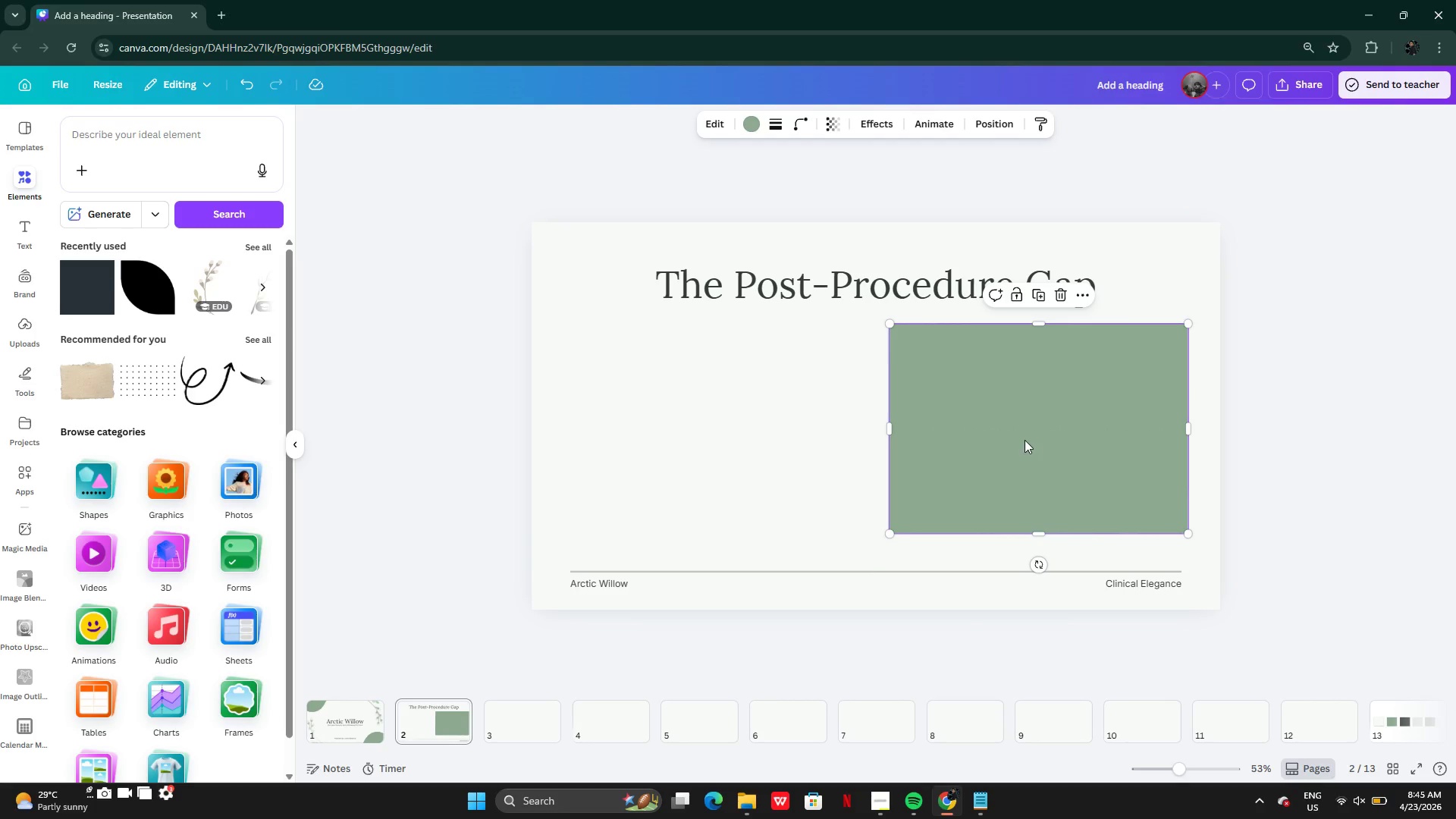 
left_click_drag(start_coordinate=[1025, 440], to_coordinate=[713, 437])
 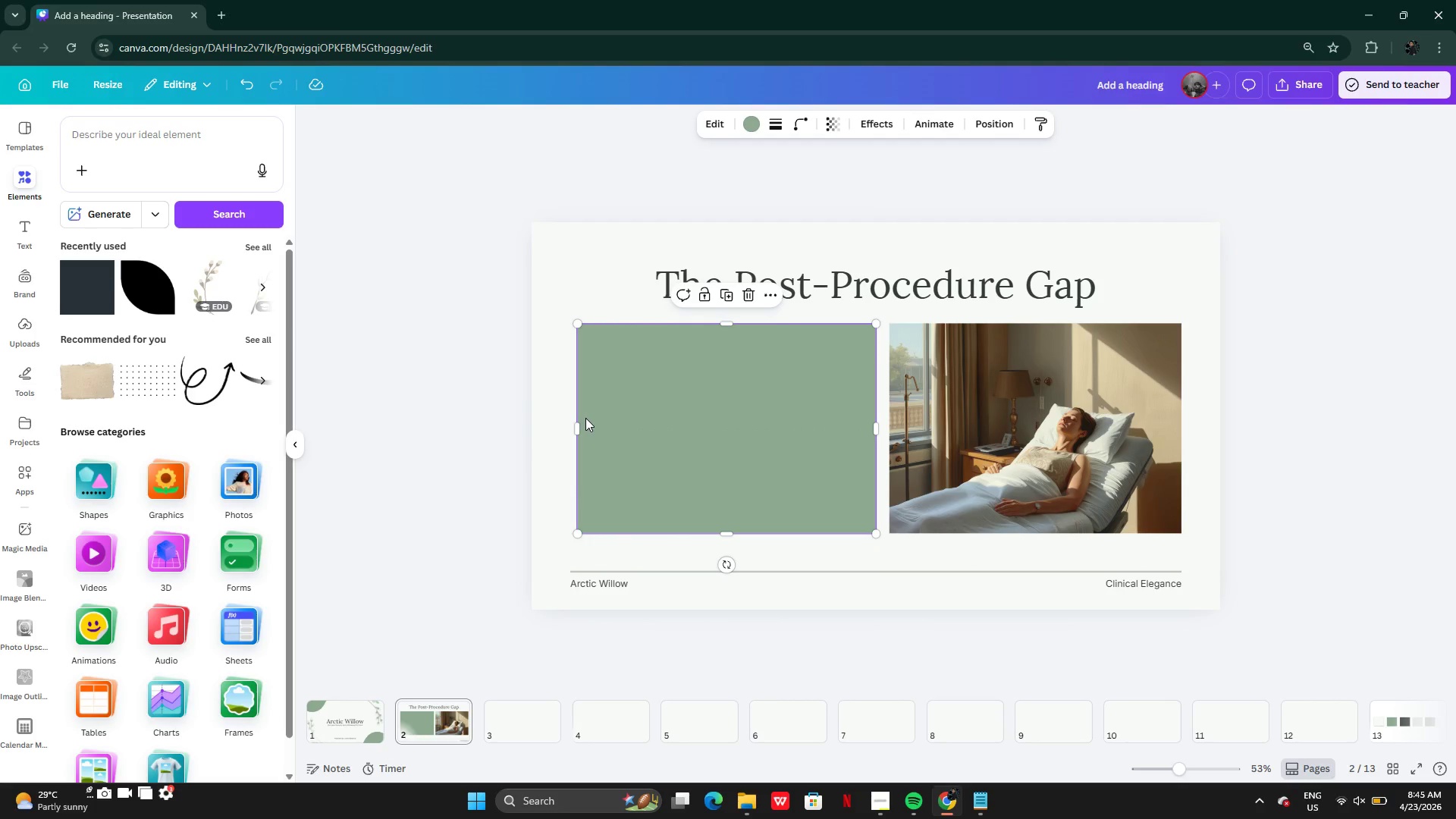 
left_click_drag(start_coordinate=[575, 428], to_coordinate=[475, 431])
 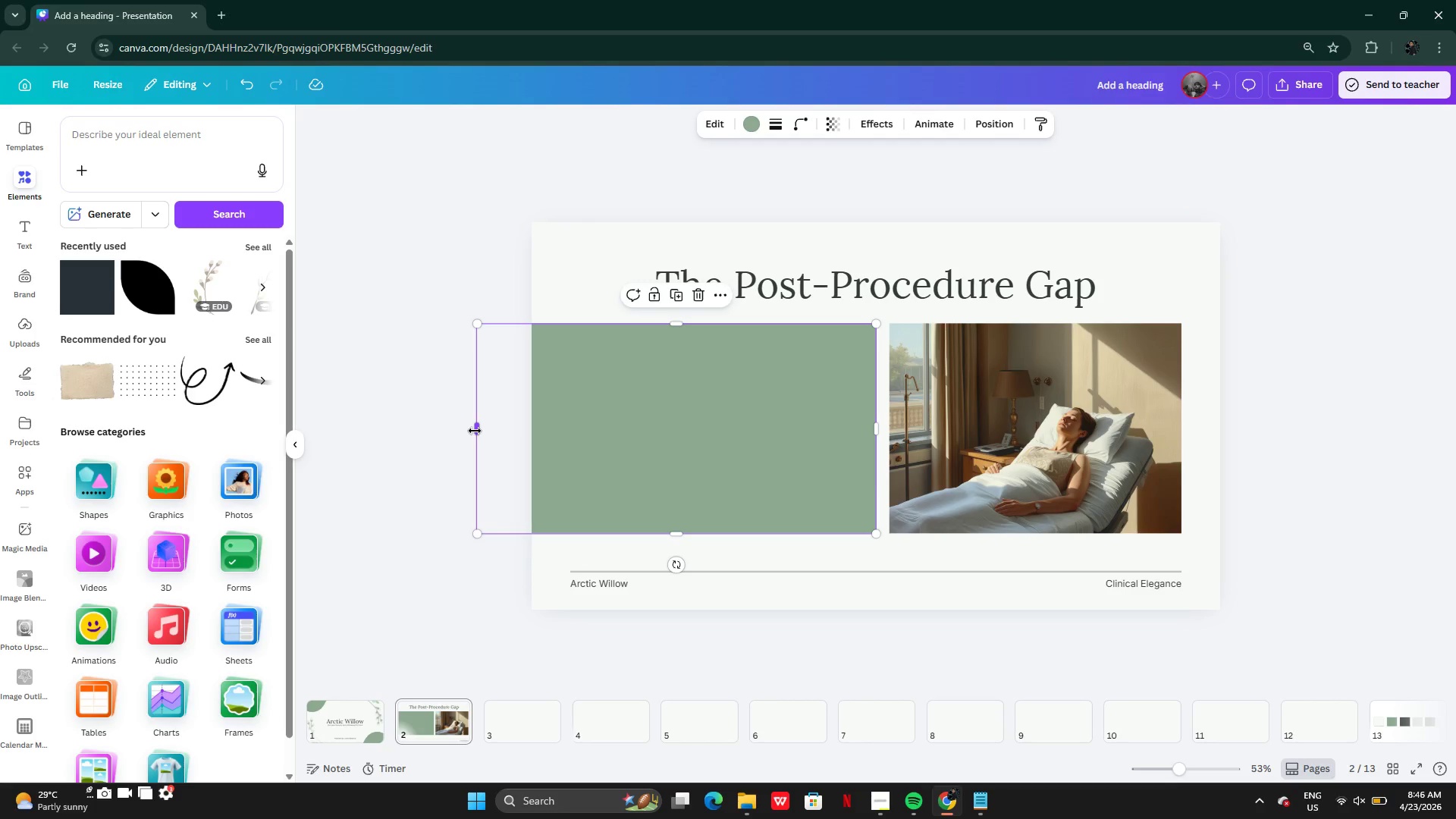 
key(Control+Z)
 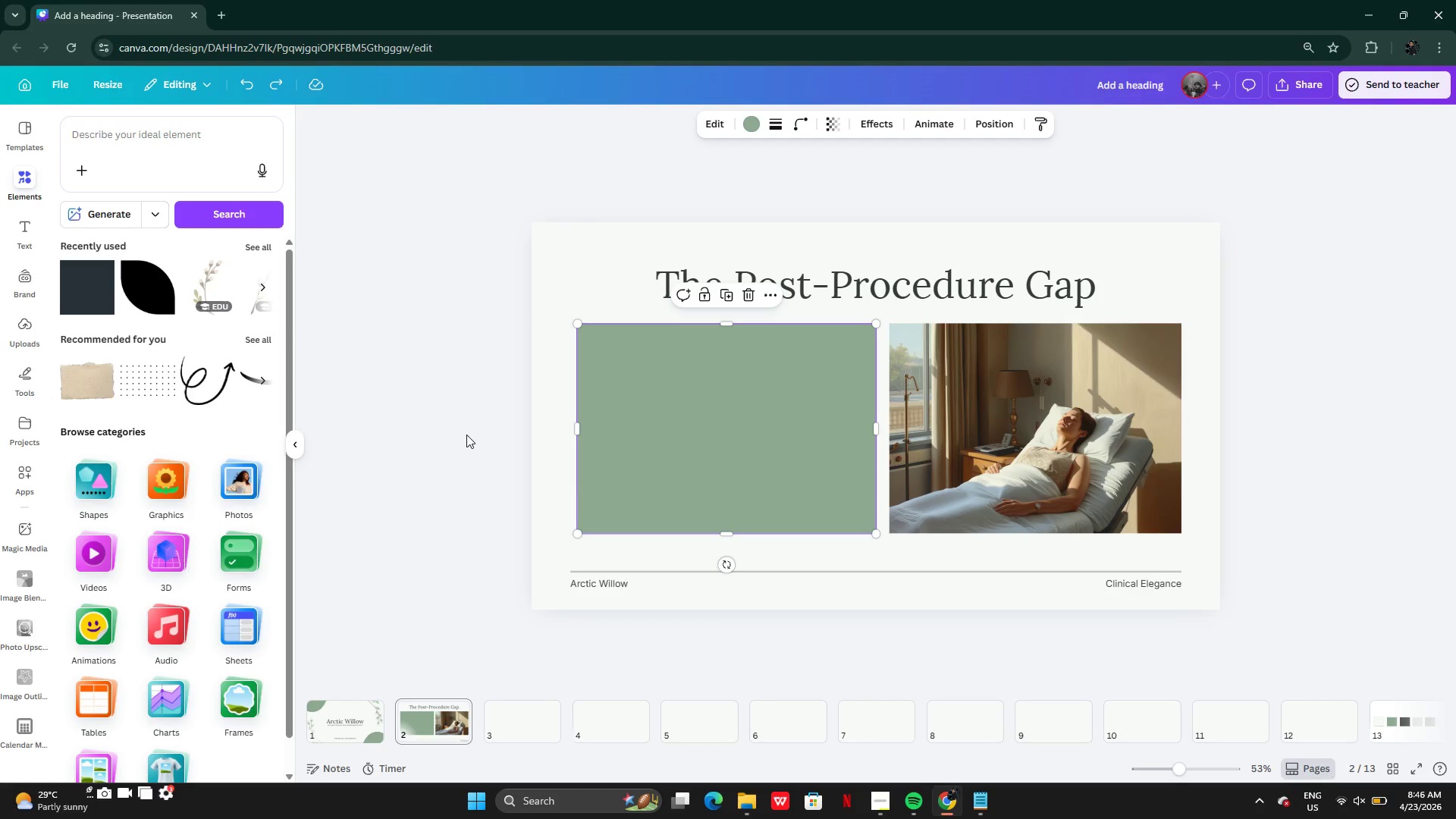 
double_click([466, 435])
 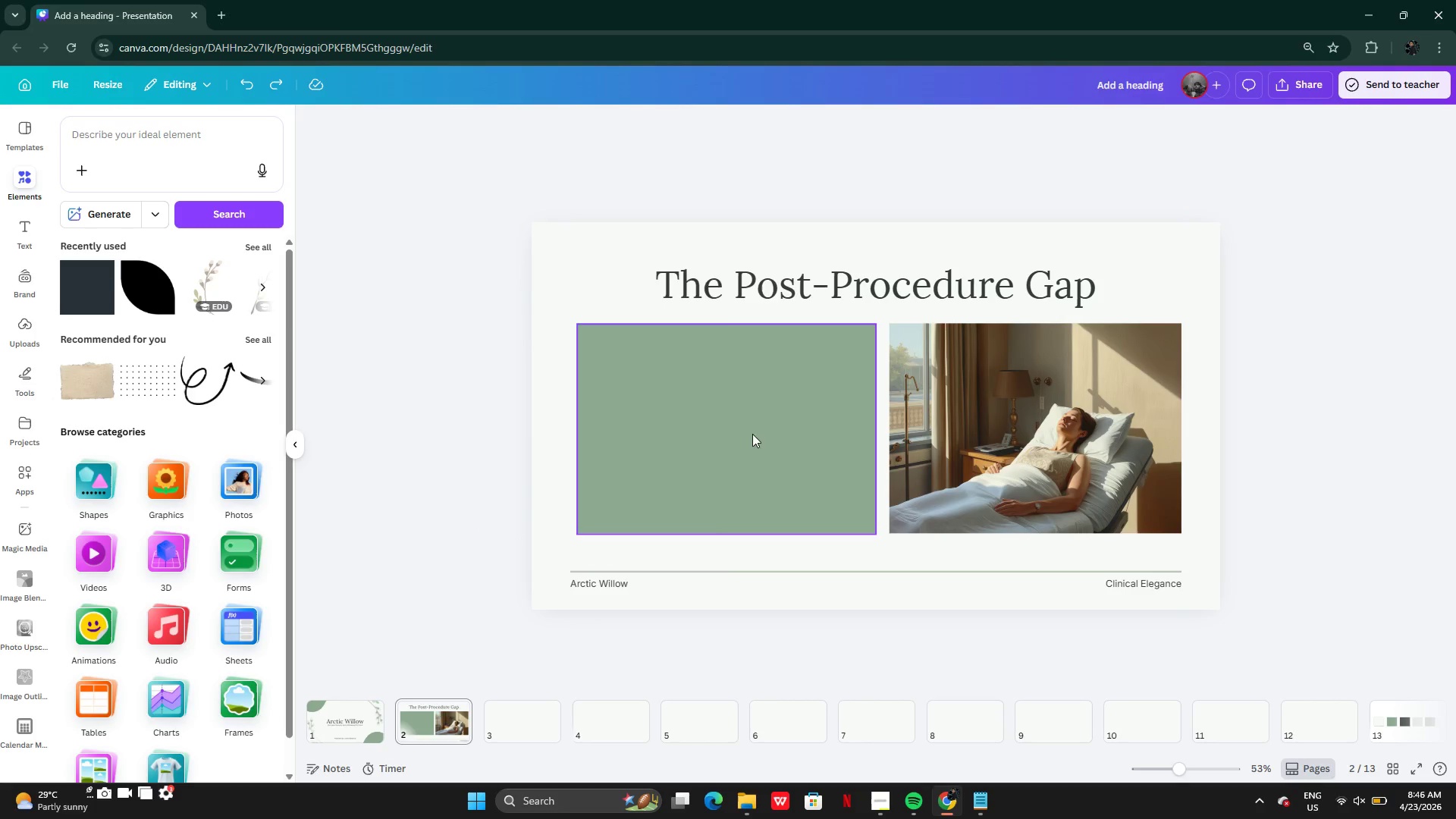 
left_click([775, 434])
 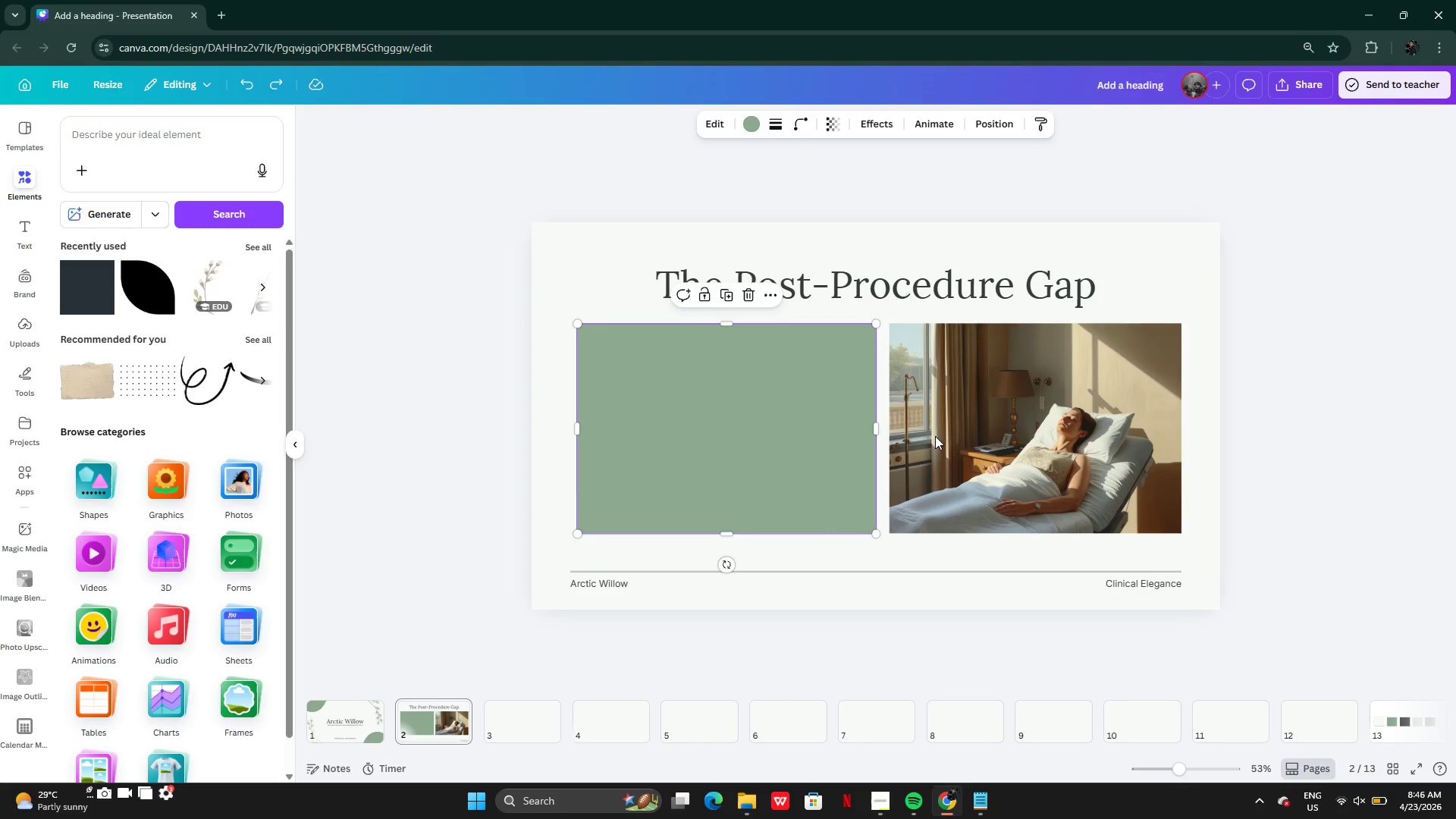 
hold_key(key=ShiftLeft, duration=0.69)
left_click([957, 436])
 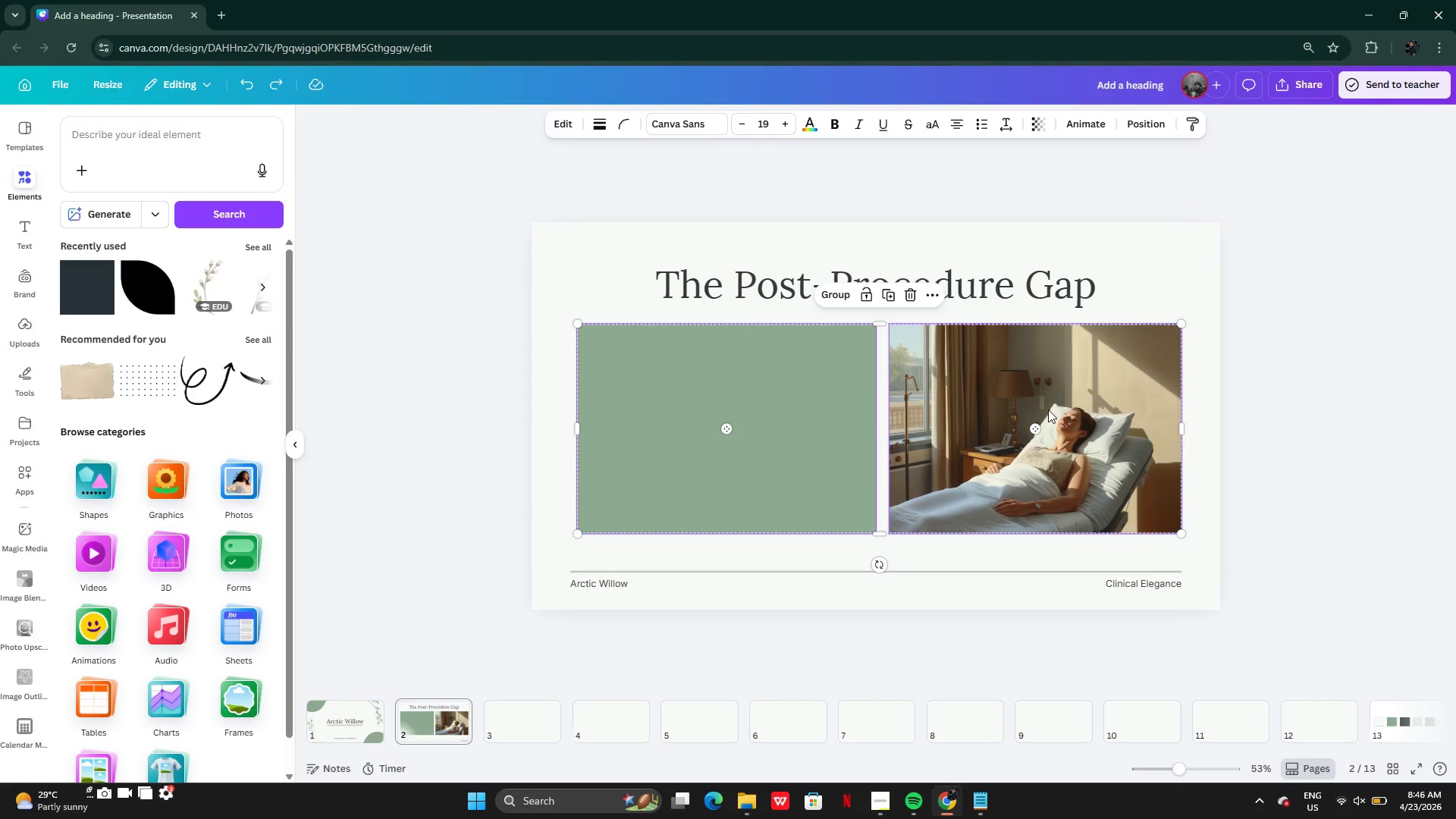 
left_click_drag(start_coordinate=[1048, 410], to_coordinate=[1048, 418])
 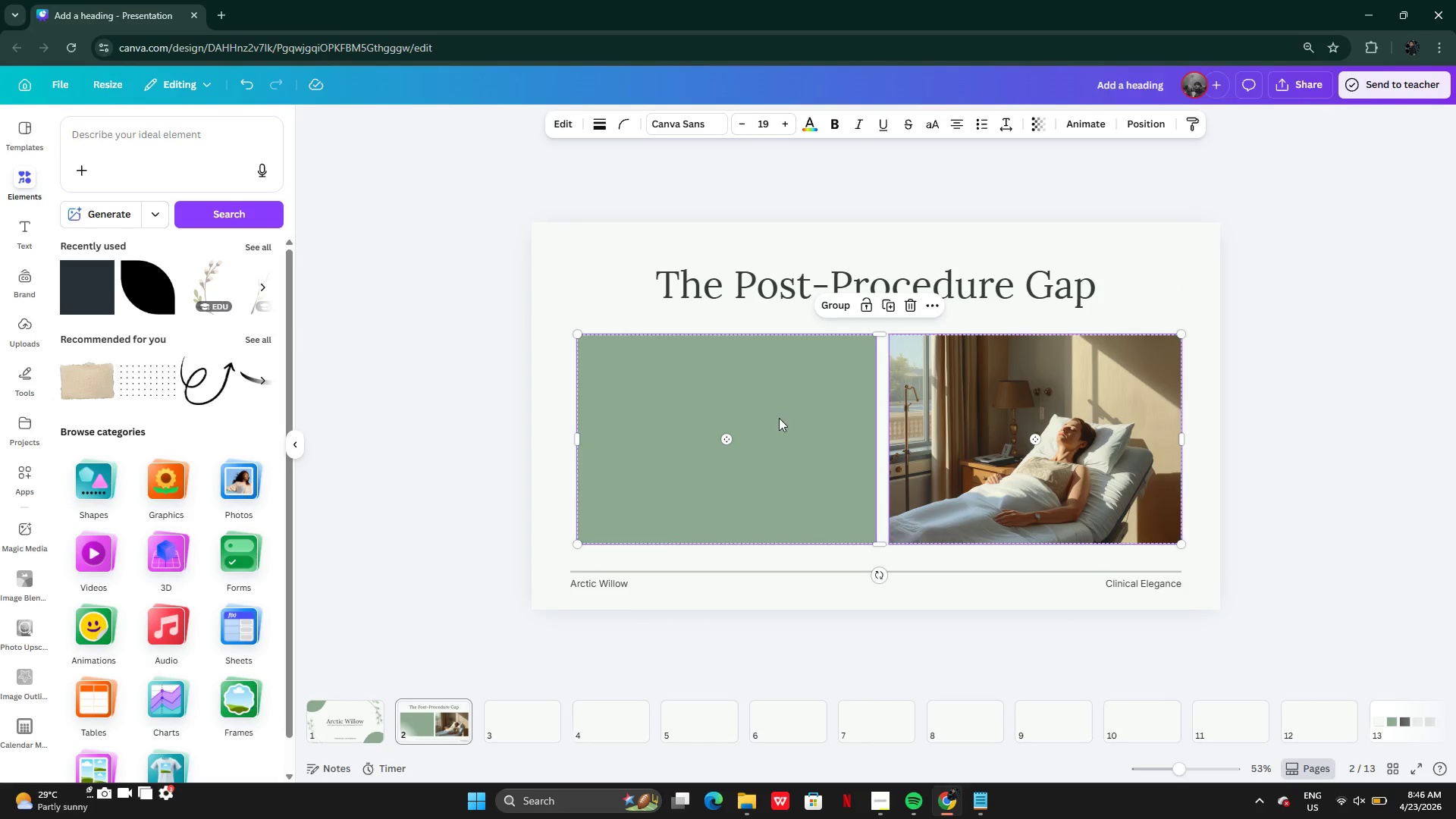 
left_click([779, 418])
 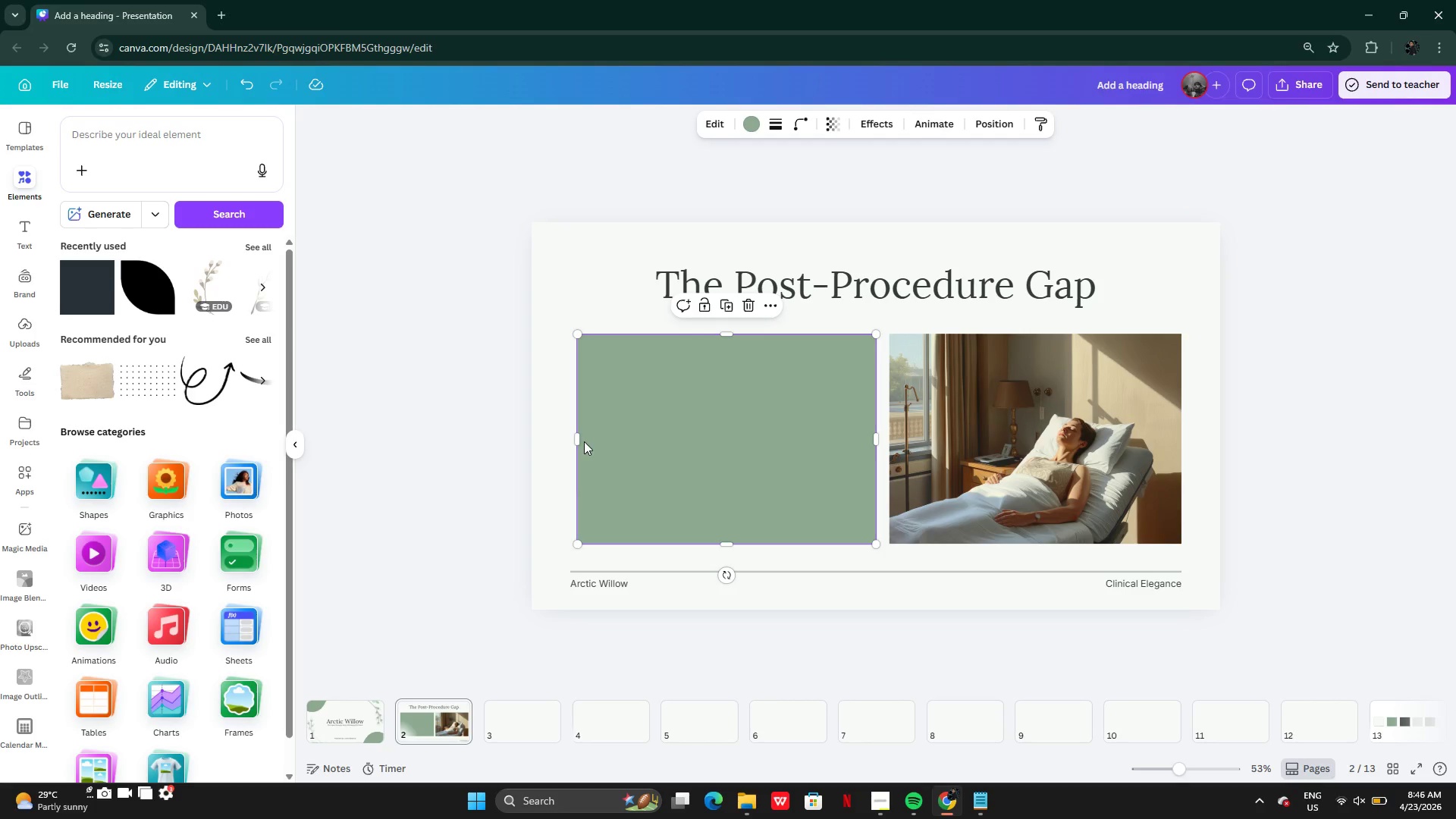 
left_click_drag(start_coordinate=[579, 441], to_coordinate=[570, 441])
 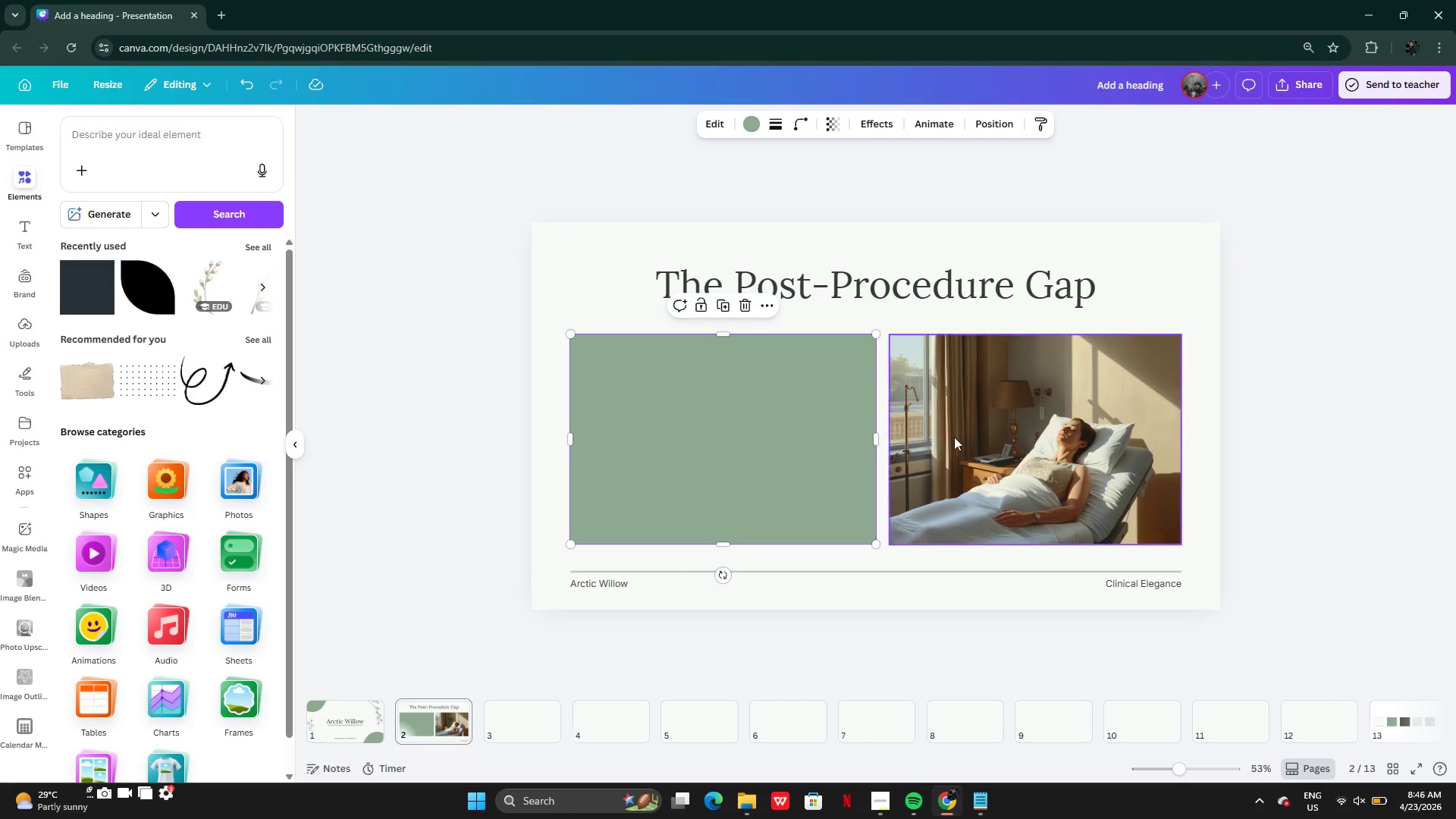 
hold_key(key=ShiftLeft, duration=0.62)
left_click([955, 437])
 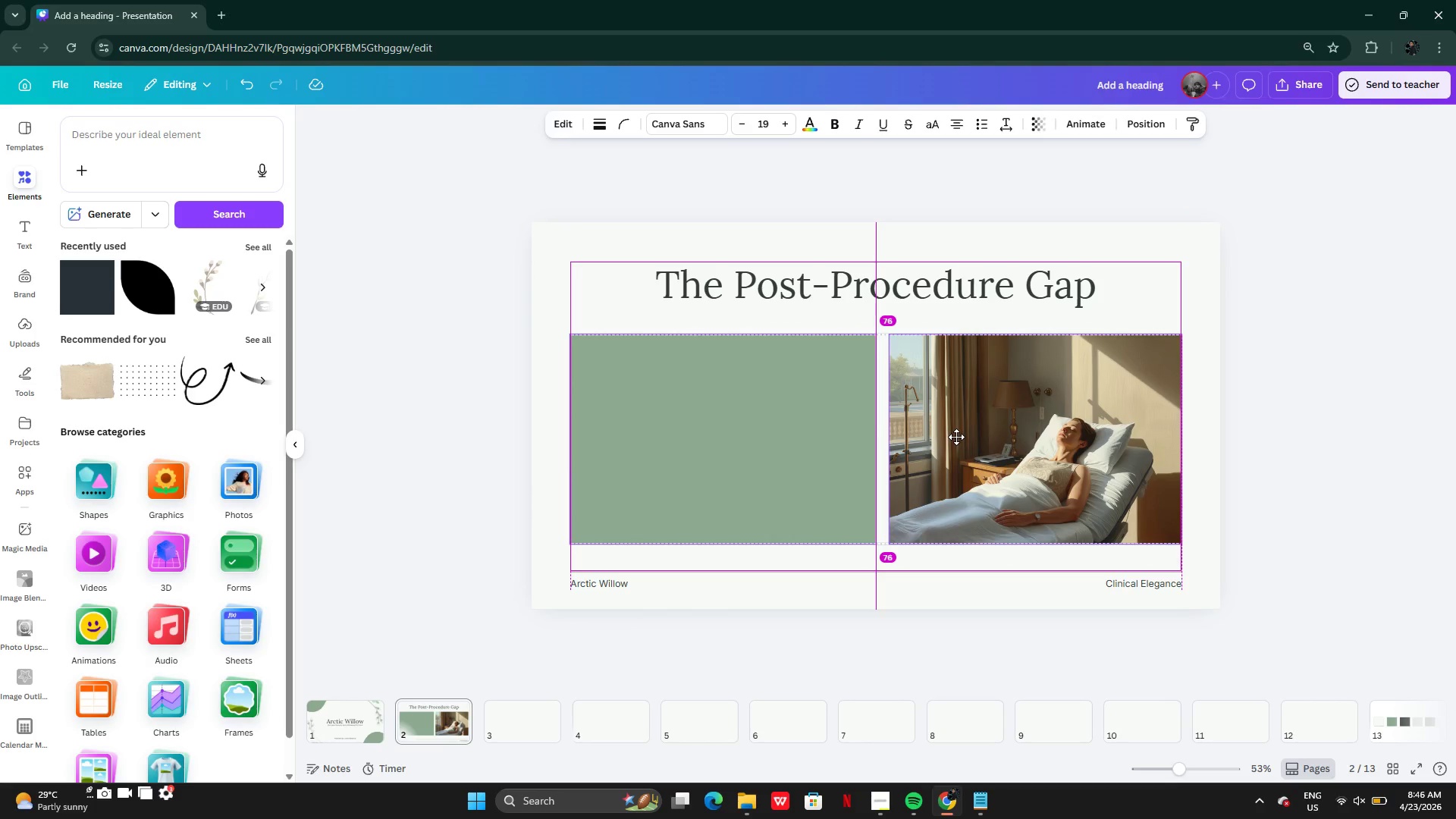 
left_click([844, 438])
 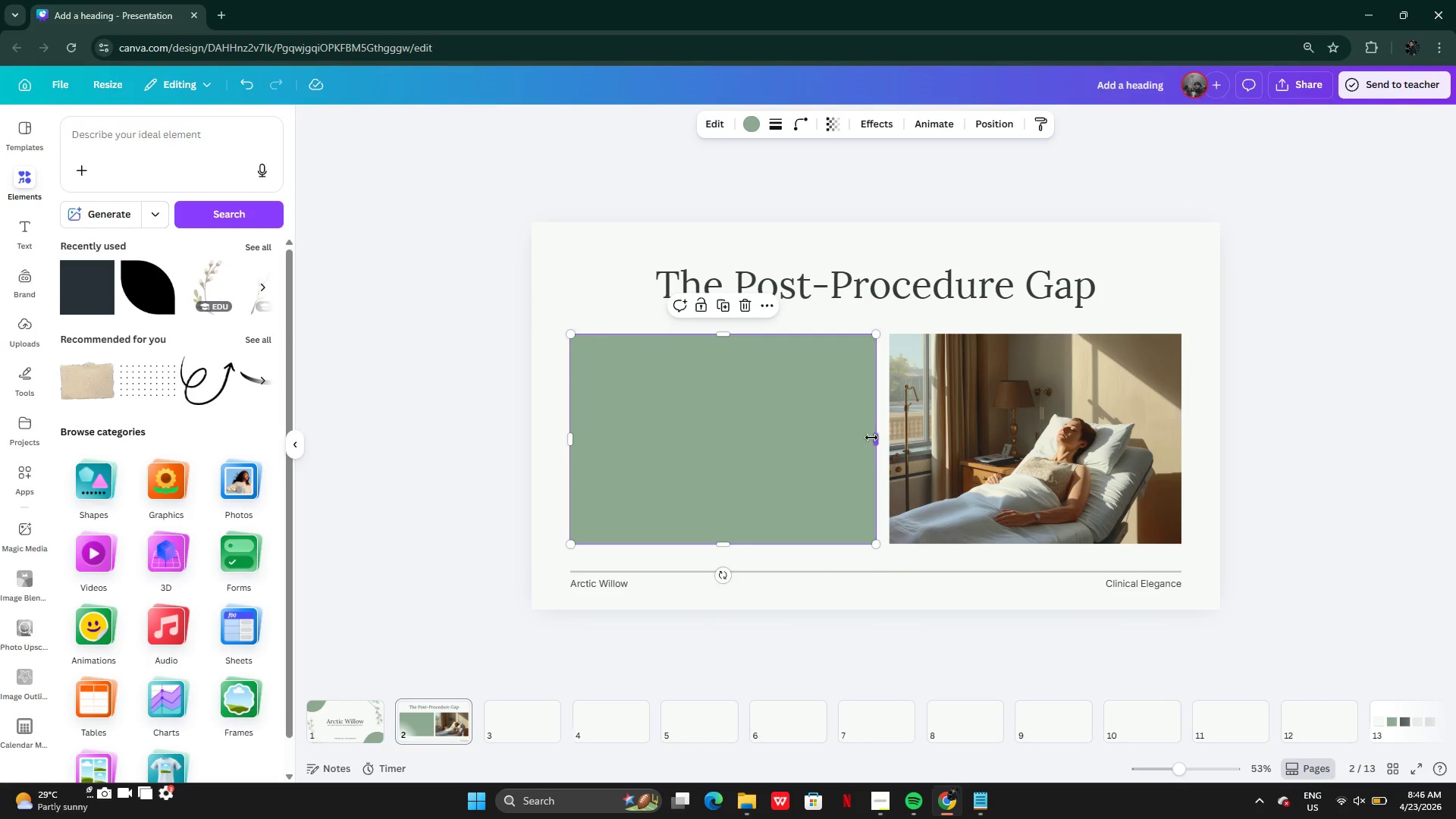 
left_click_drag(start_coordinate=[874, 438], to_coordinate=[865, 438])
 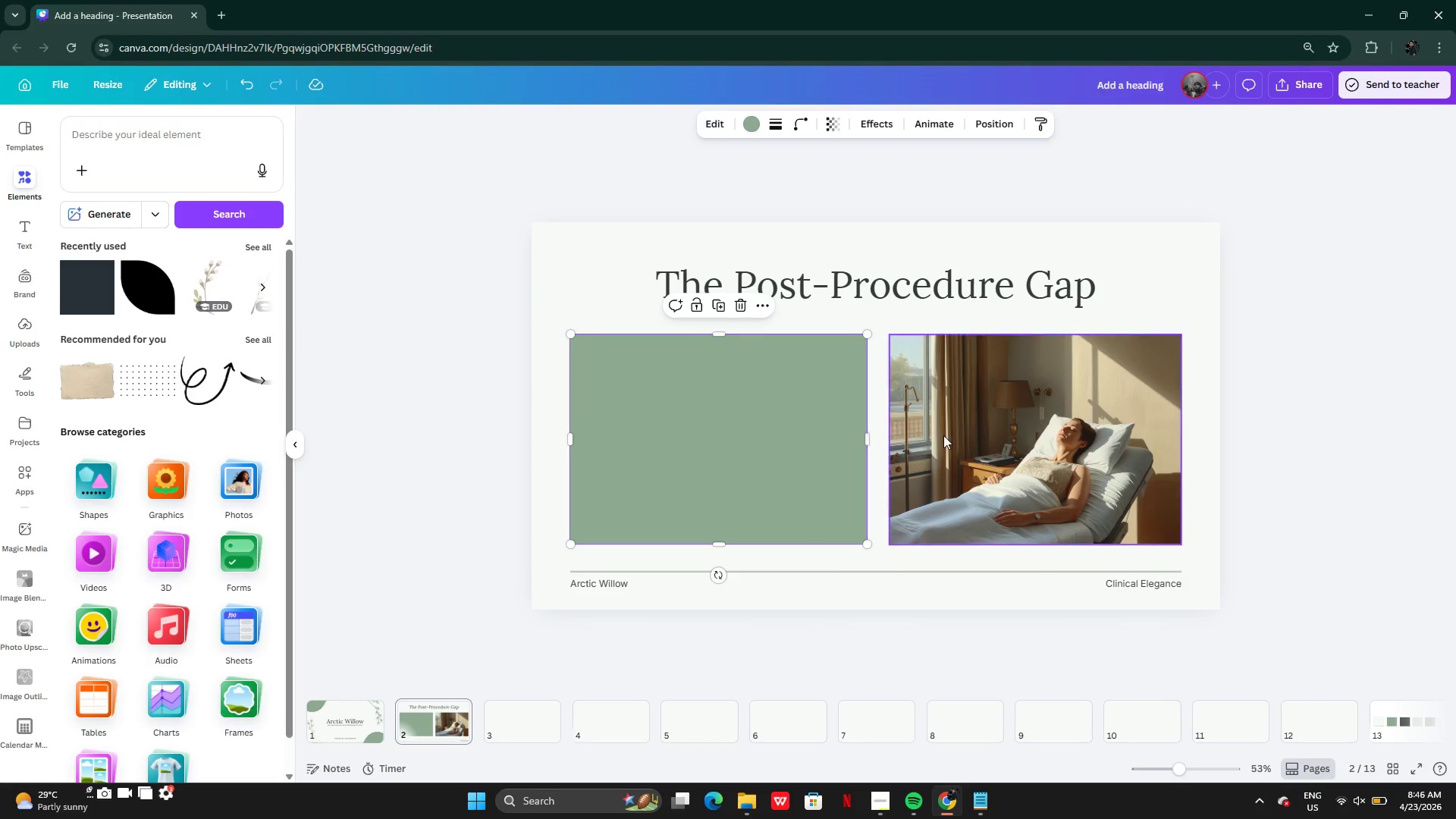 
left_click([943, 435])
 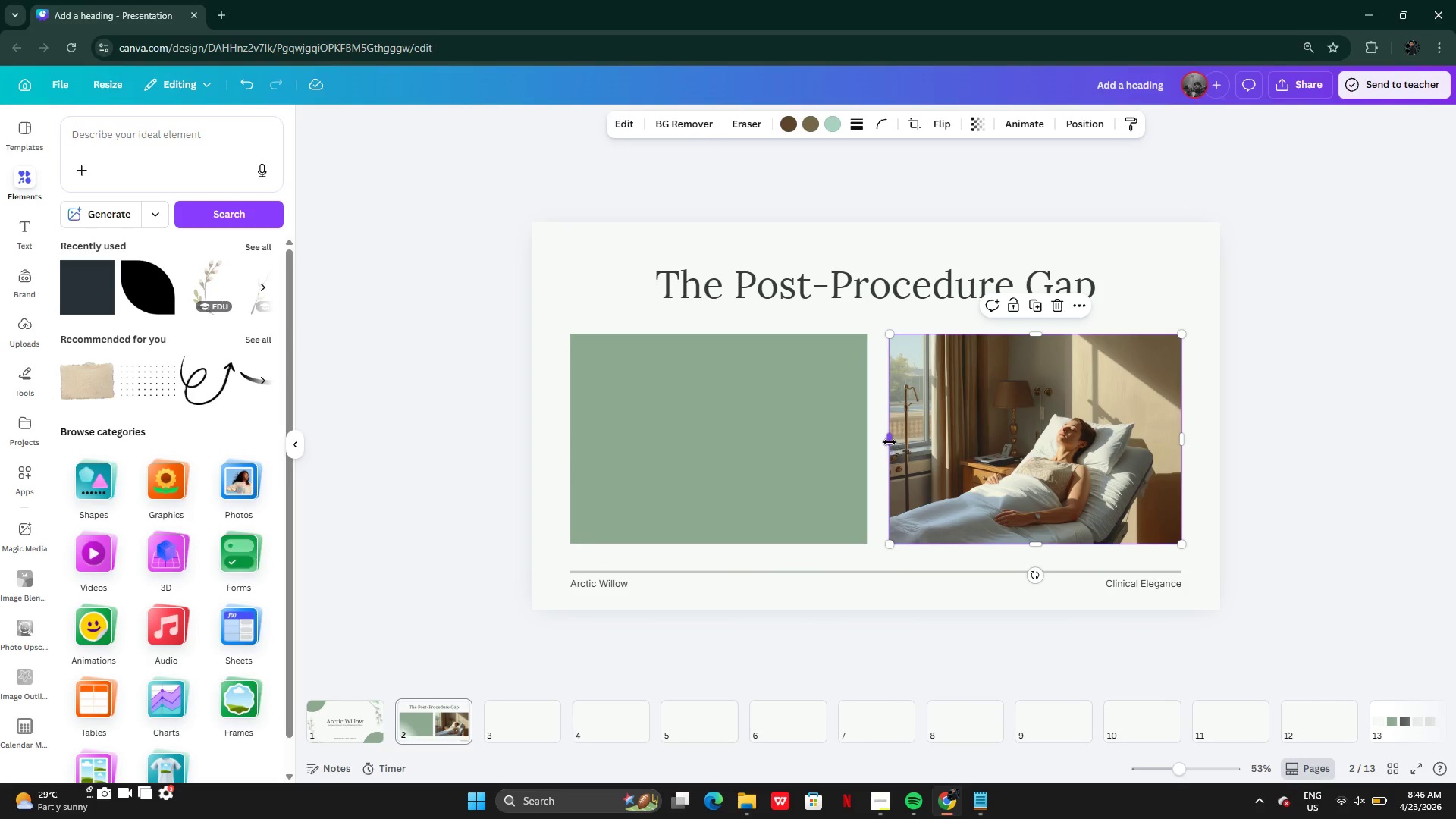 
left_click_drag(start_coordinate=[890, 442], to_coordinate=[882, 442])
 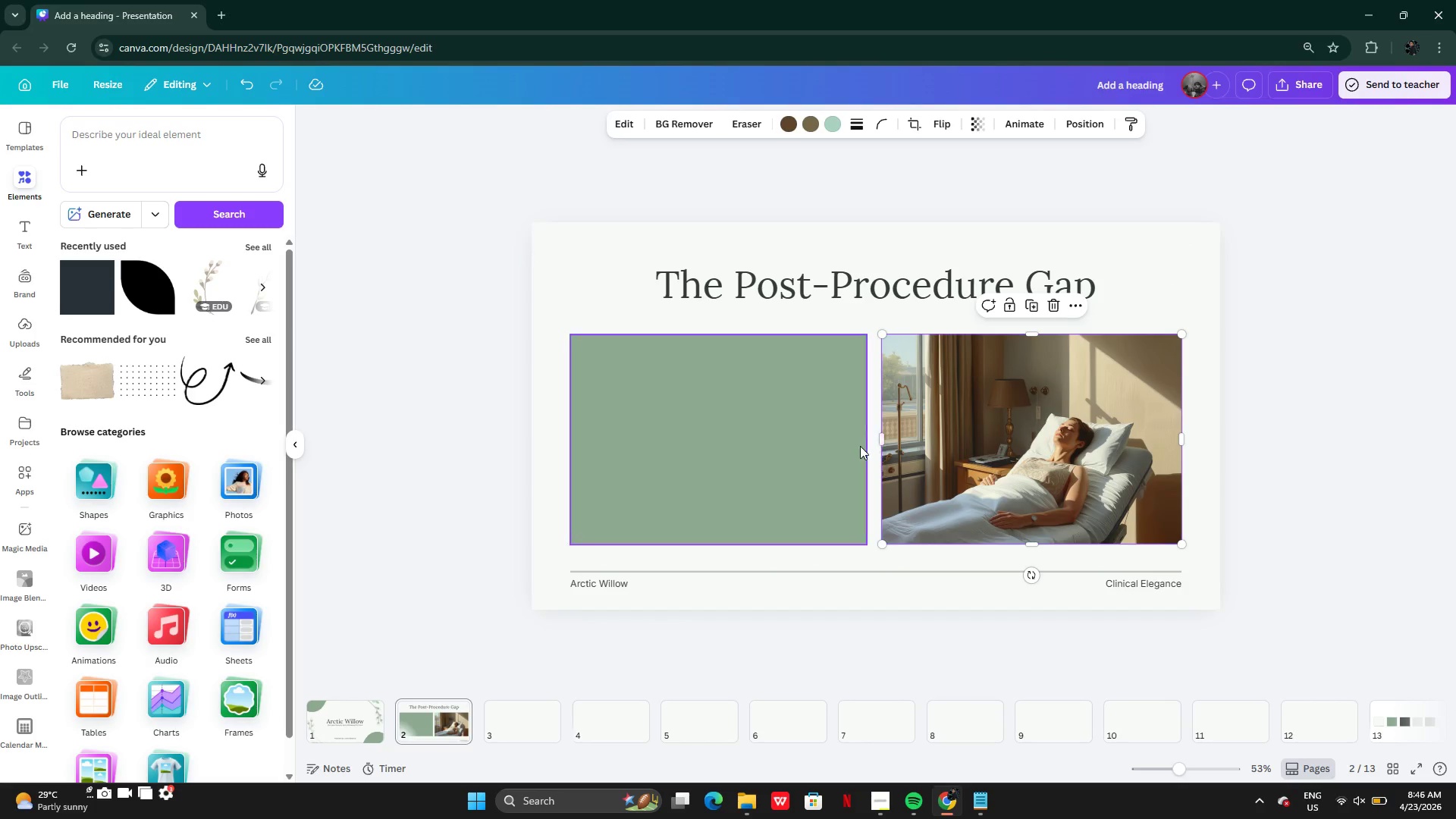 
left_click([860, 446])
 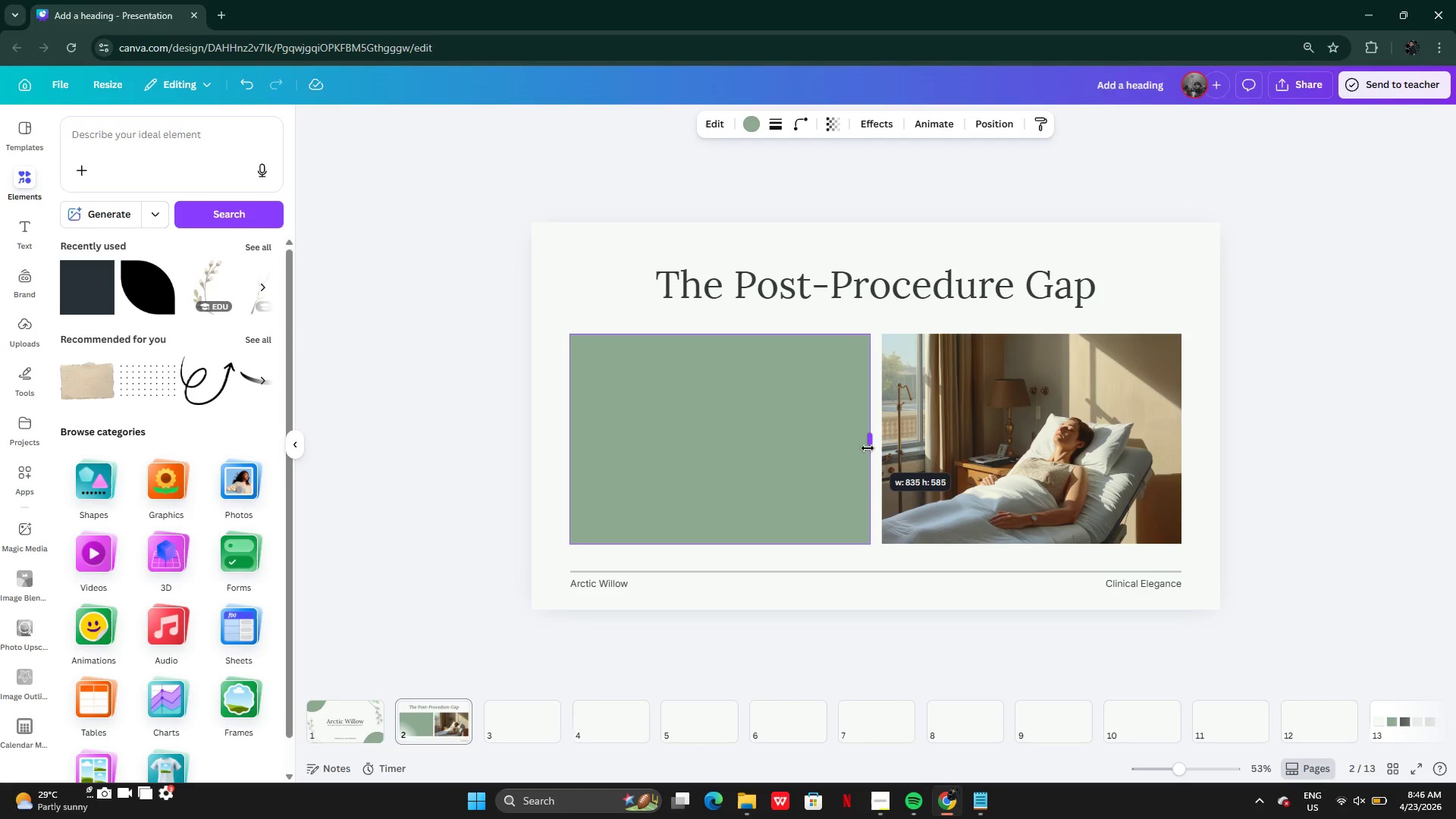 
hold_key(key=ShiftLeft, duration=1.31)
left_click([924, 444])
 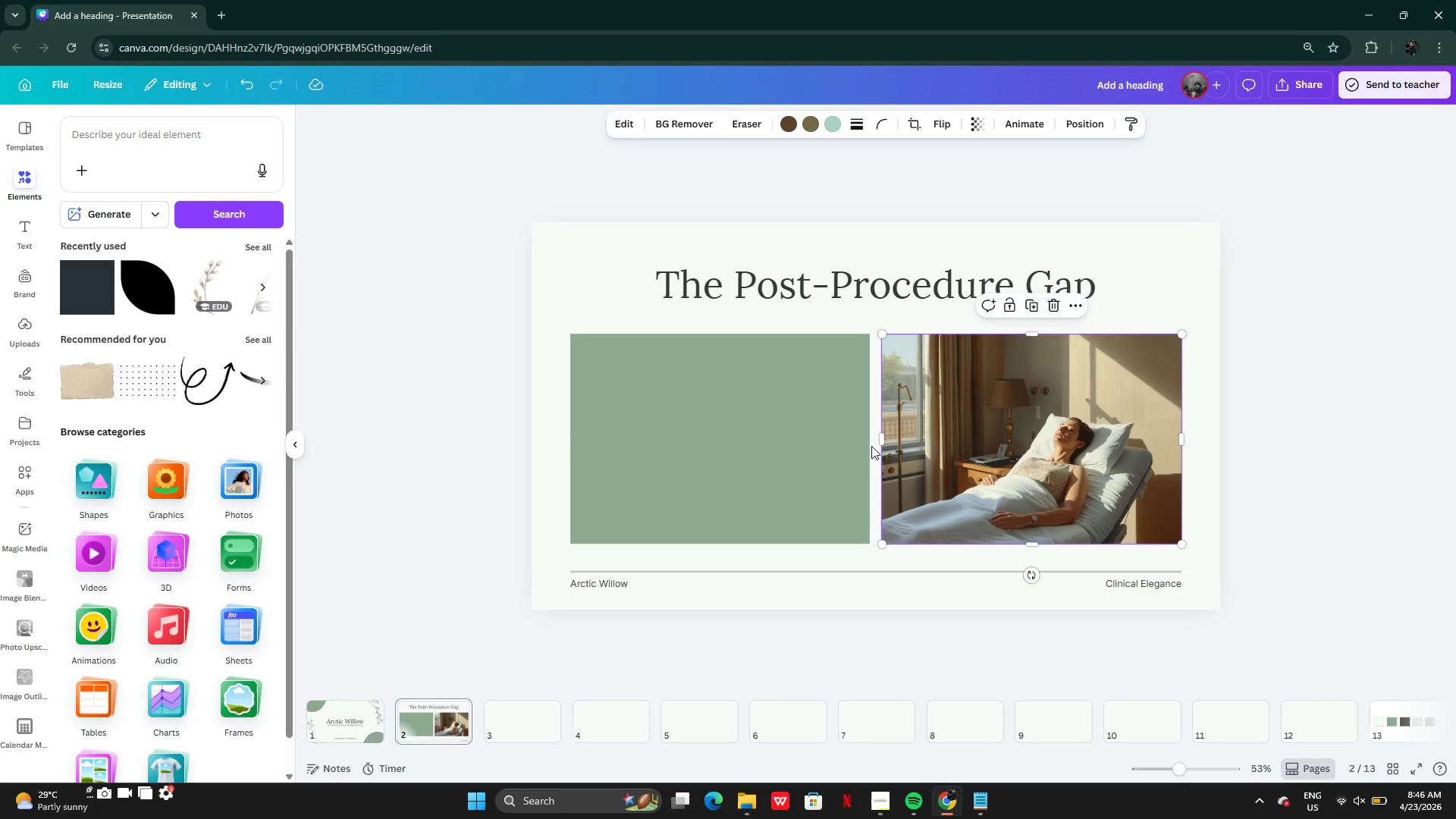 
left_click([827, 448])
 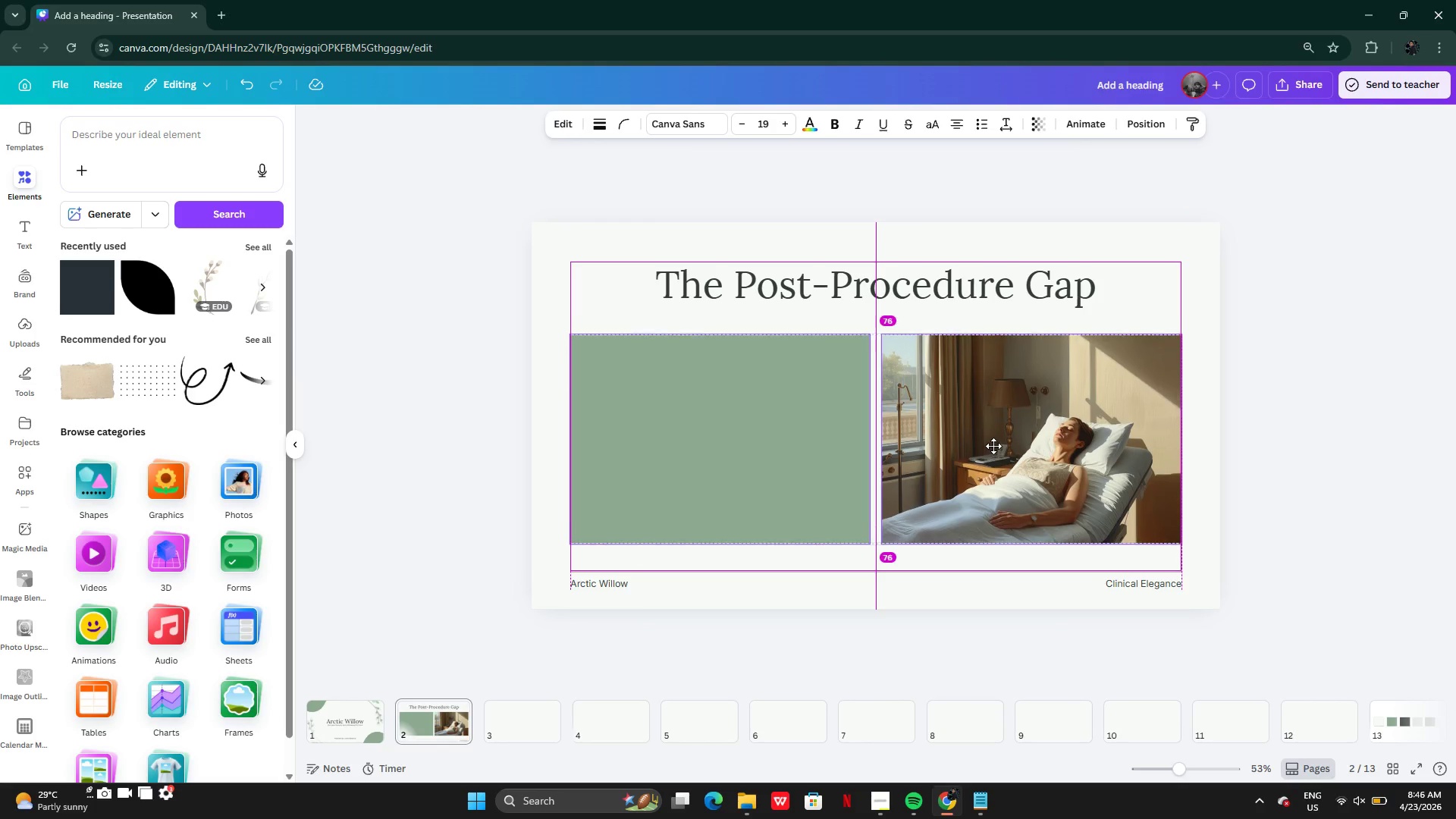 
wait(8.77)
 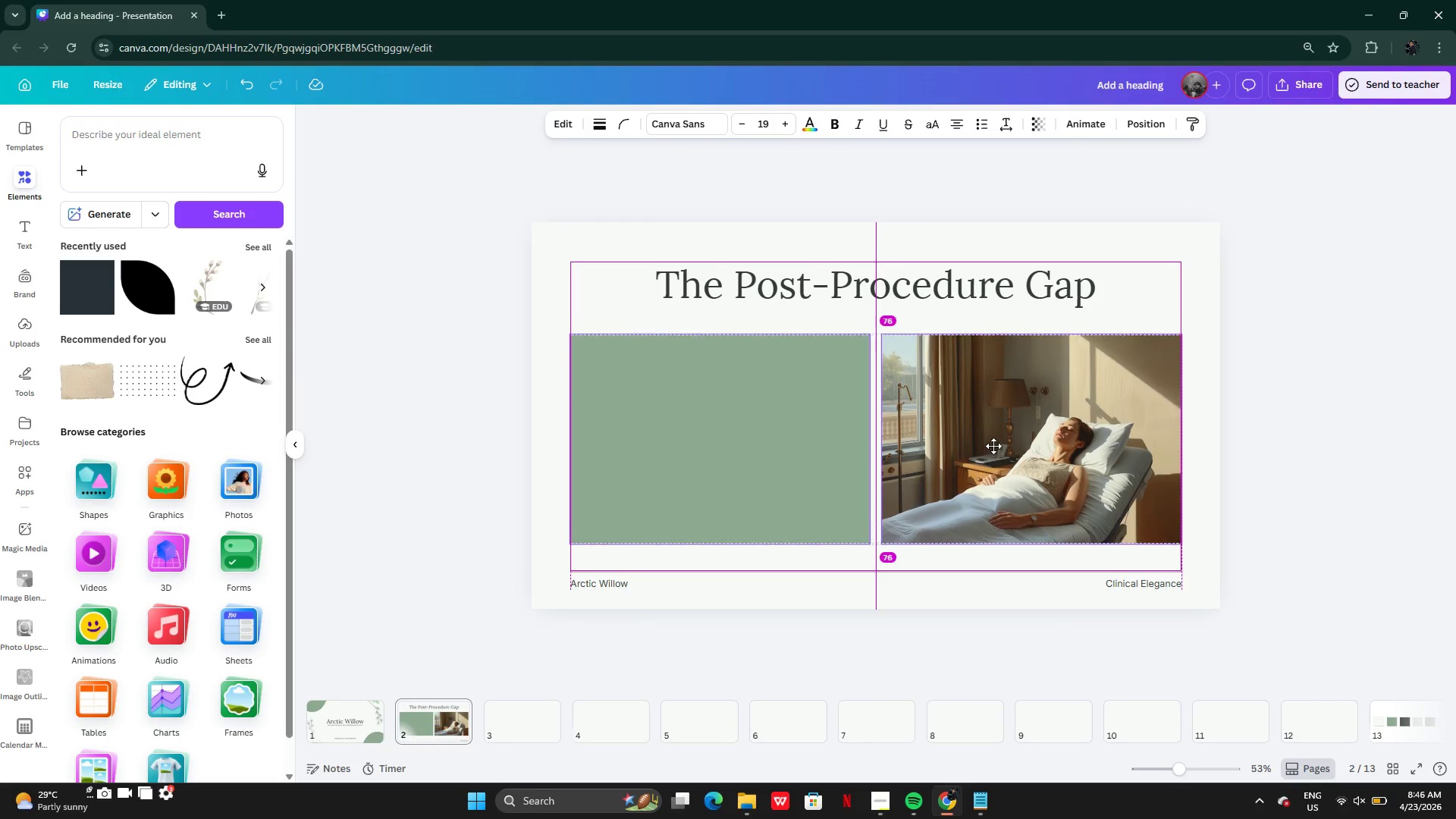 
left_click([1219, 432])
 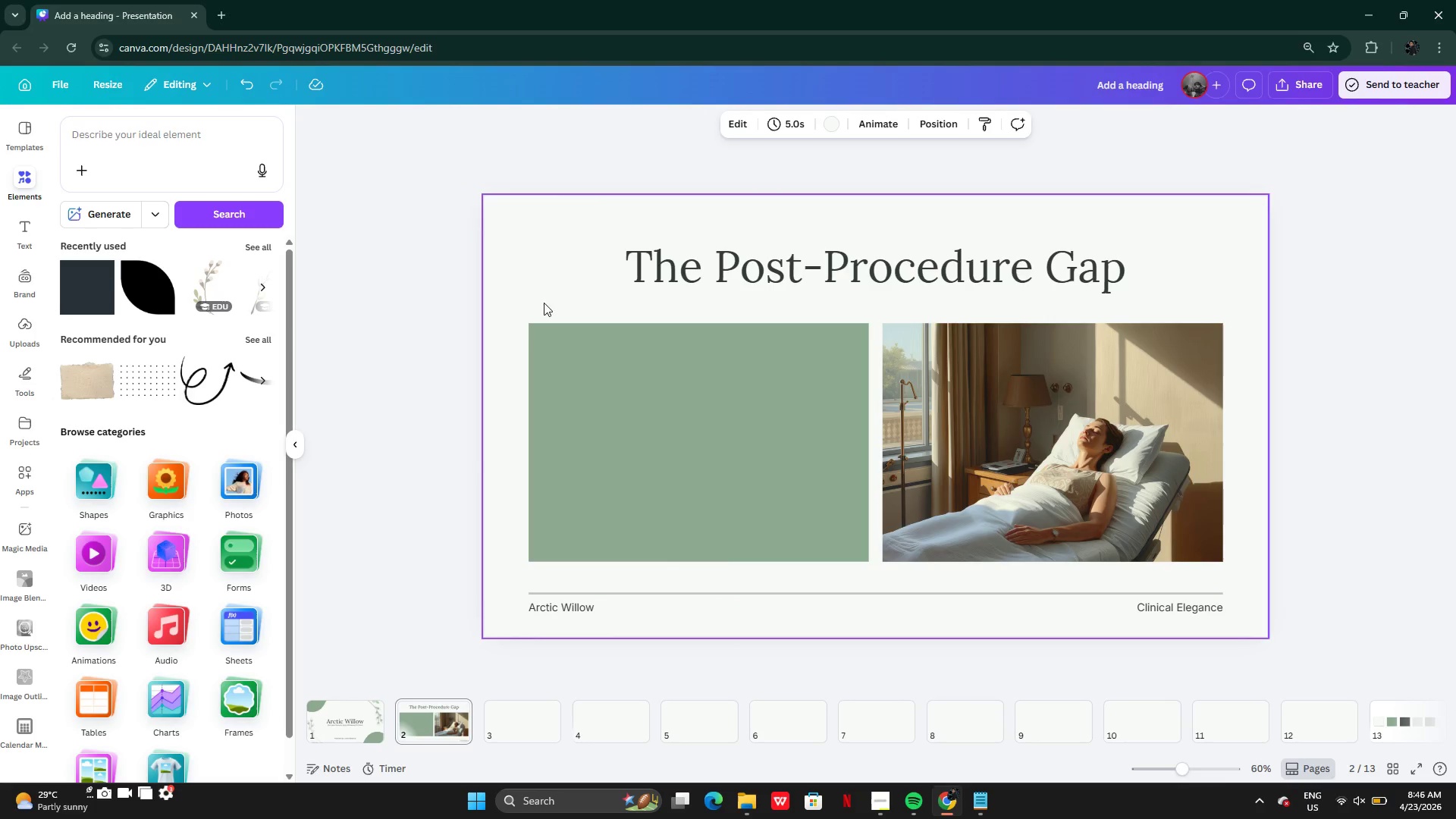 
wait(5.81)
 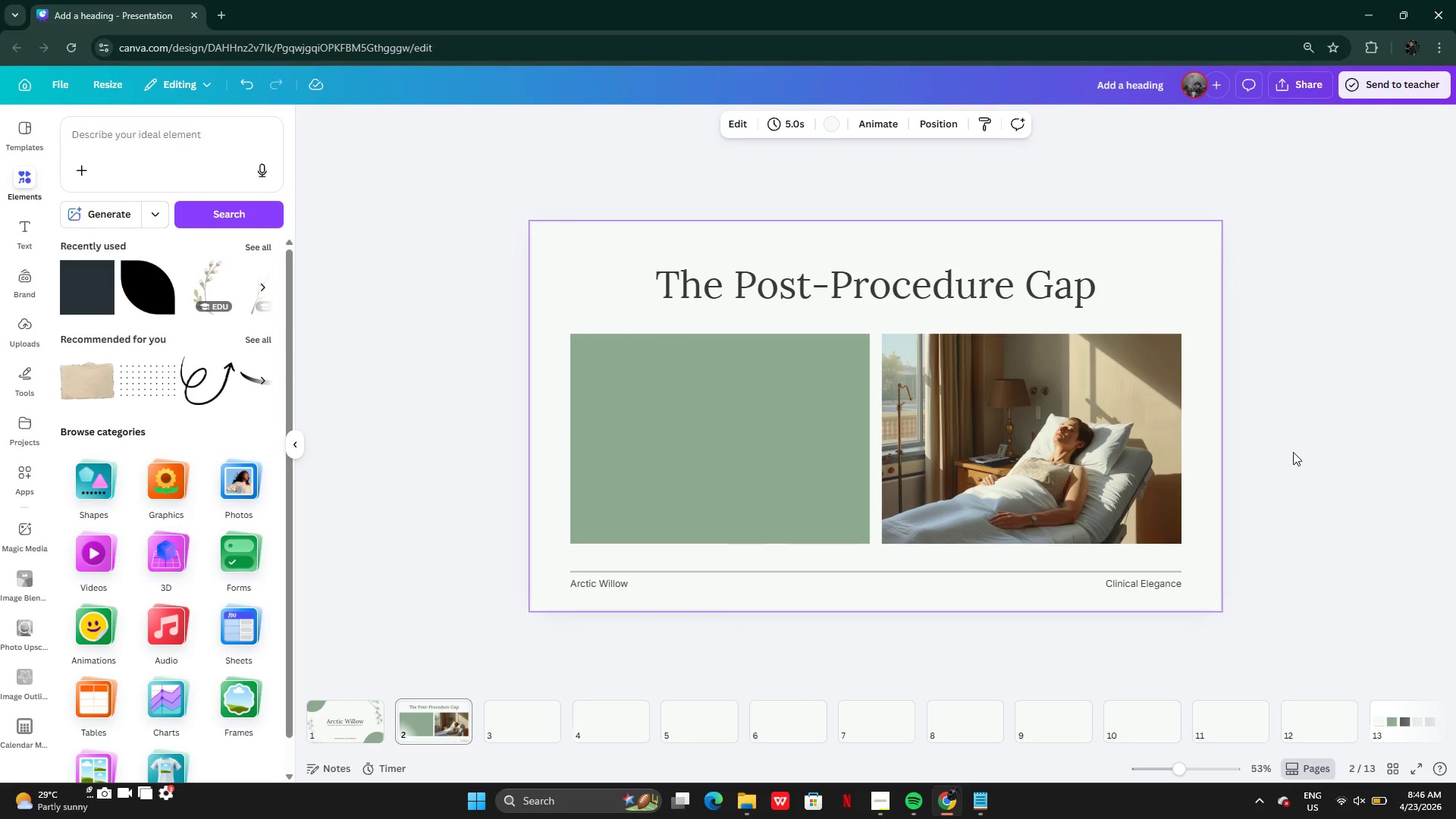 
left_click([337, 725])
 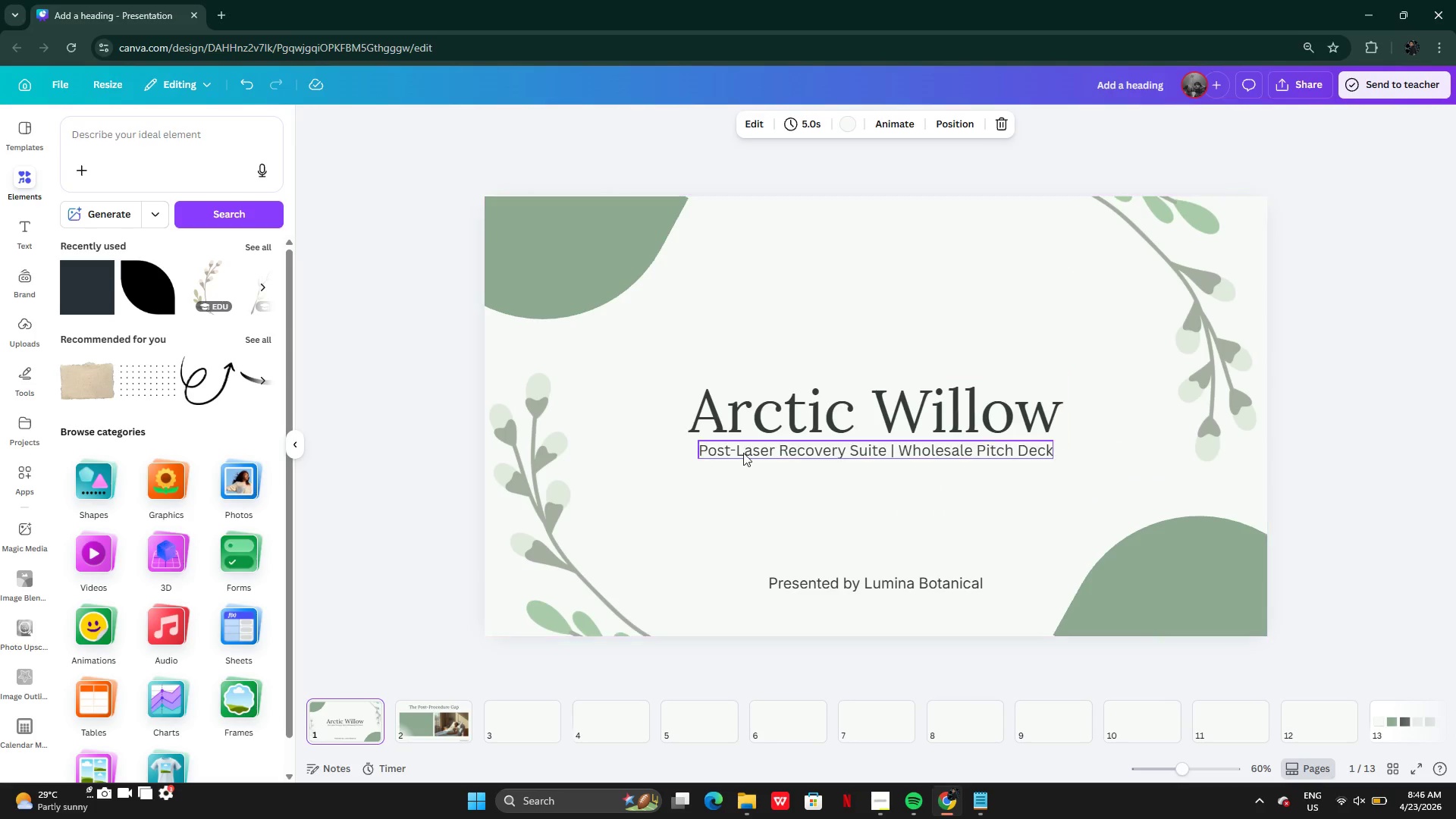 
left_click([746, 456])
 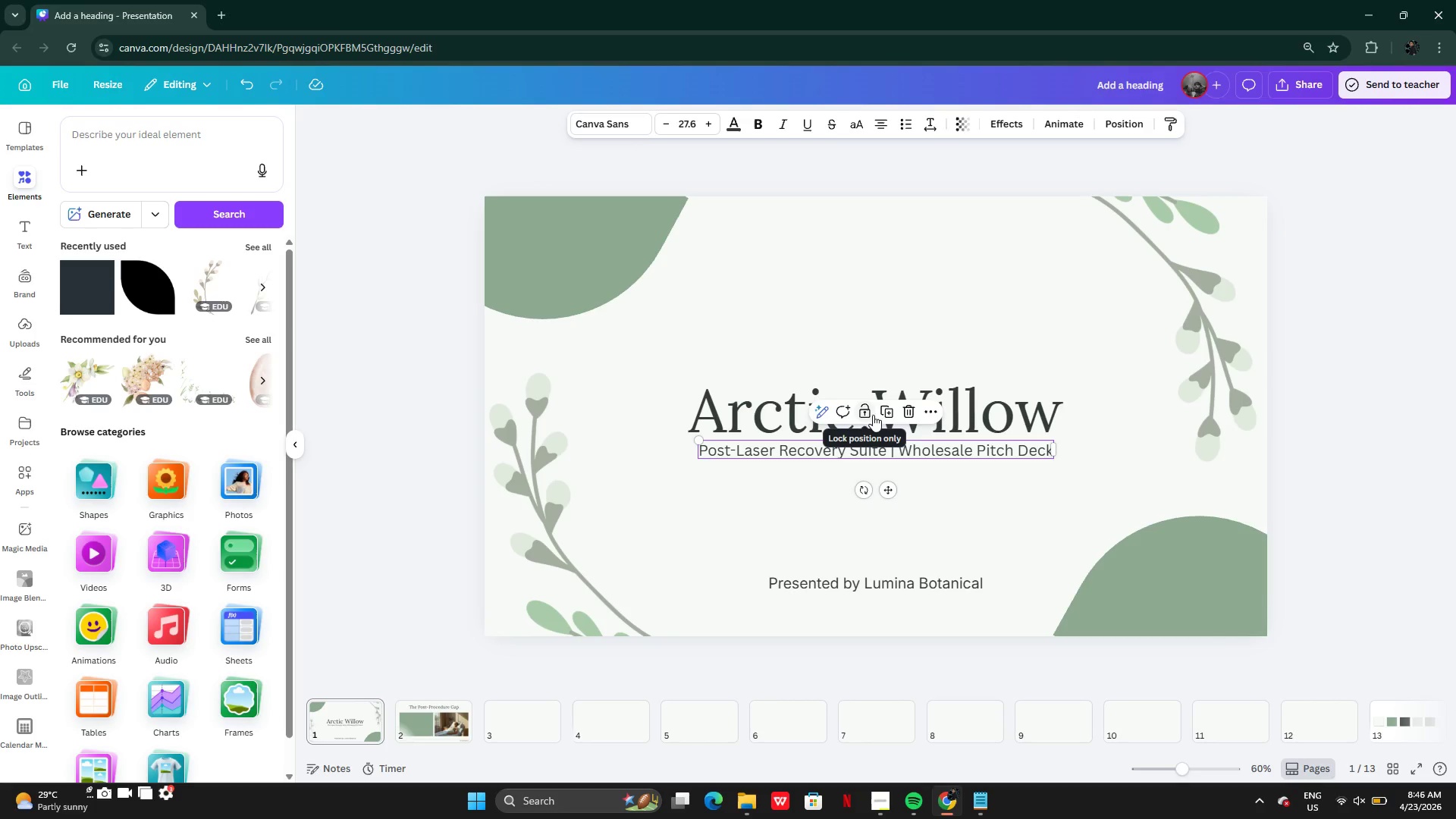 
left_click([896, 409])
 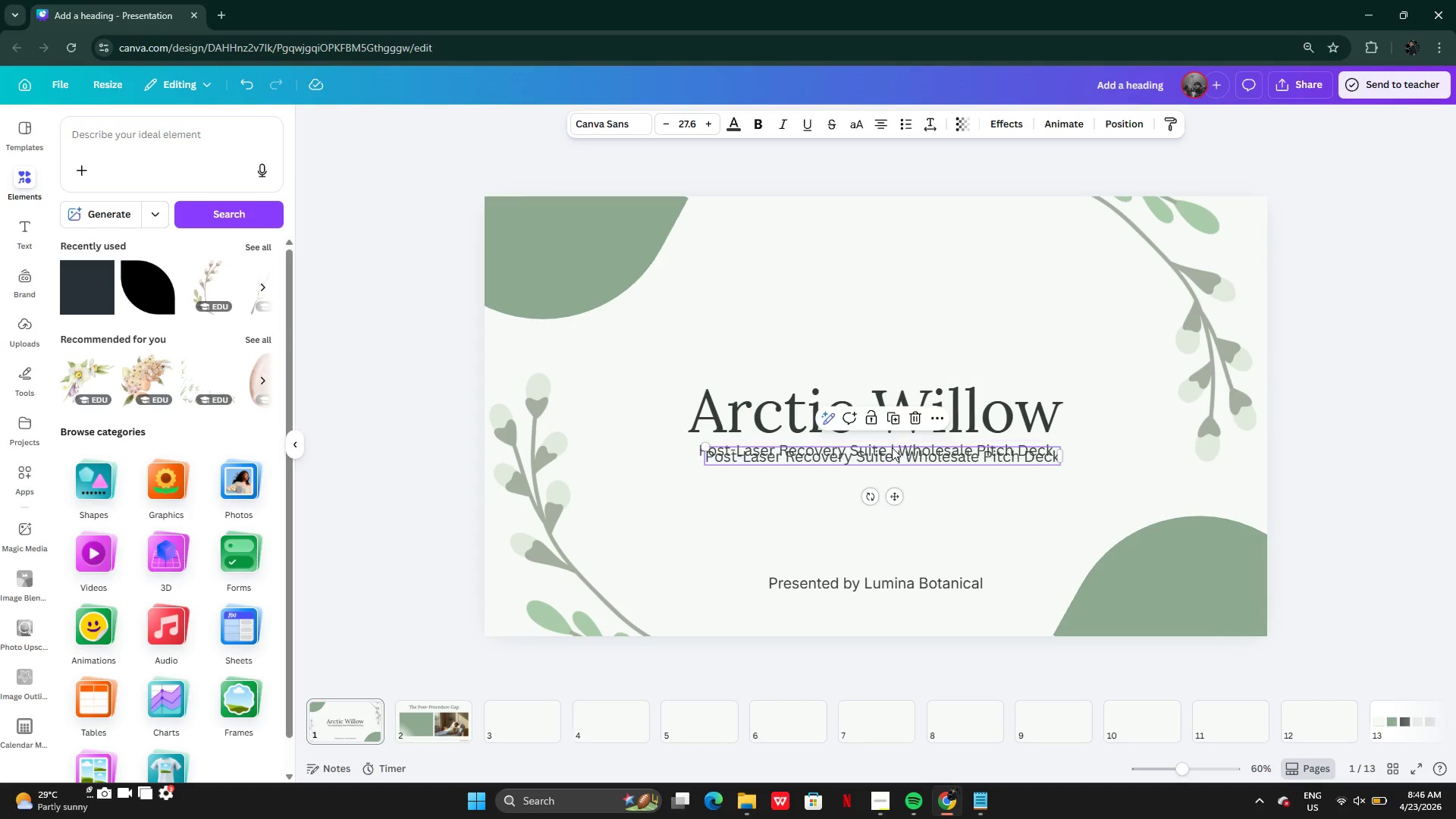 
left_click_drag(start_coordinate=[886, 452], to_coordinate=[431, 705])
 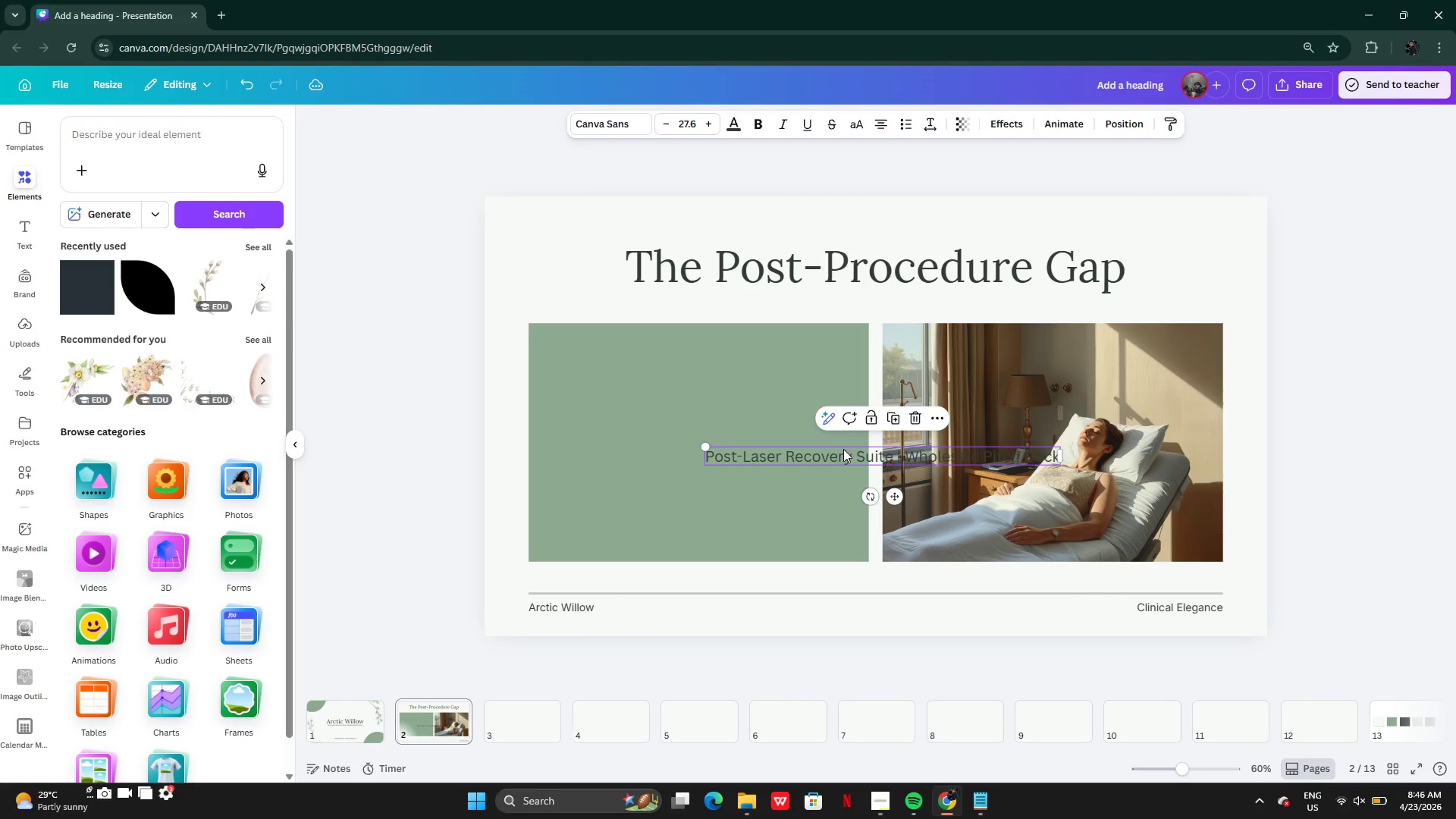 
left_click_drag(start_coordinate=[836, 454], to_coordinate=[683, 368])
 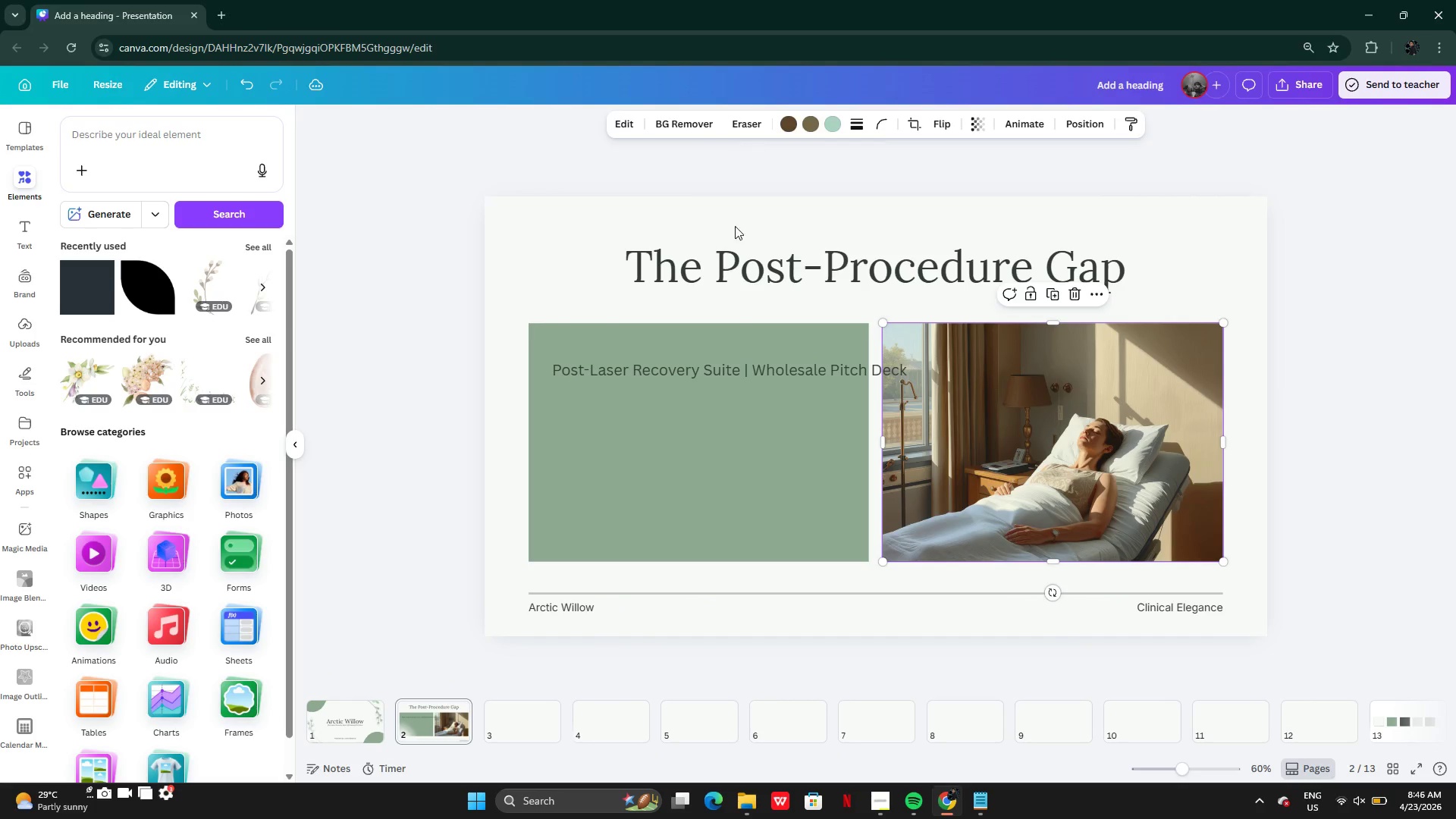 
left_click([713, 366])
 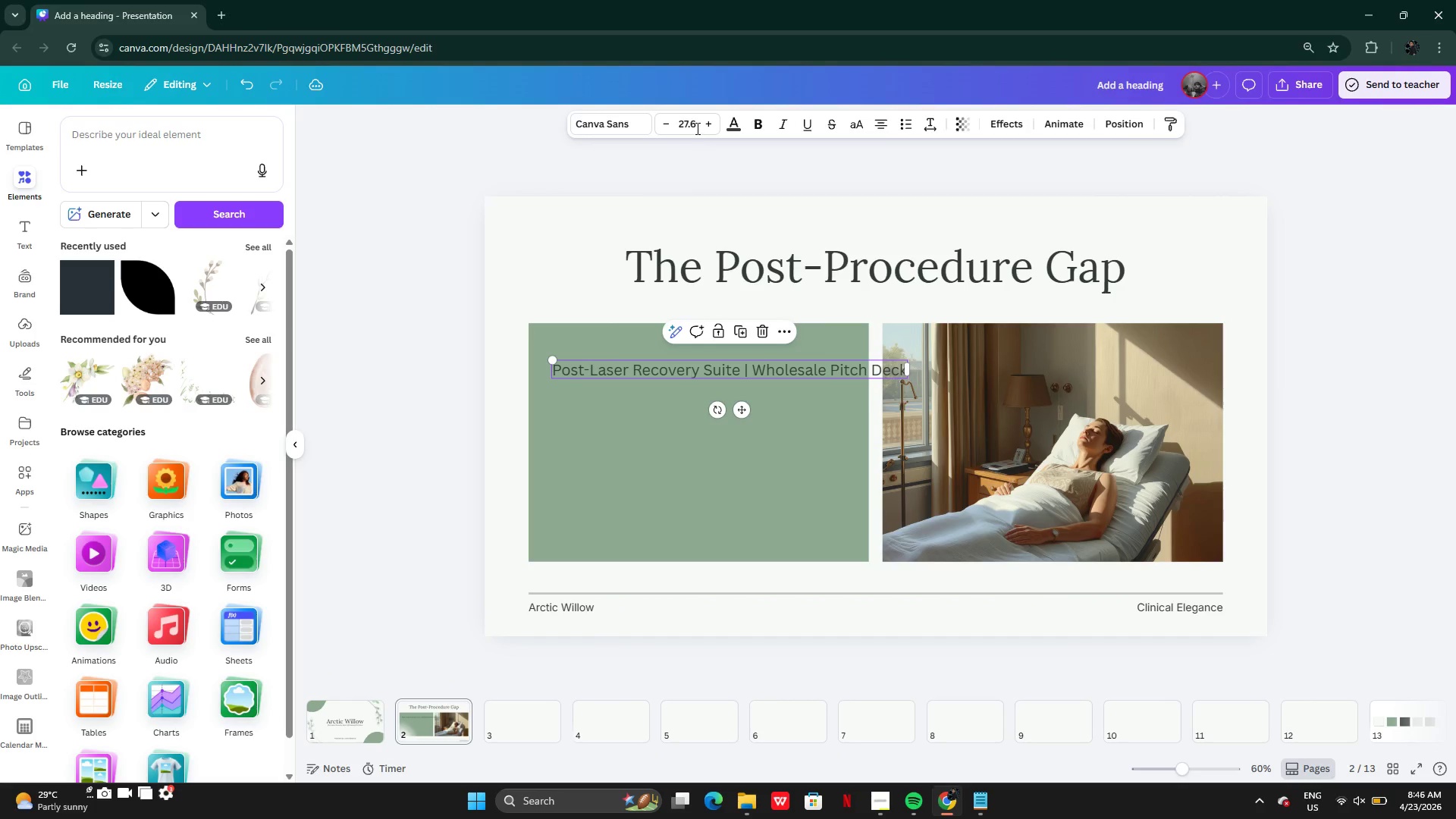 
left_click([696, 128])
 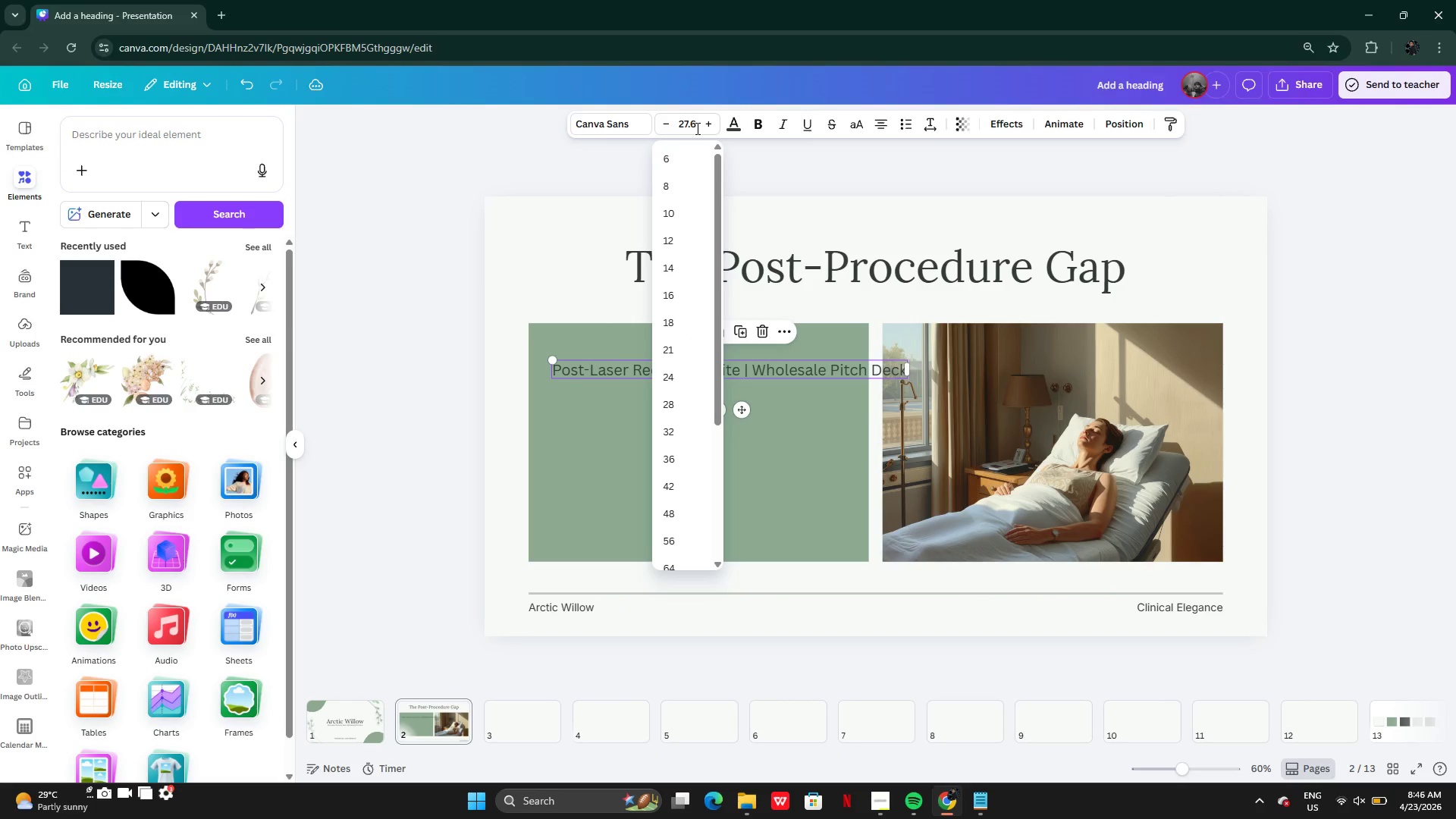 
left_click_drag(start_coordinate=[696, 128], to_coordinate=[669, 121])
 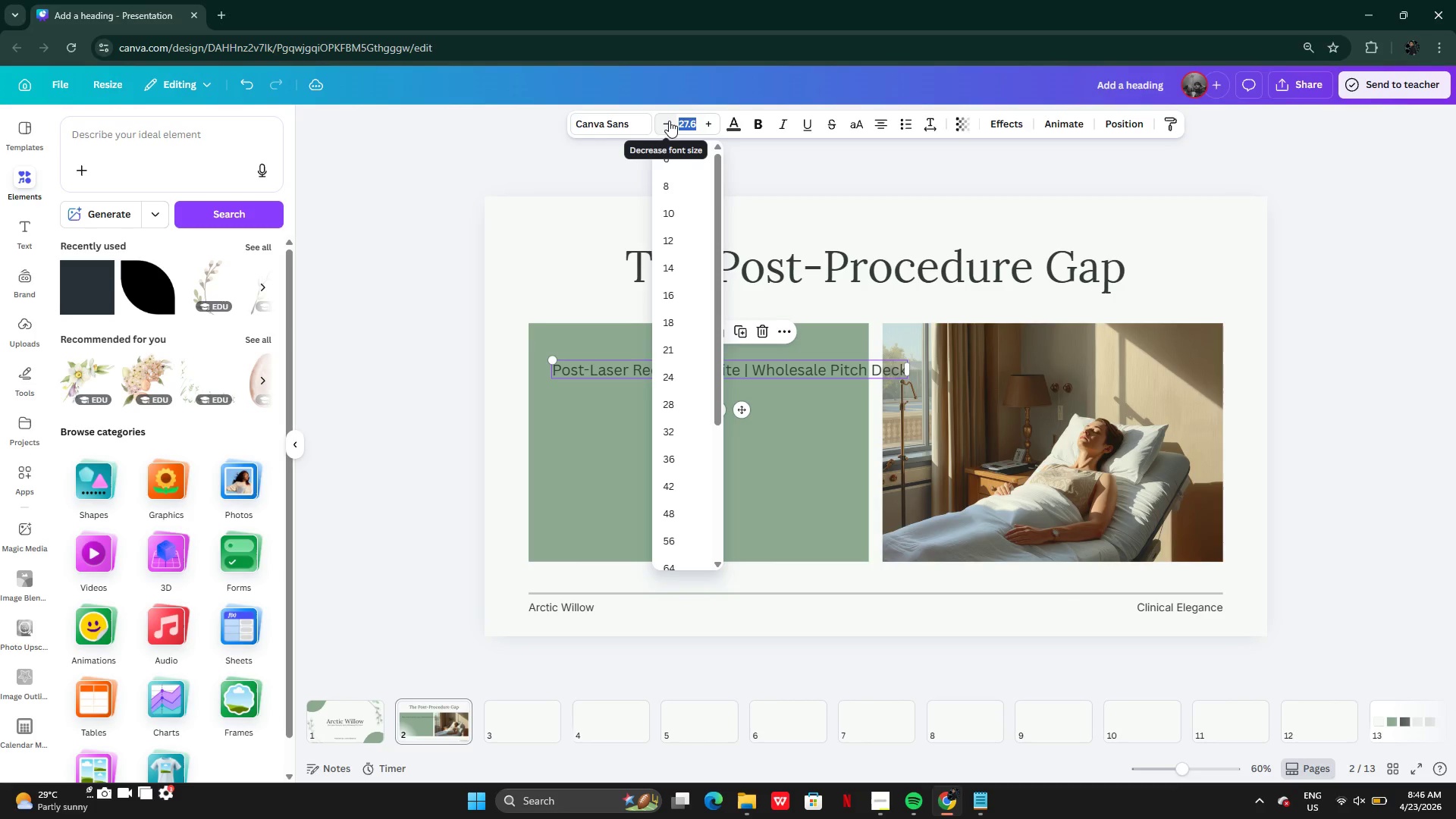 
type(35)
 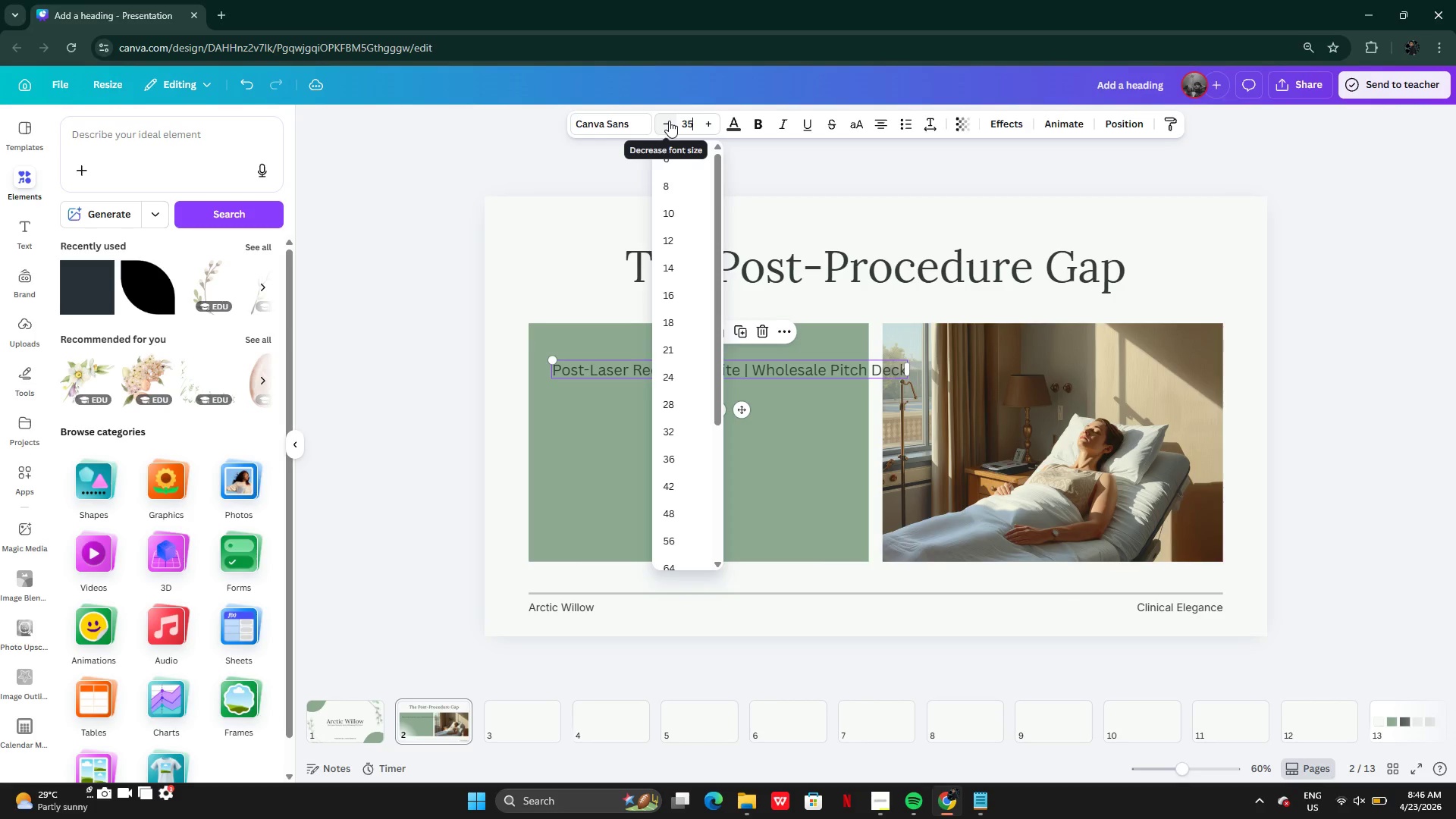 
key(Enter)
 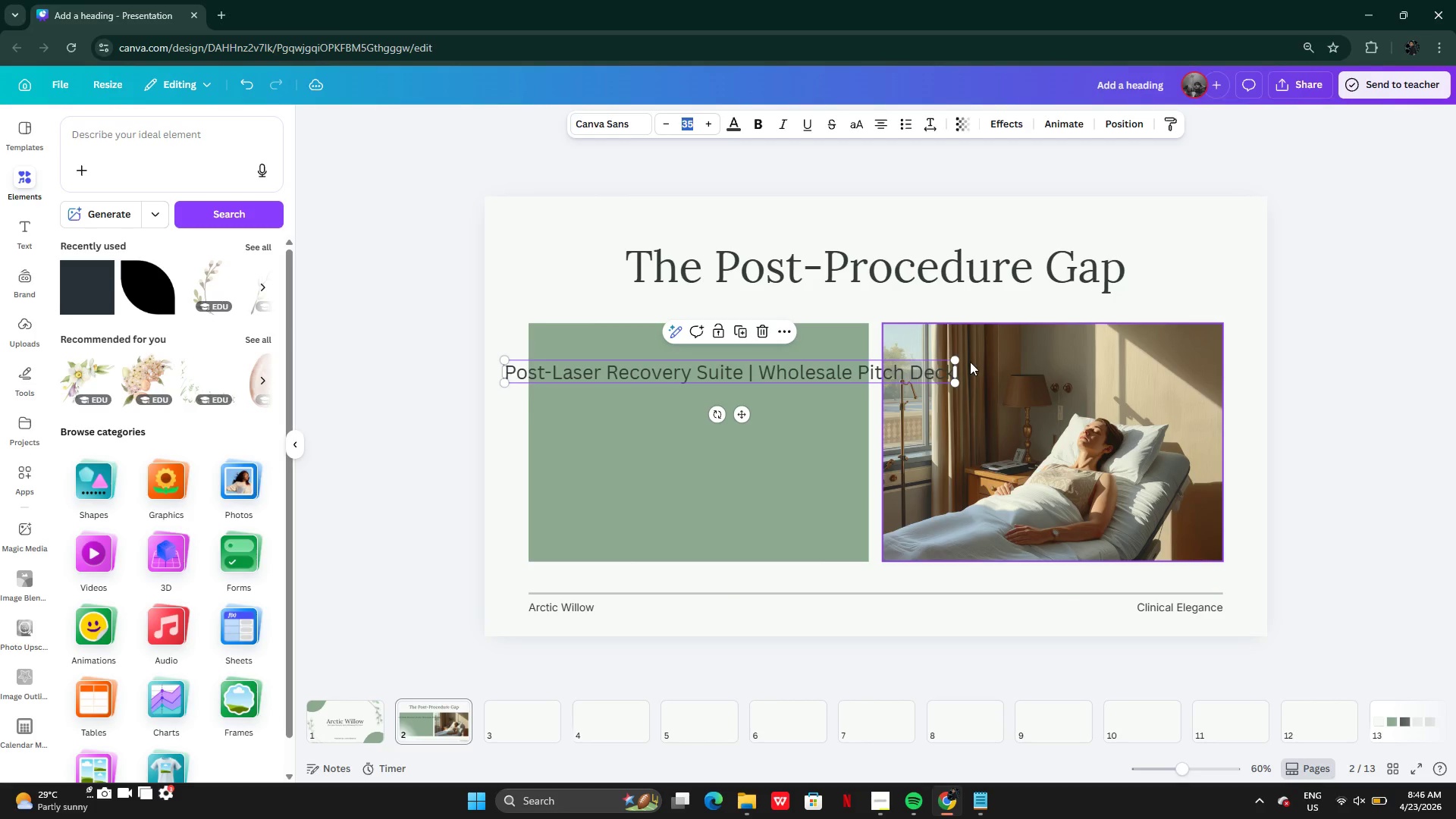 
left_click_drag(start_coordinate=[960, 371], to_coordinate=[762, 373])
 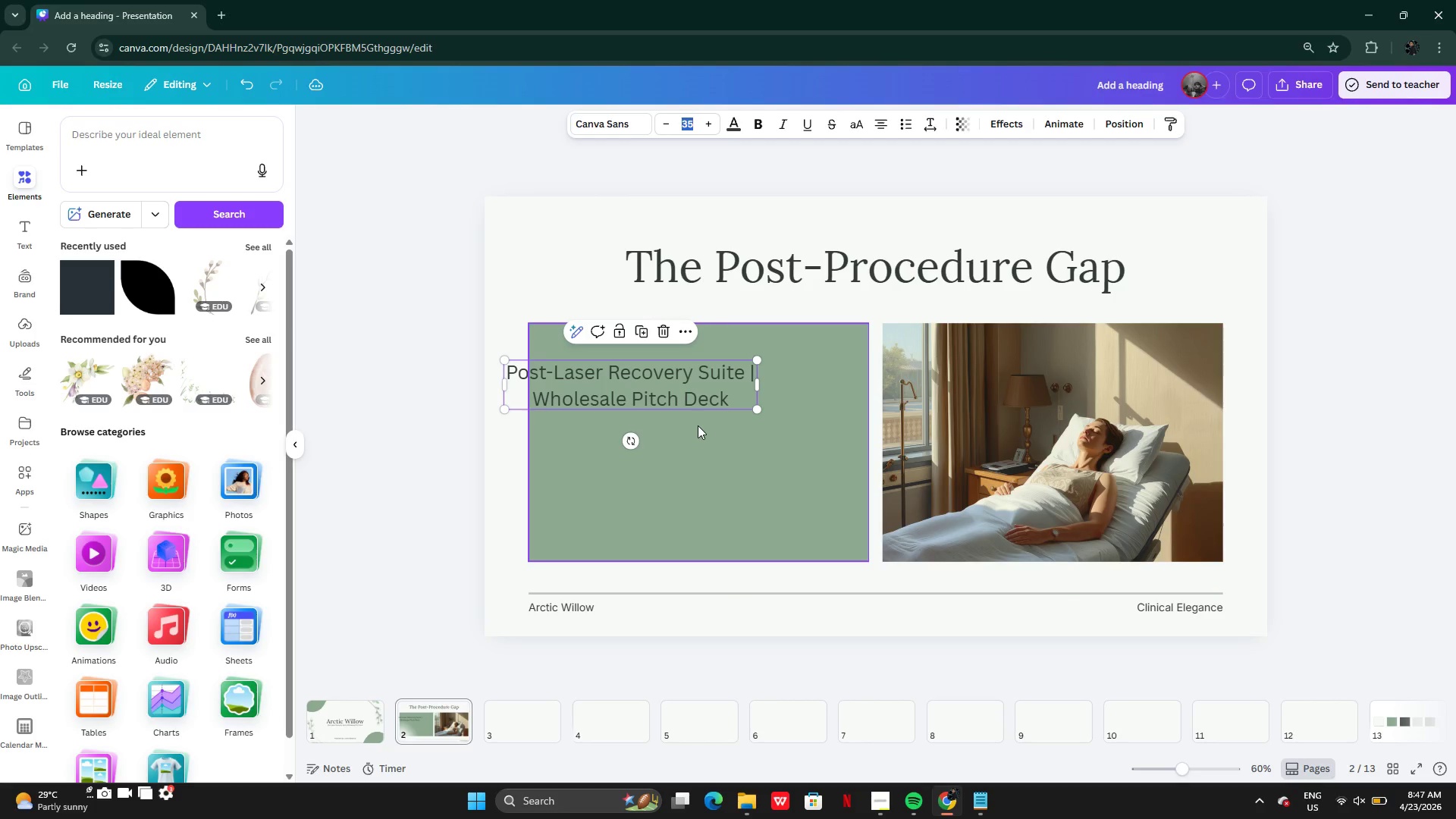 
left_click([698, 428])
 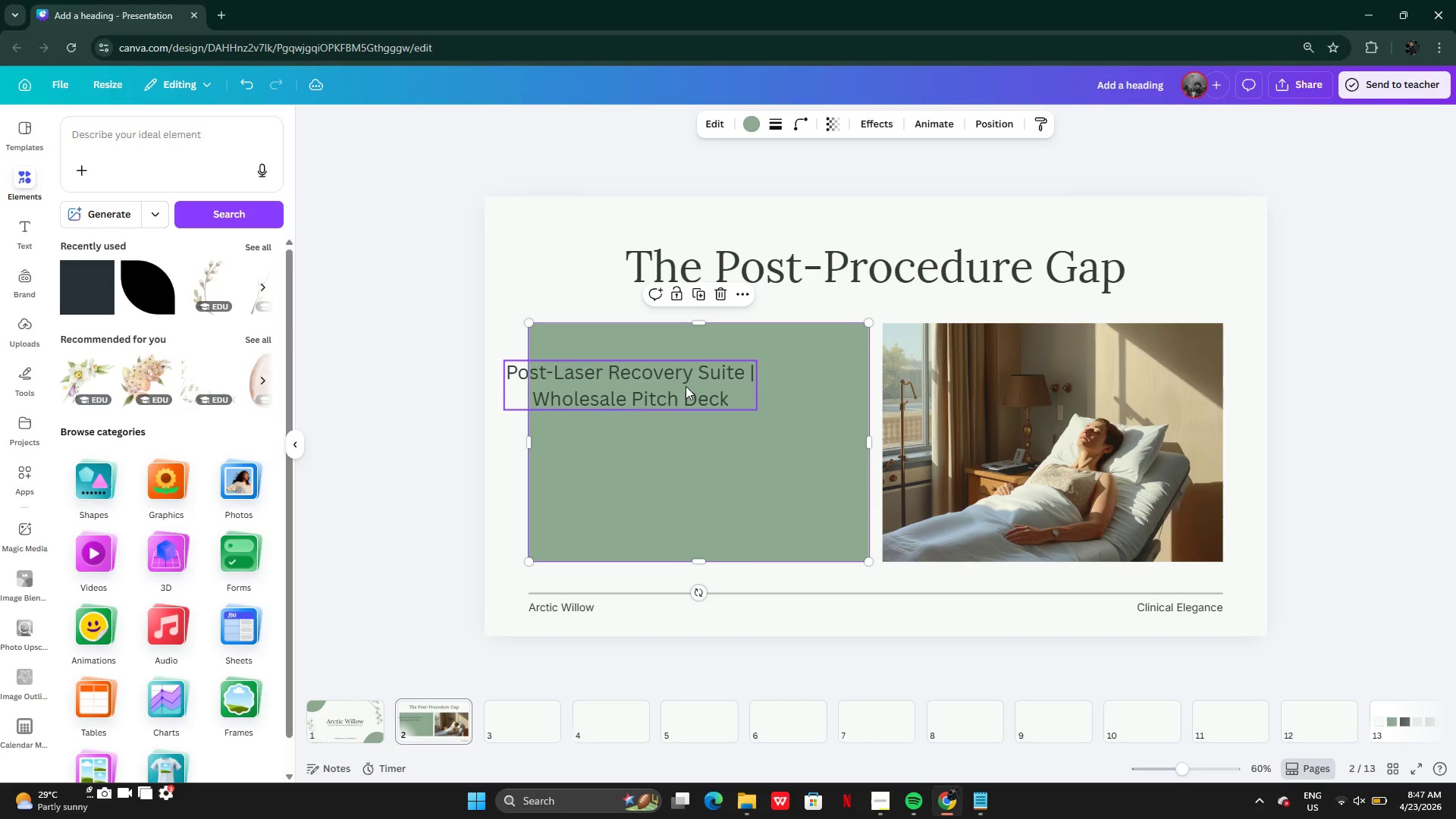 
left_click([683, 378])
 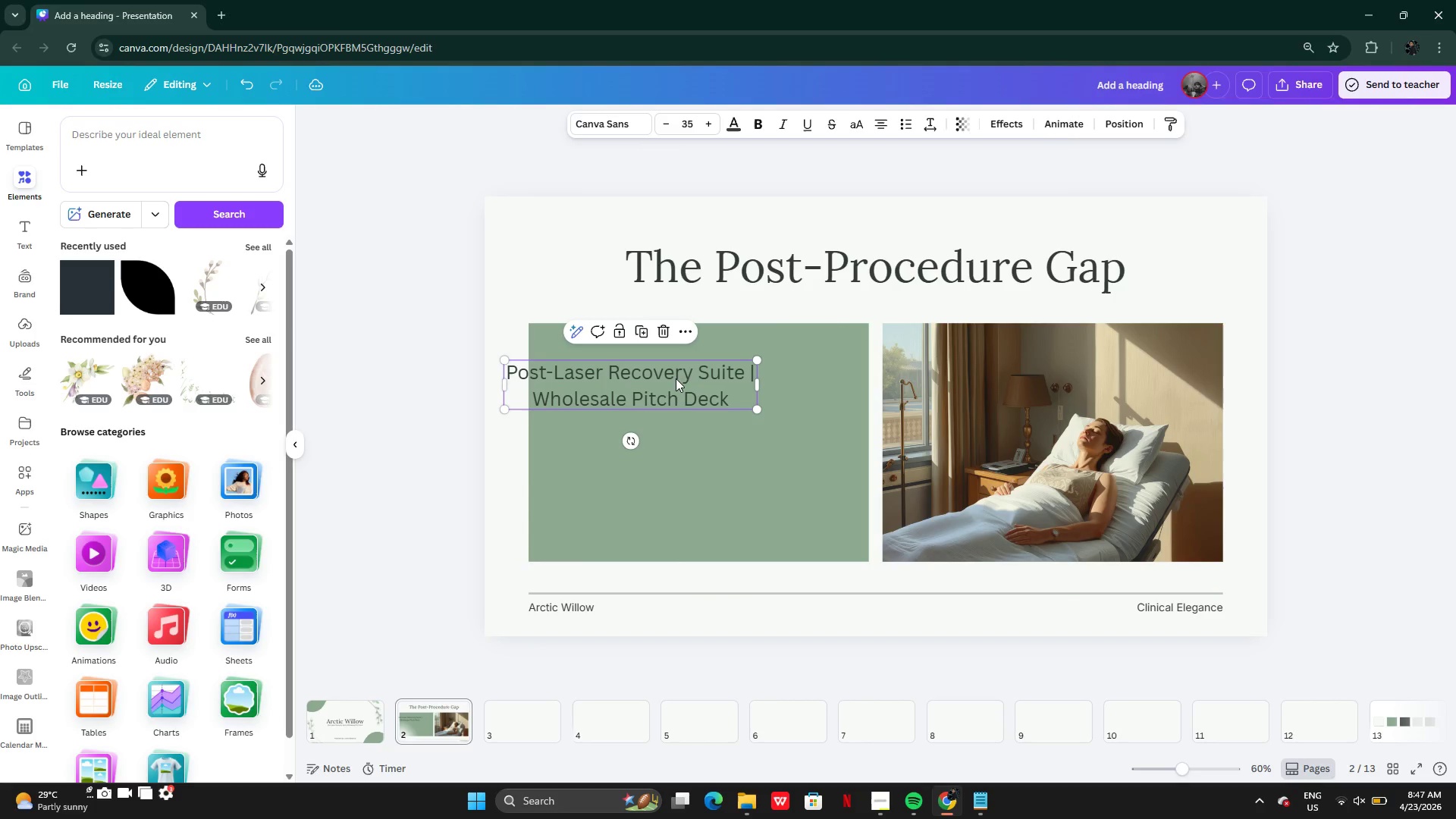 
left_click_drag(start_coordinate=[676, 378], to_coordinate=[735, 367])
 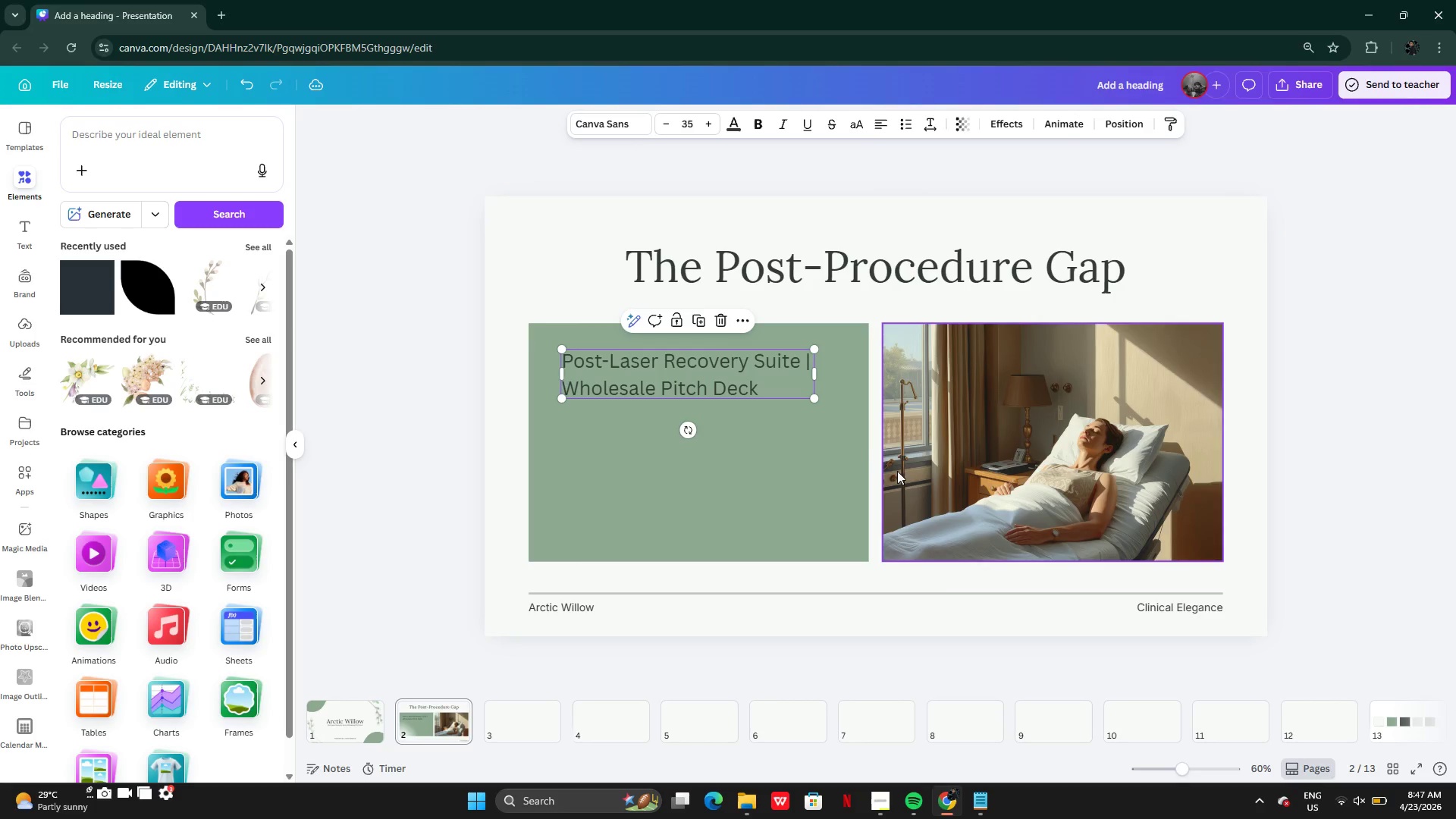 
left_click([986, 800])
 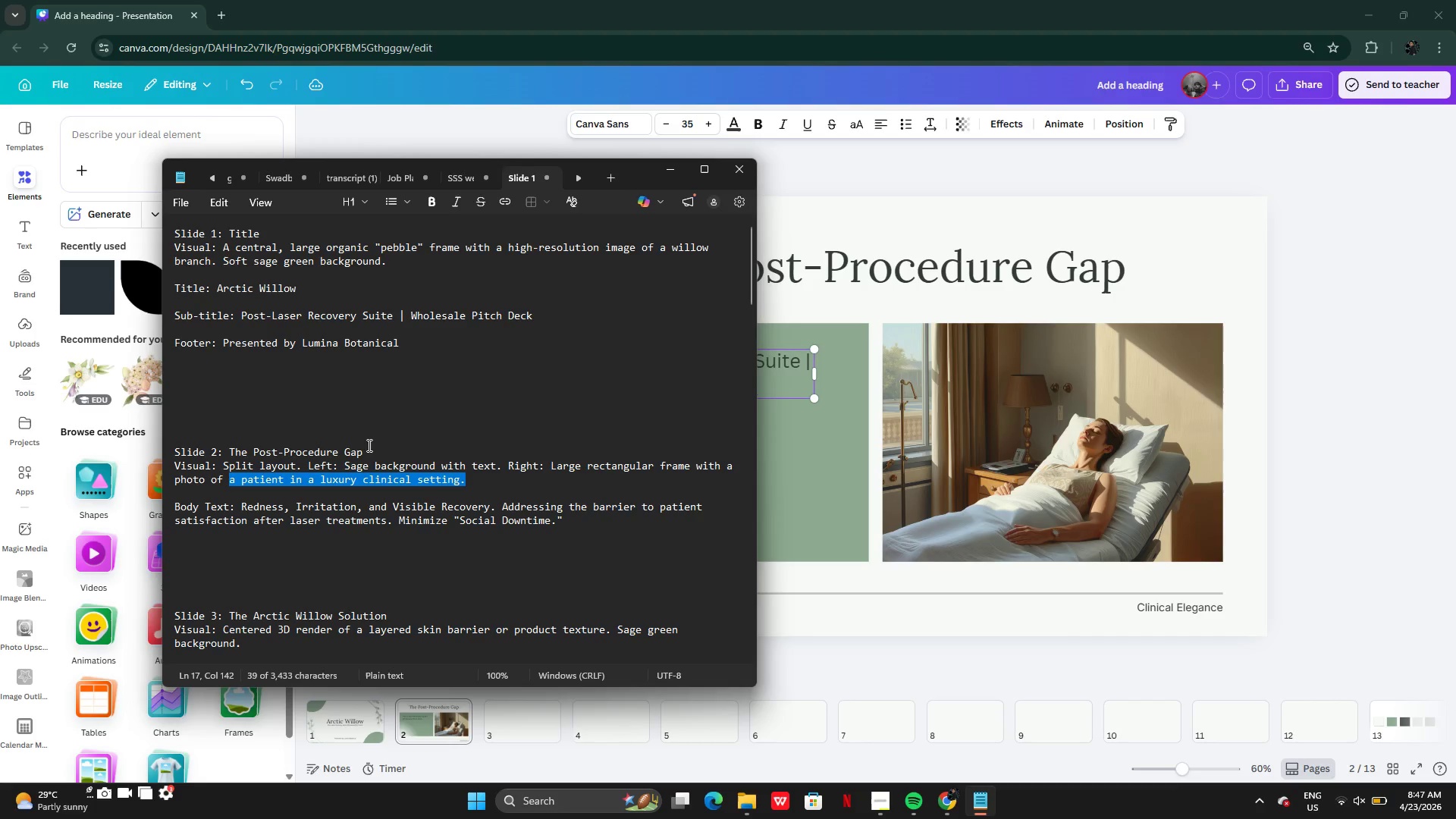 
left_click([366, 504])
 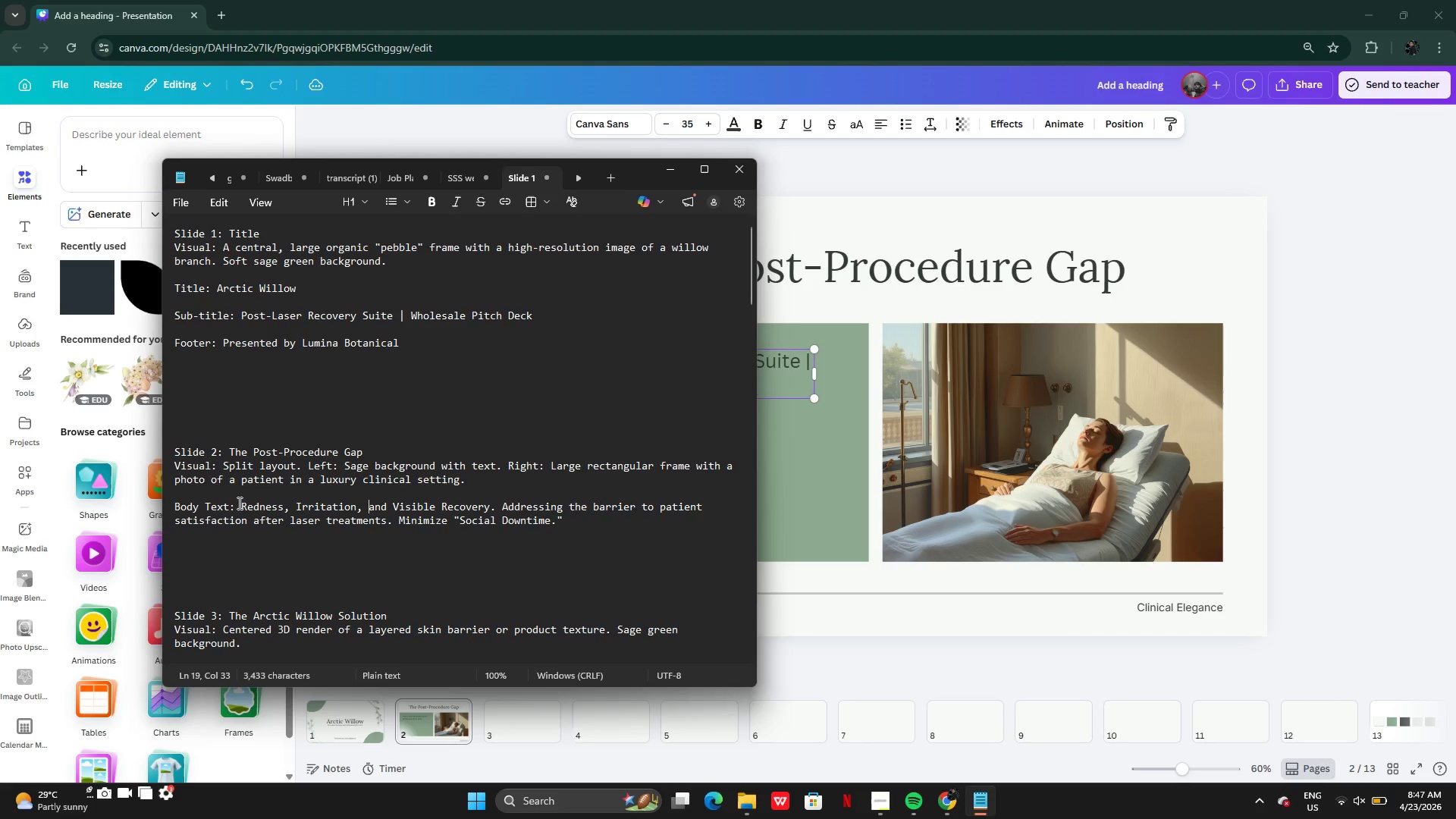 
left_click_drag(start_coordinate=[239, 508], to_coordinate=[492, 503])
 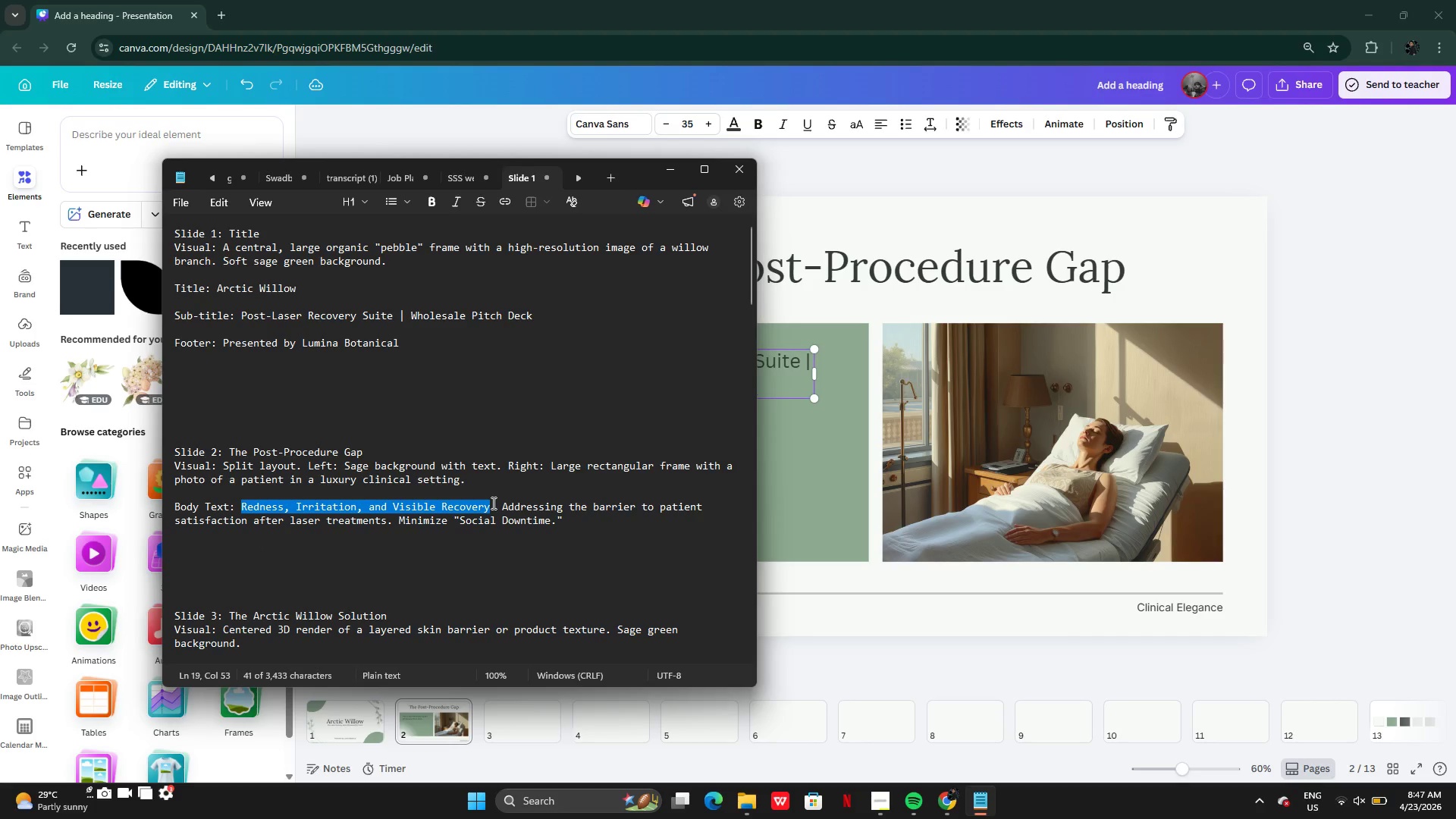 
key(Control+C)
 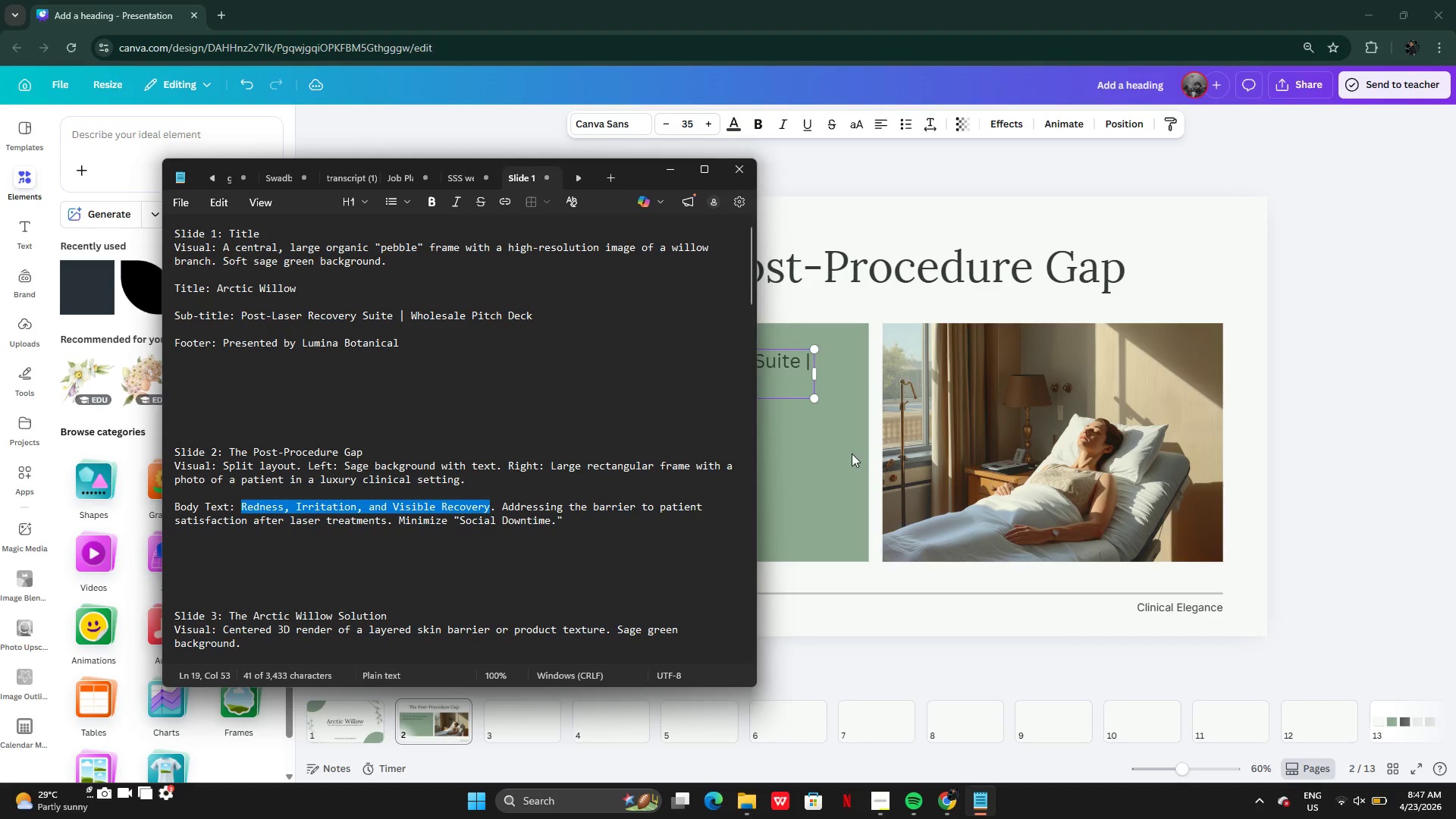 
left_click([852, 453])
 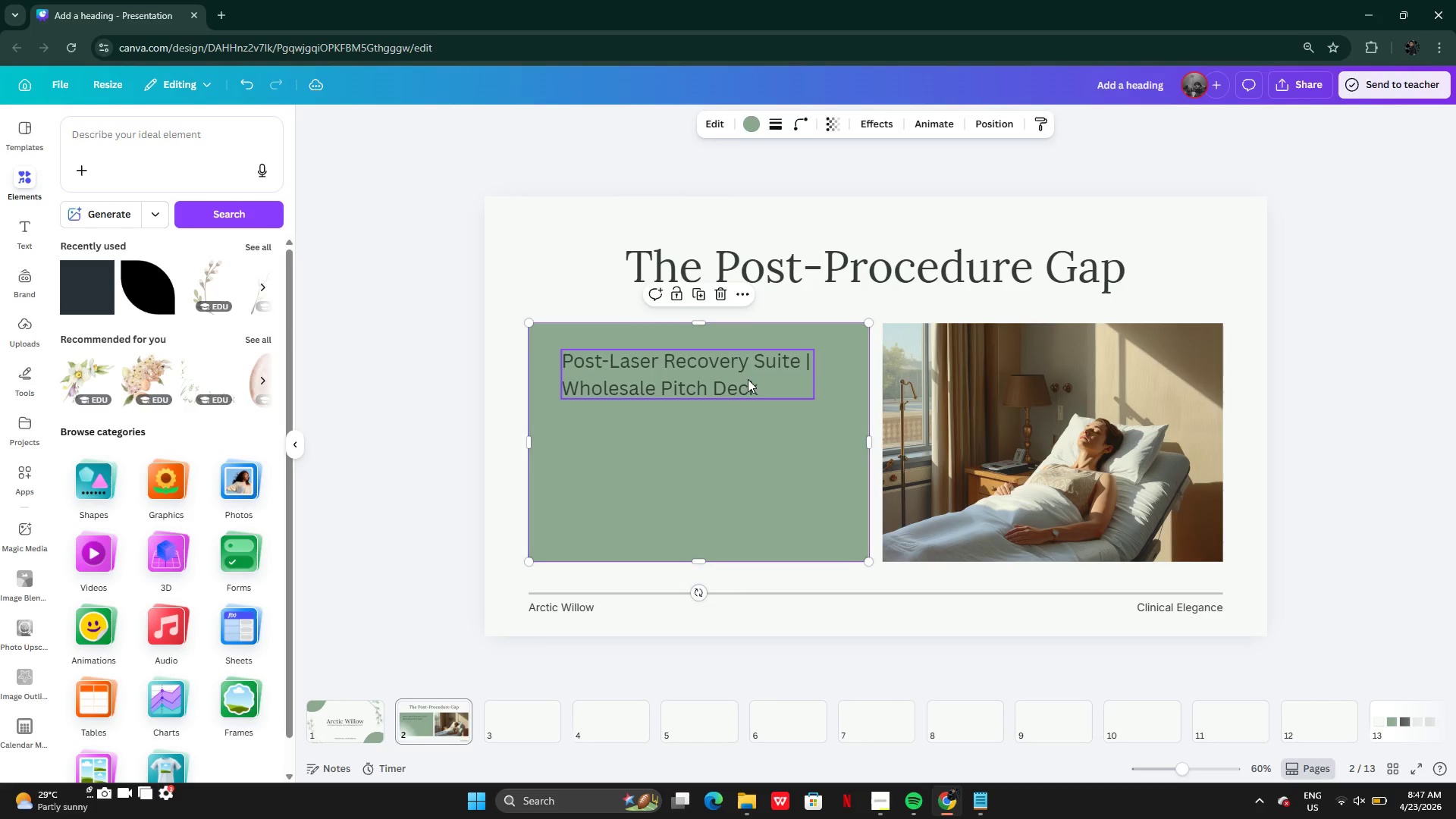 
double_click([747, 379])
 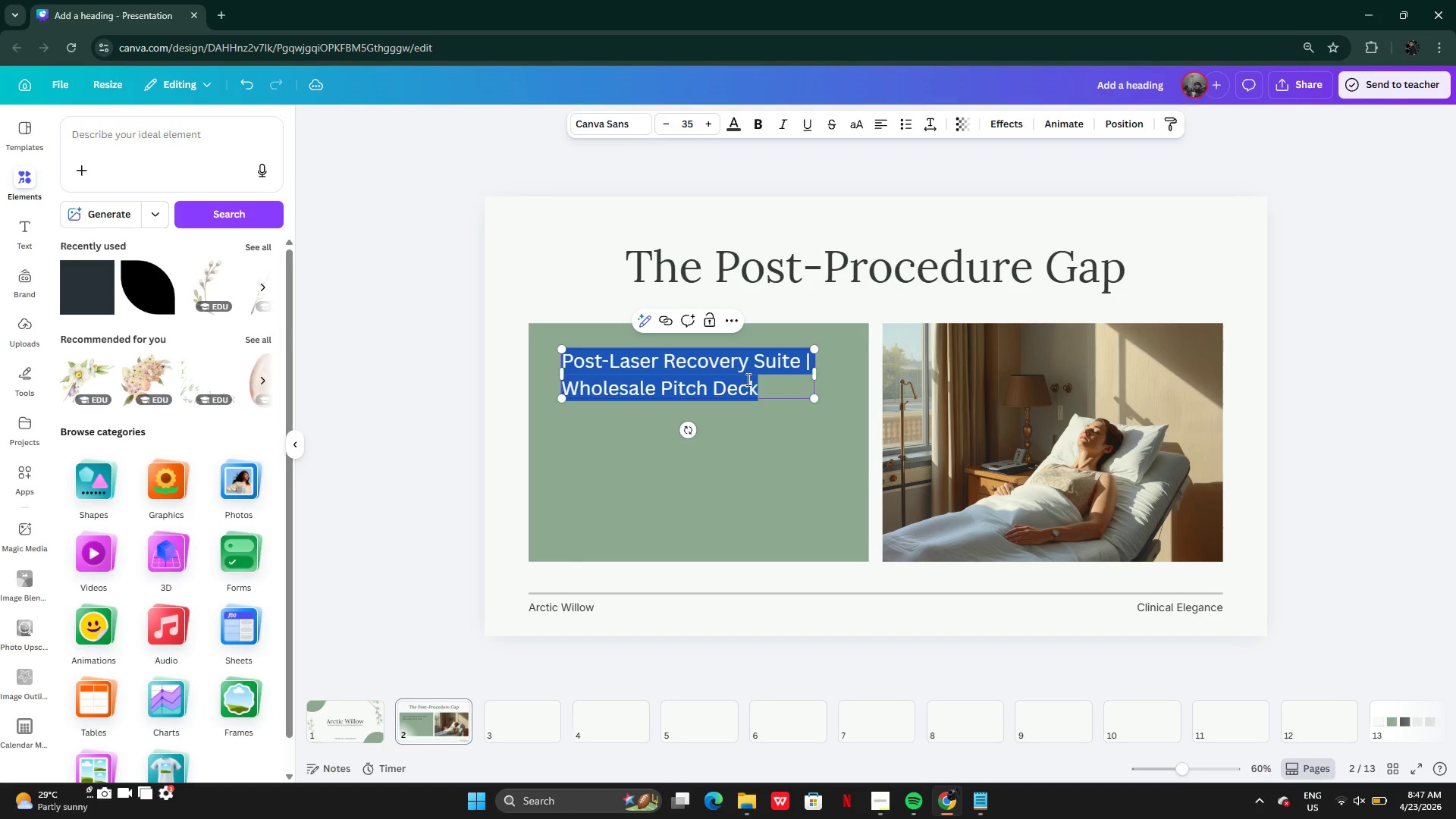 
key(Control+V)
 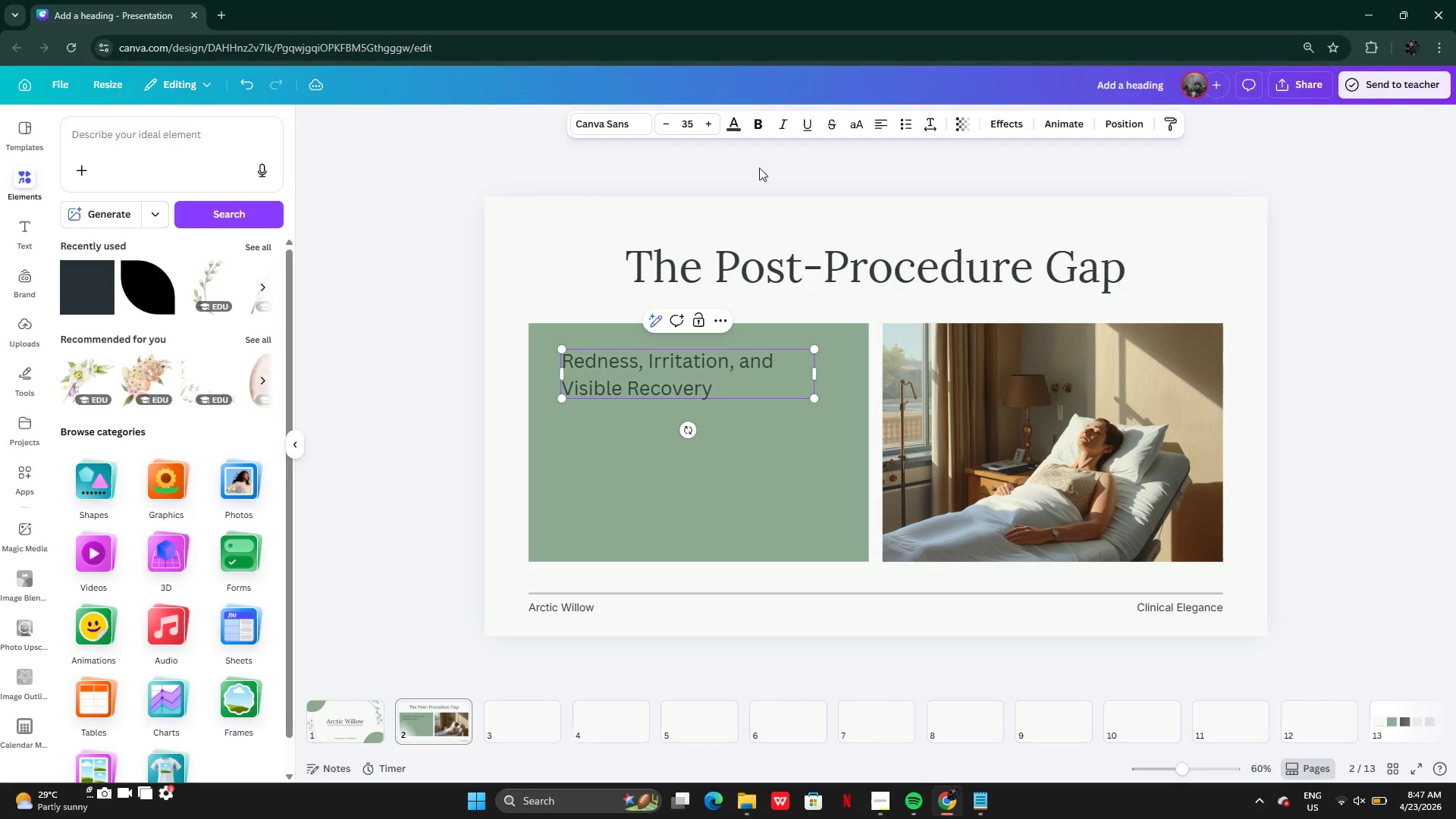 
left_click([790, 448])
 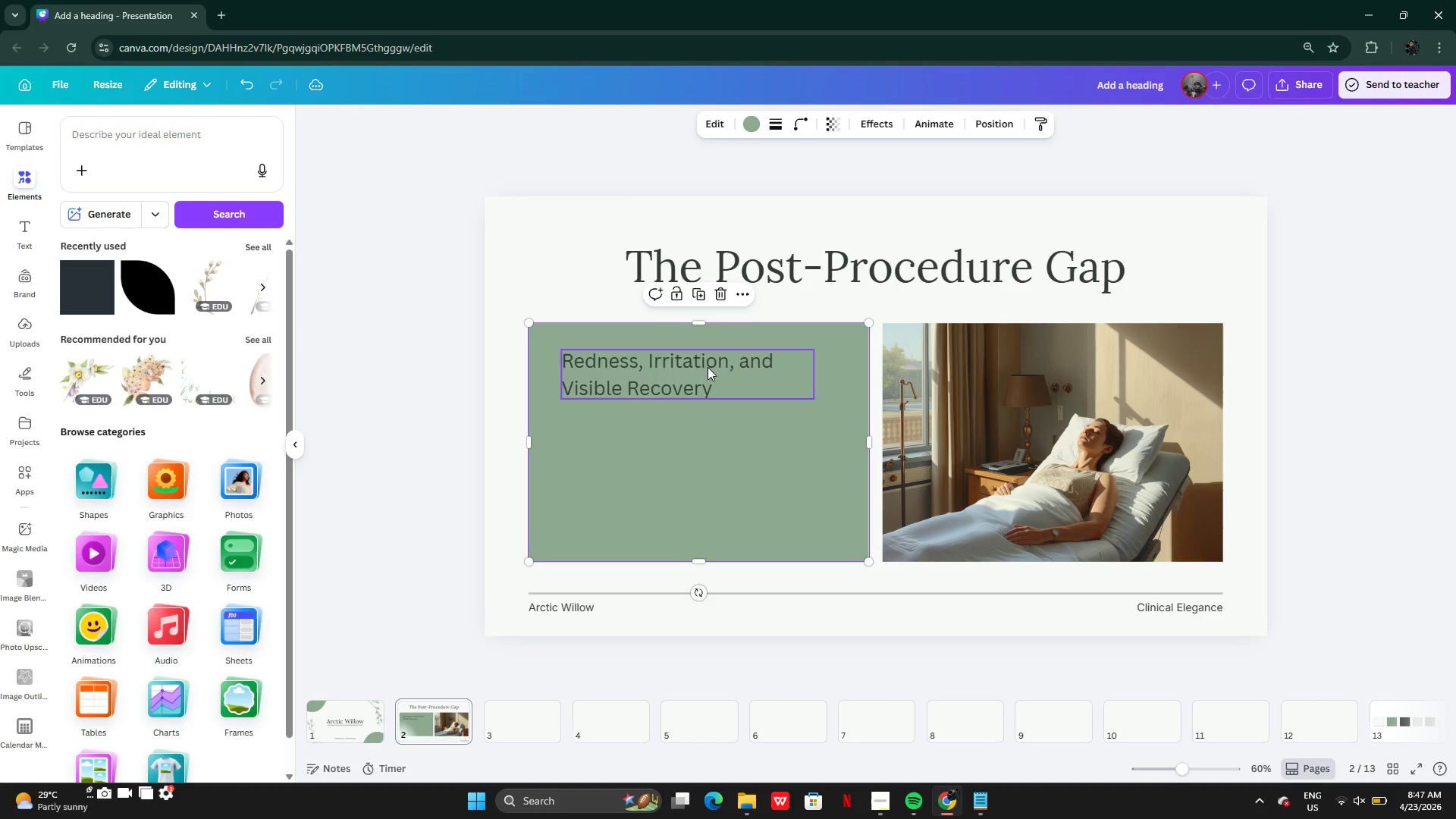 
left_click([704, 367])
 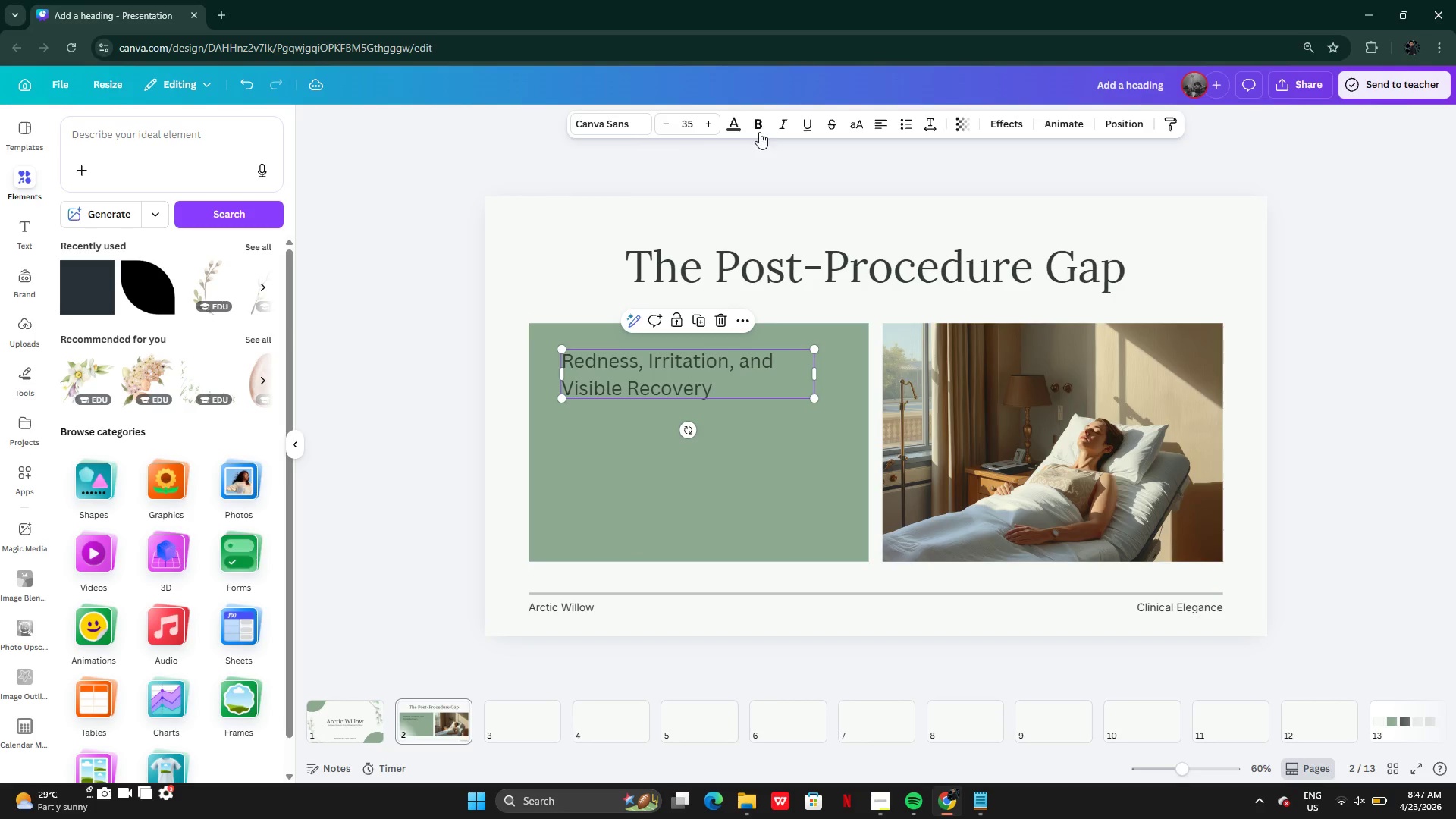 
left_click([753, 126])
 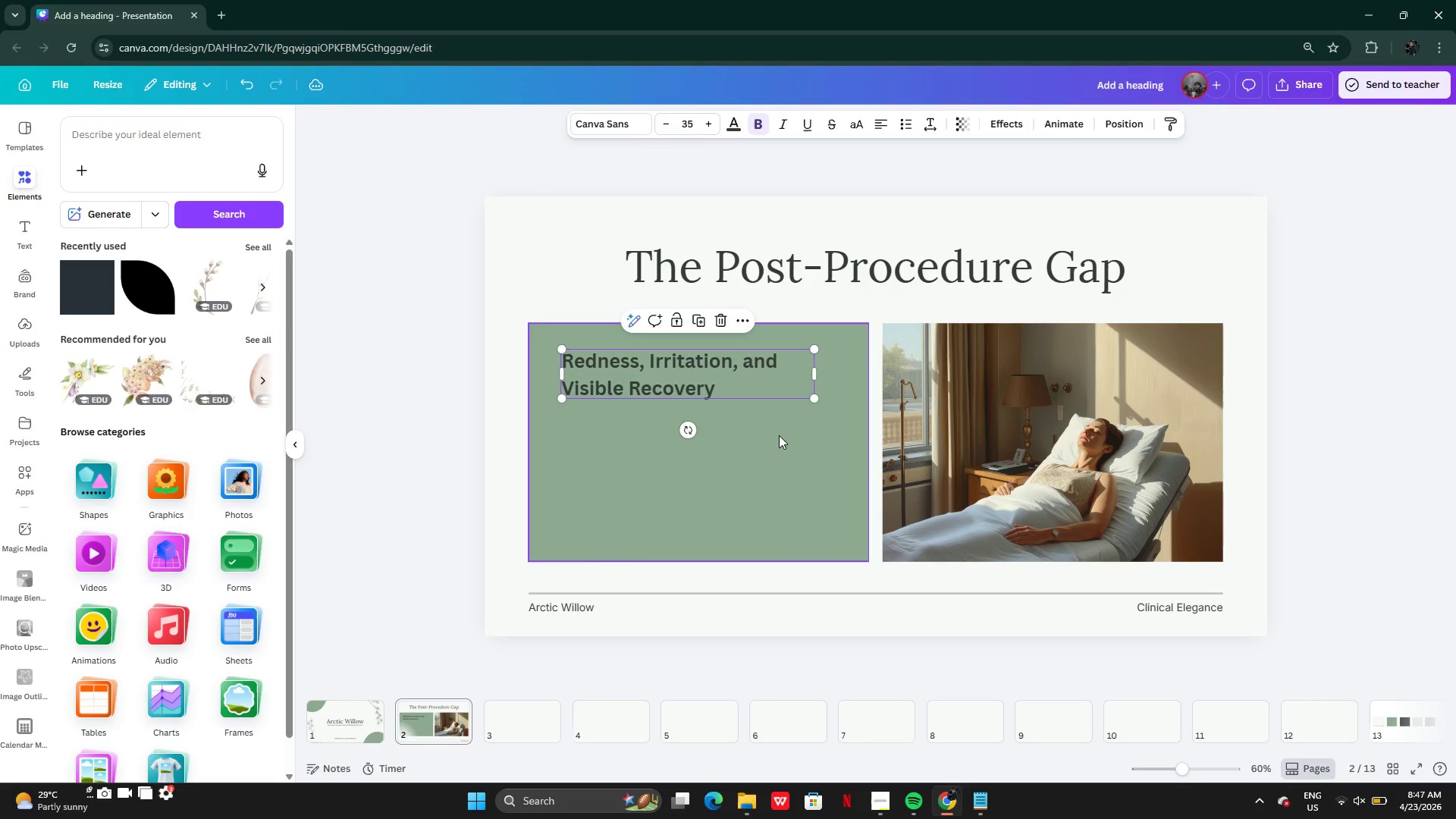 
wait(5.77)
 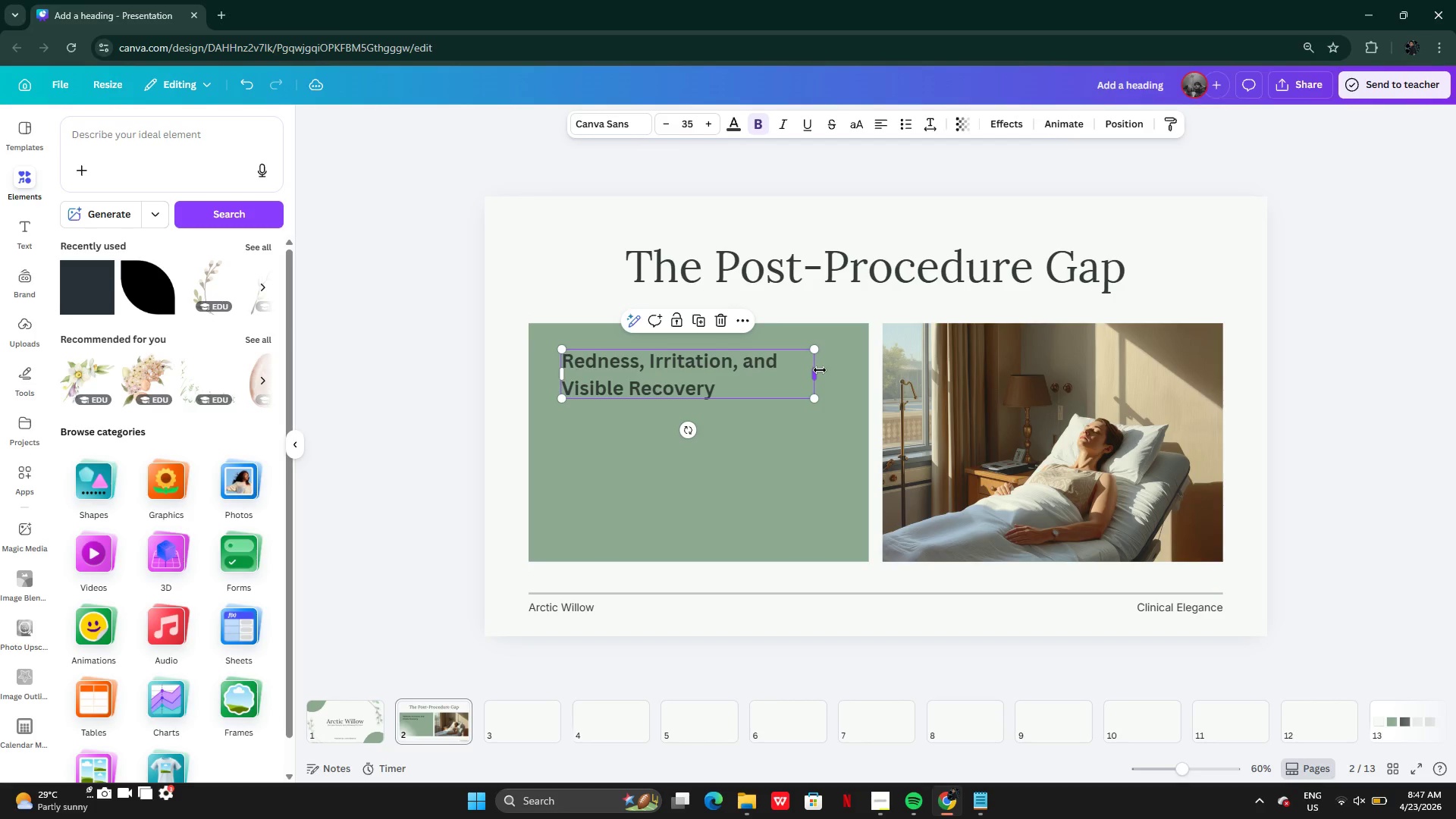 
left_click([716, 378])
 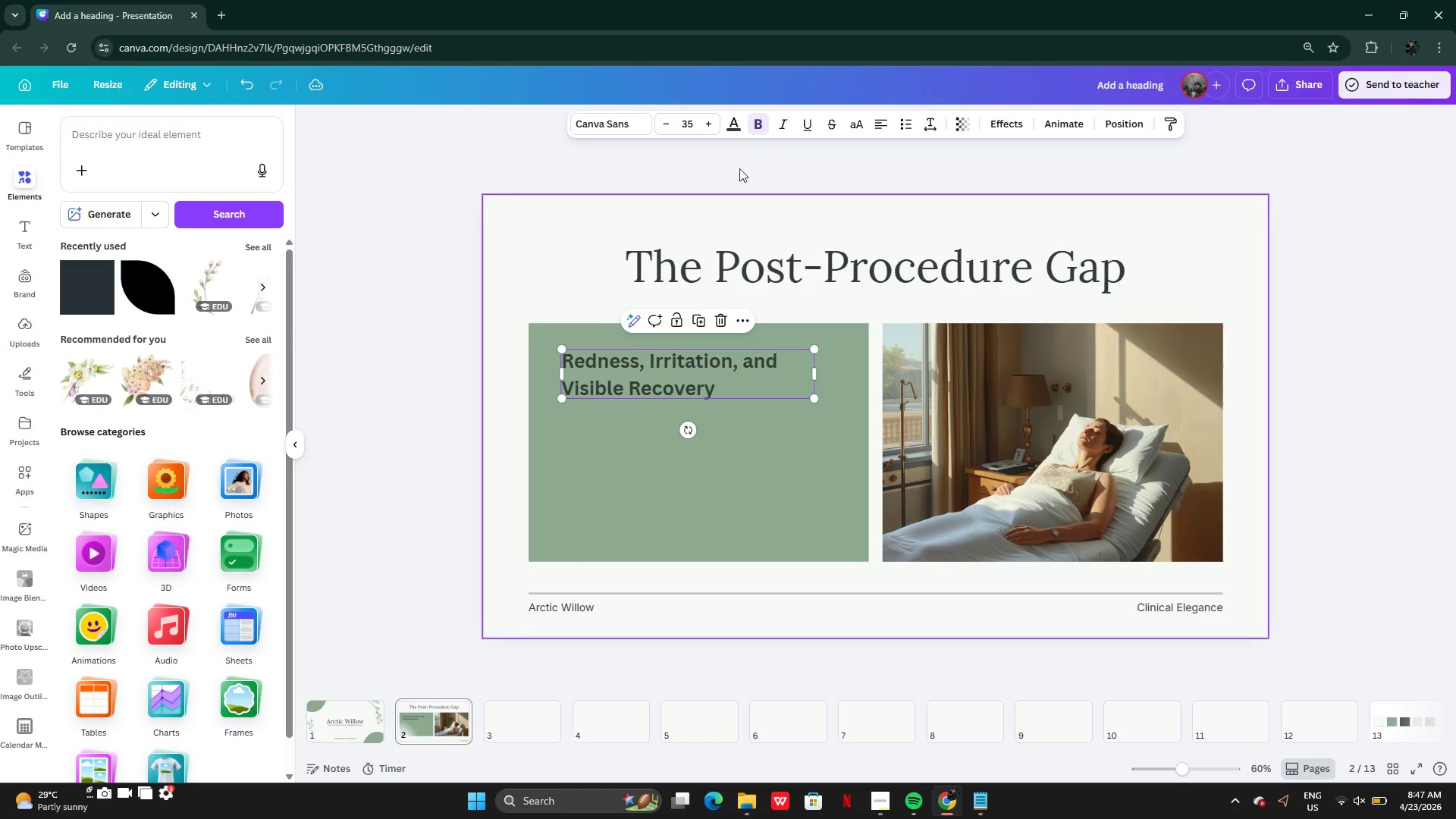 
wait(5.14)
 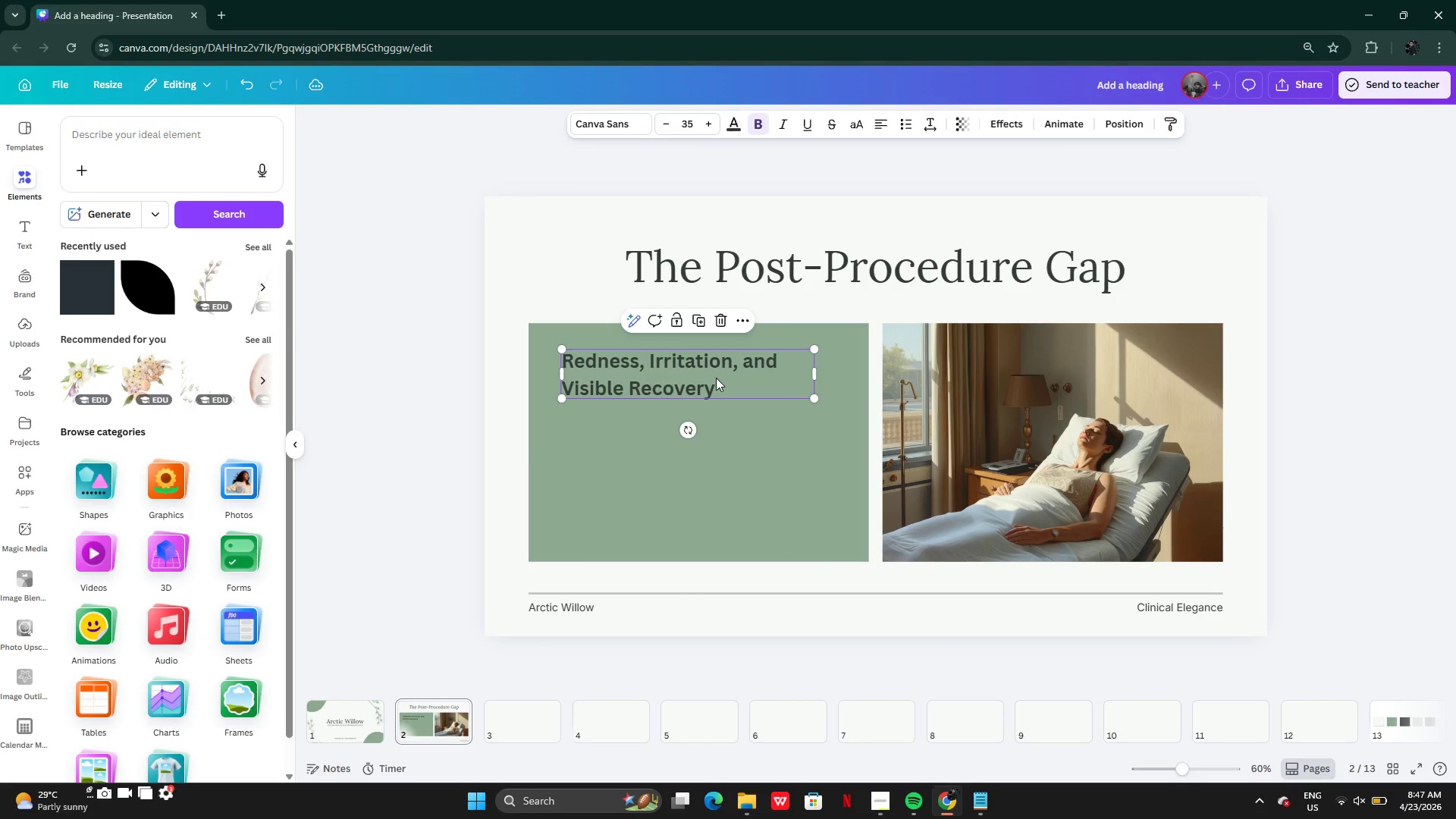 
left_click([626, 123])
 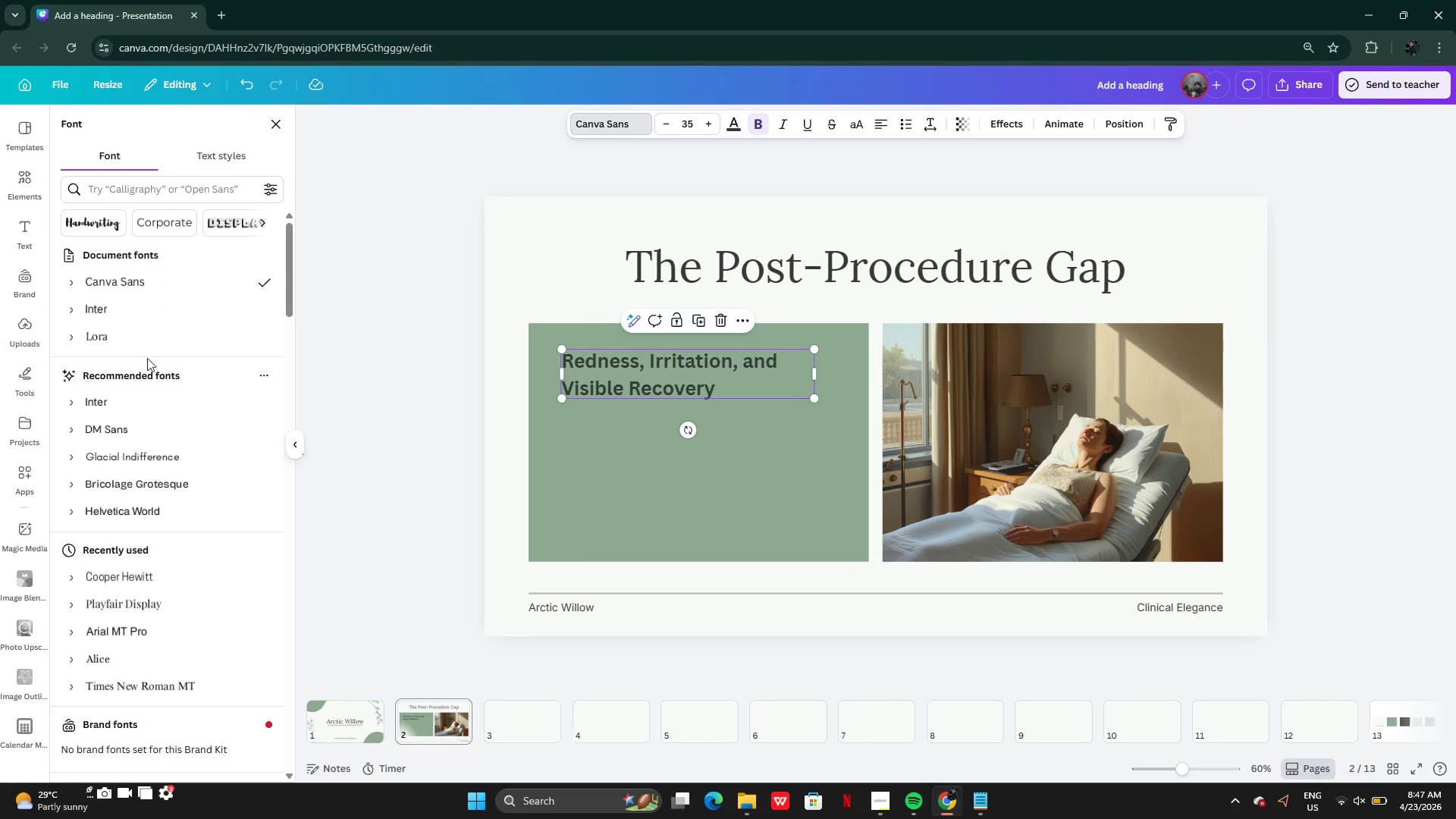 
left_click([135, 330])
 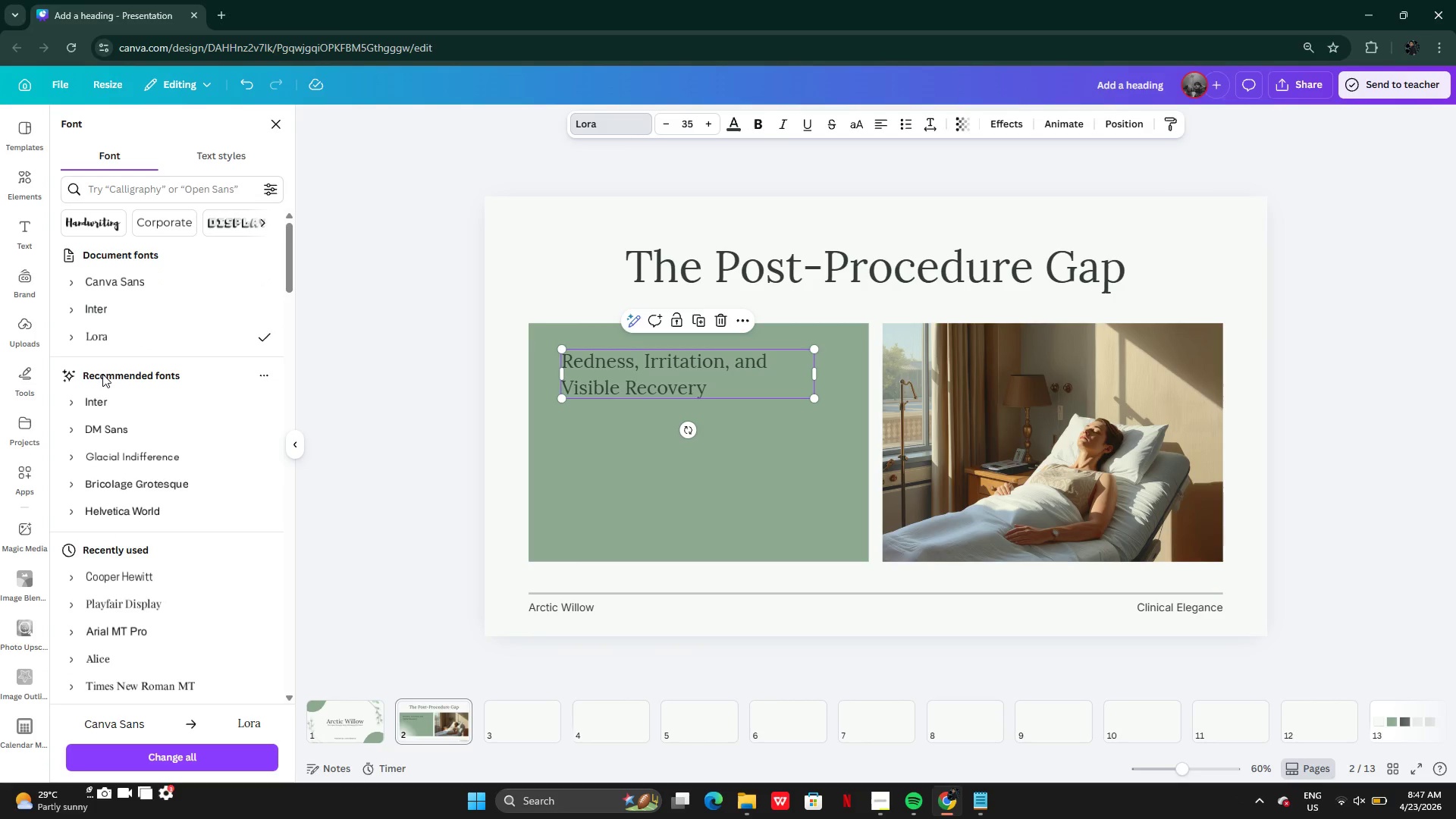 
wait(5.55)
 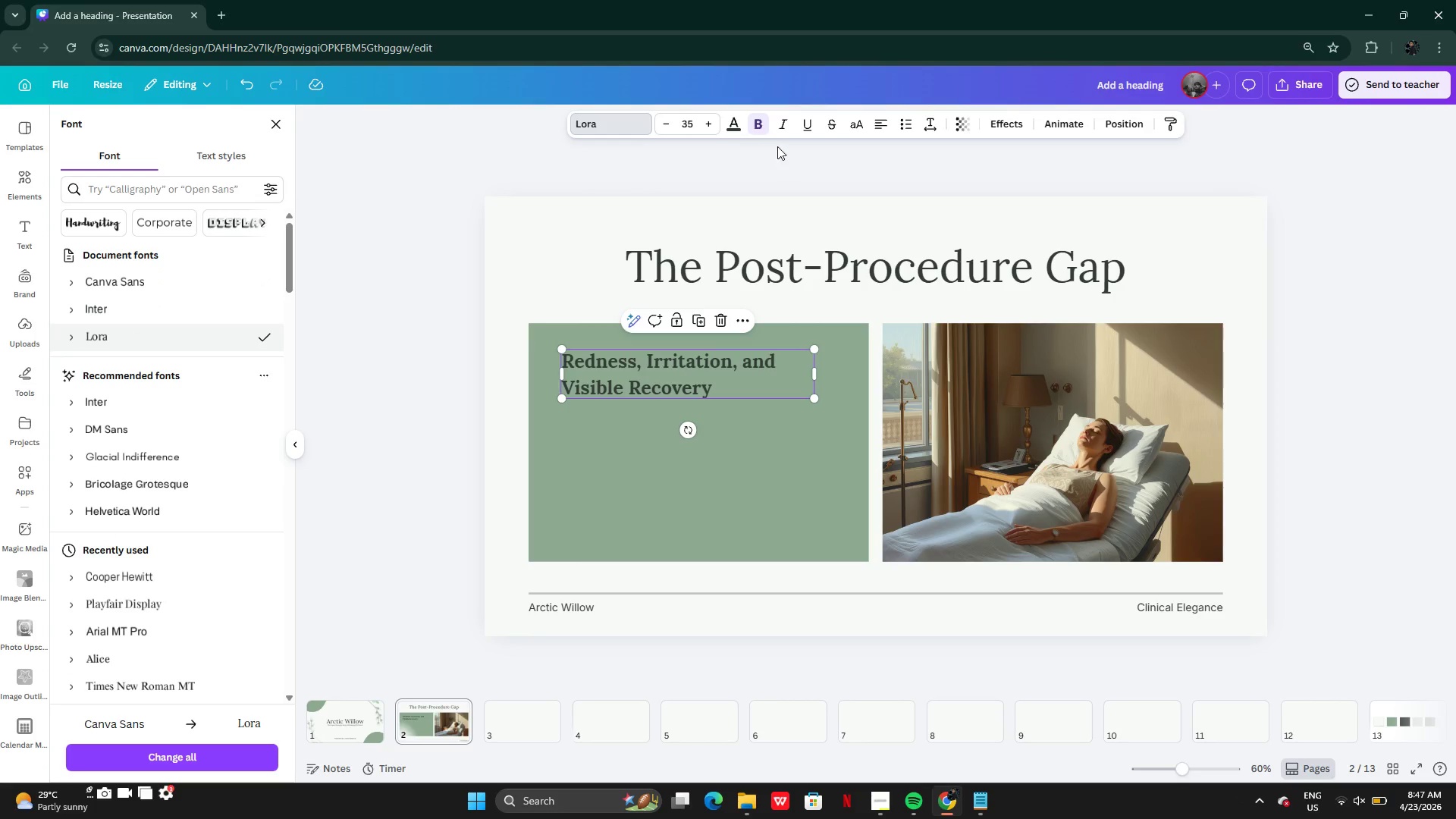 
left_click([122, 385])
 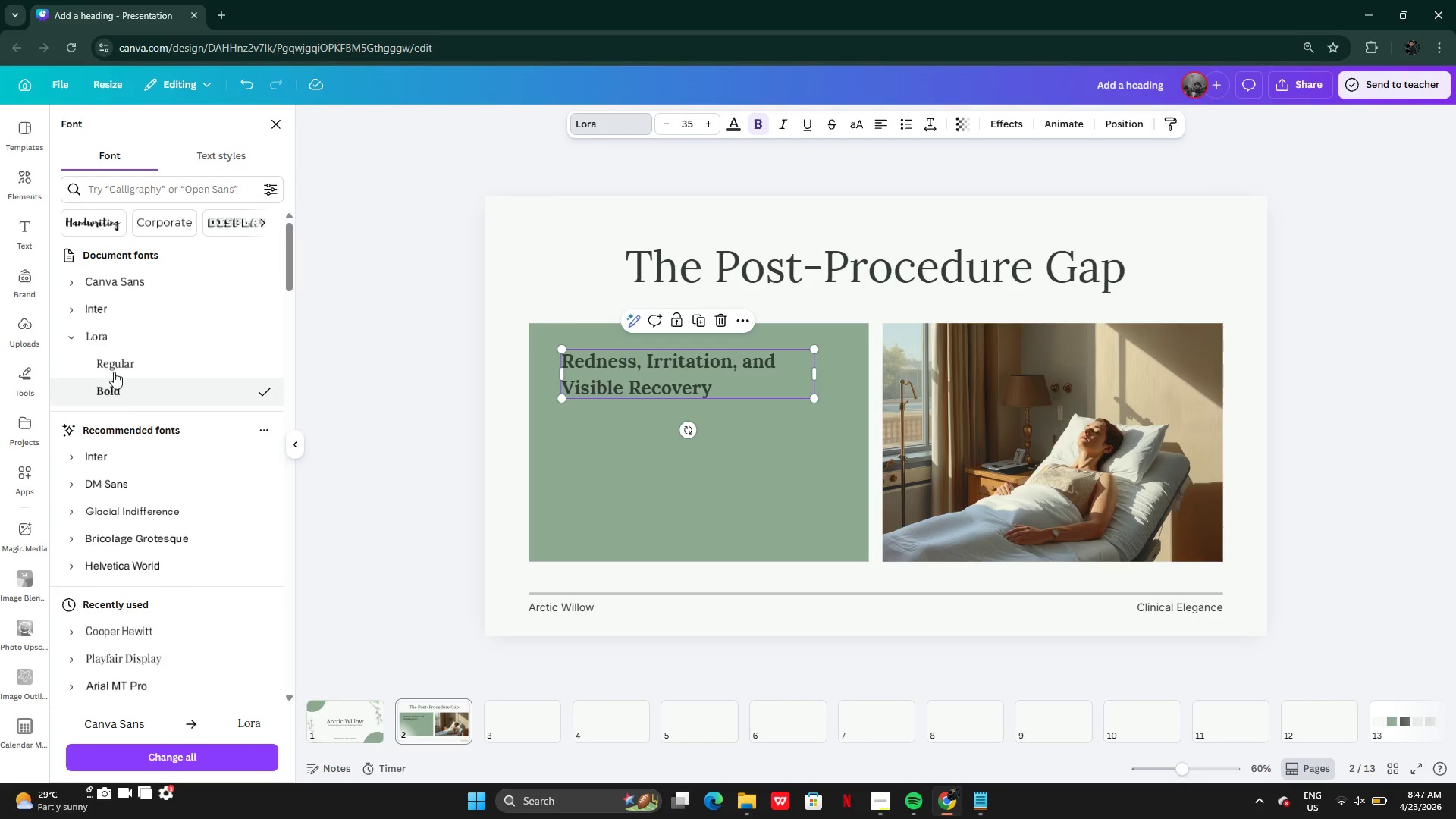 
left_click([108, 366])
 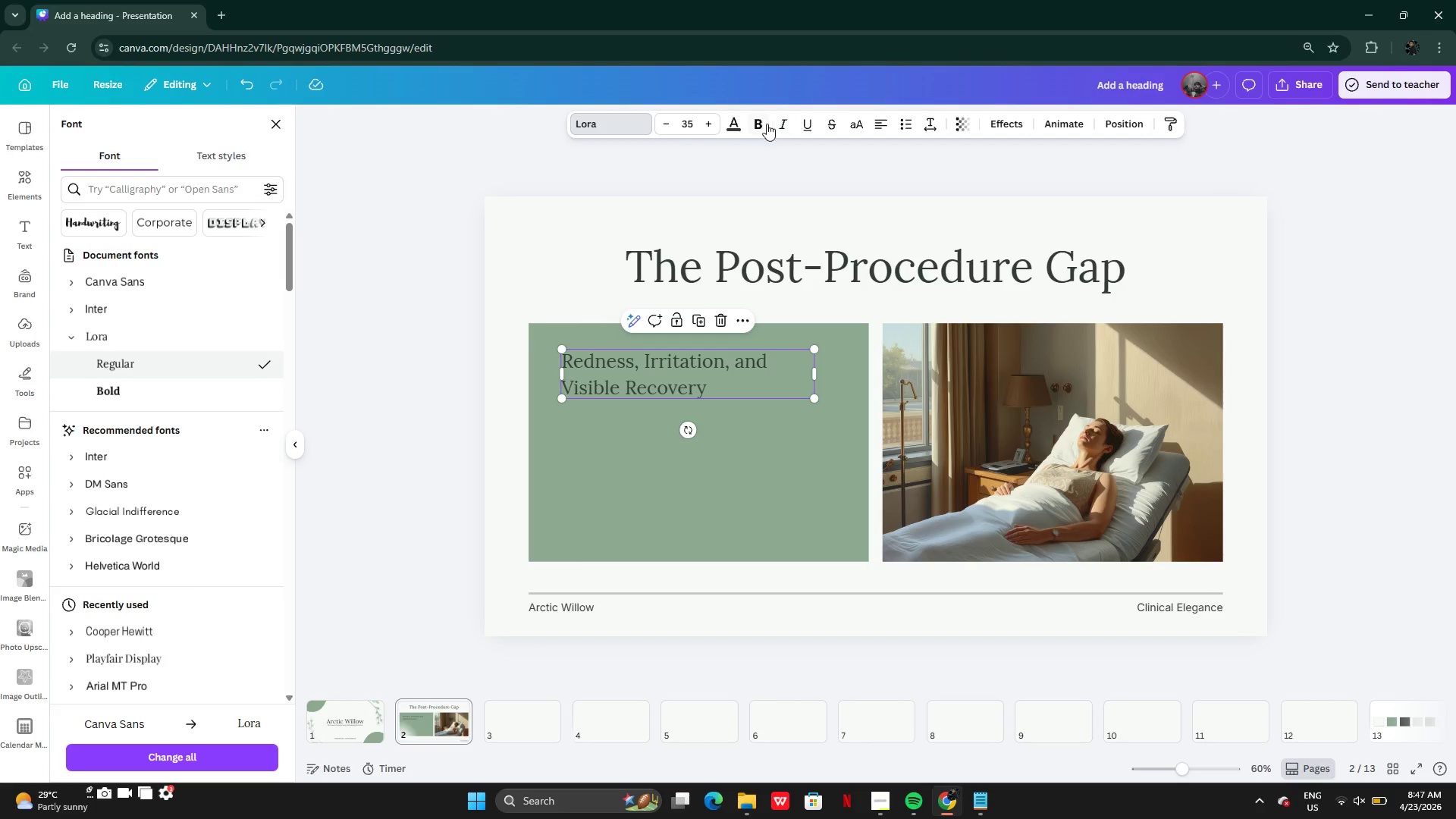 
left_click([760, 124])
 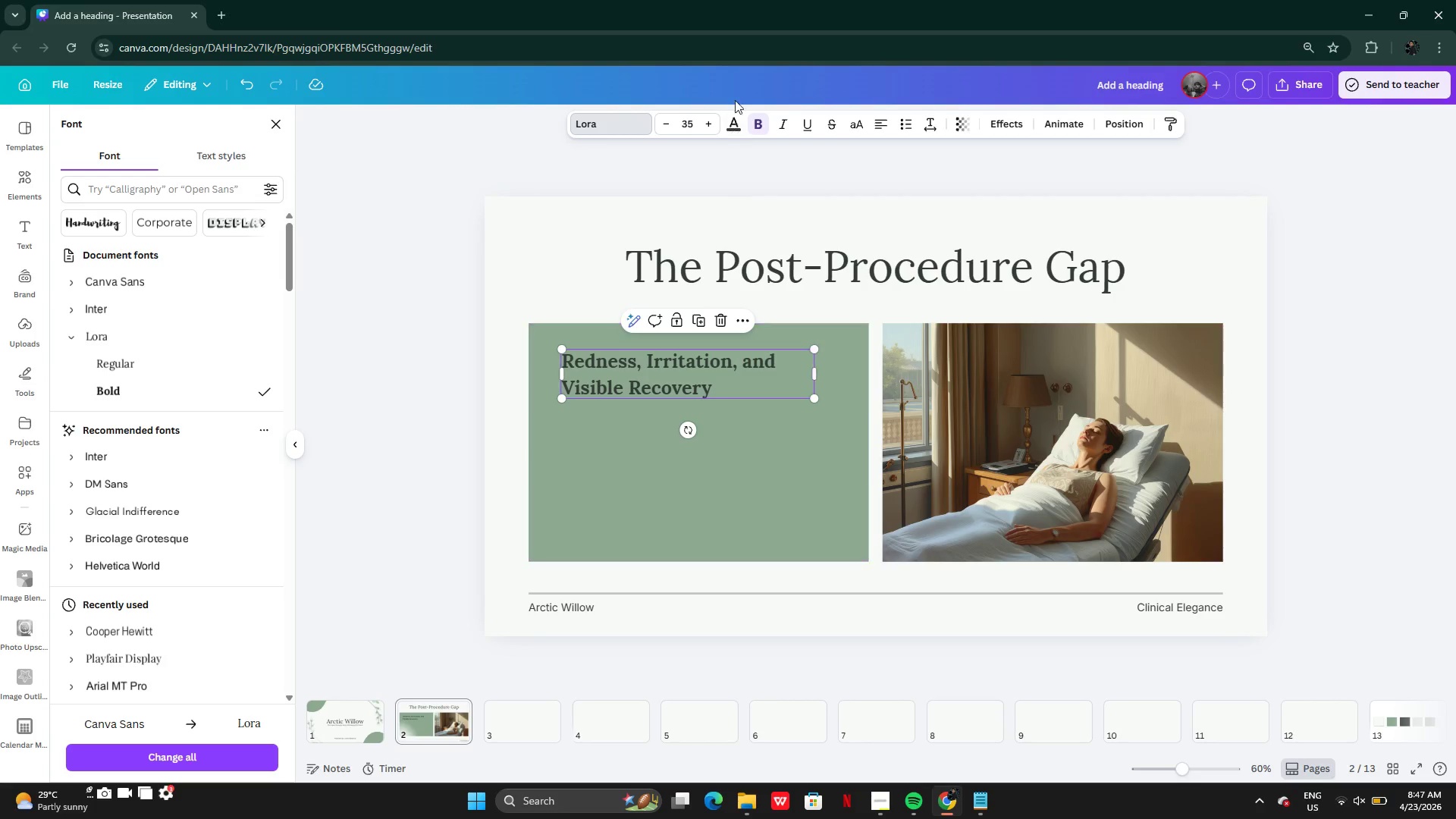 
left_click([694, 124])
 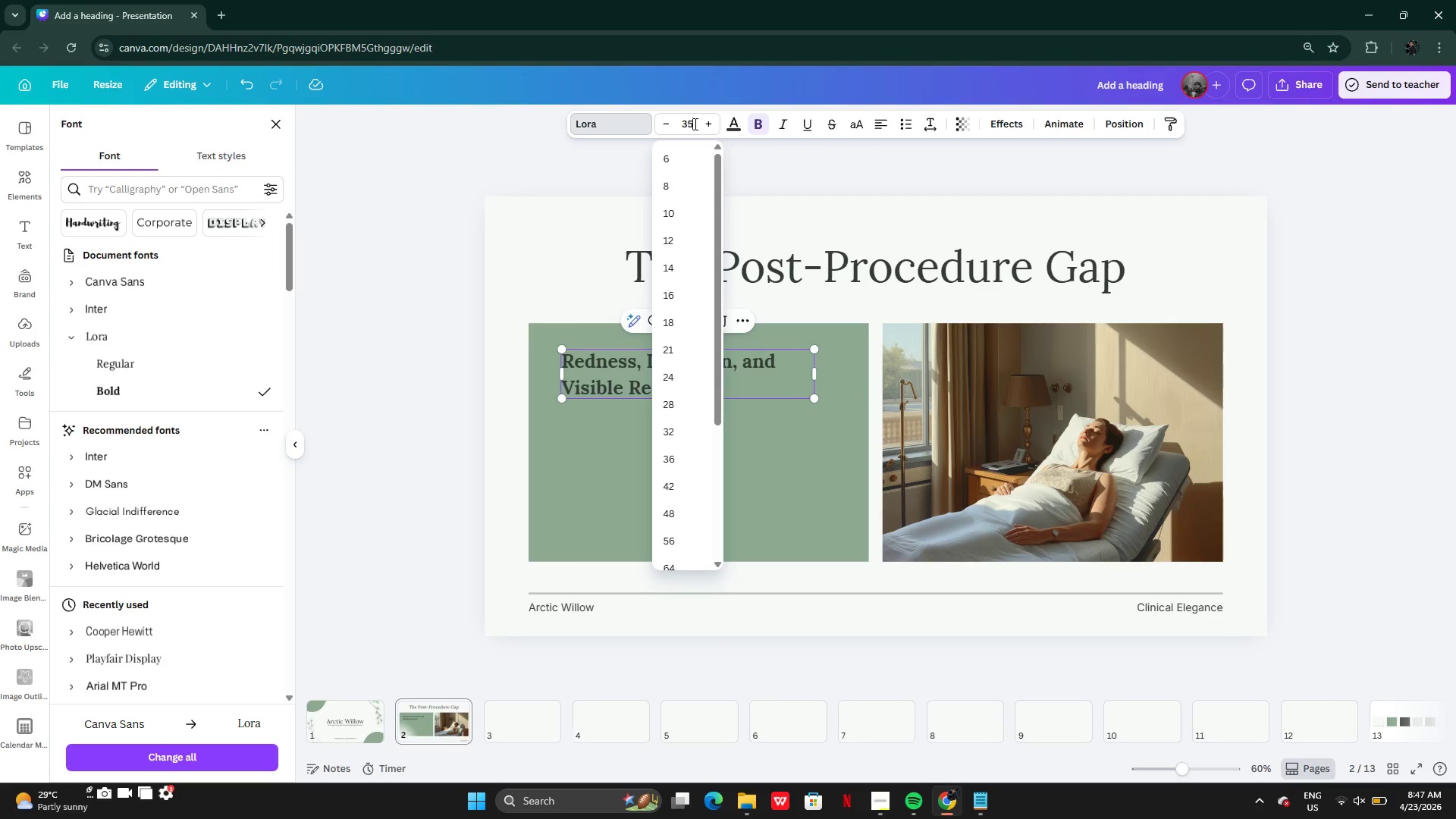 
left_click_drag(start_coordinate=[694, 124], to_coordinate=[683, 121])
 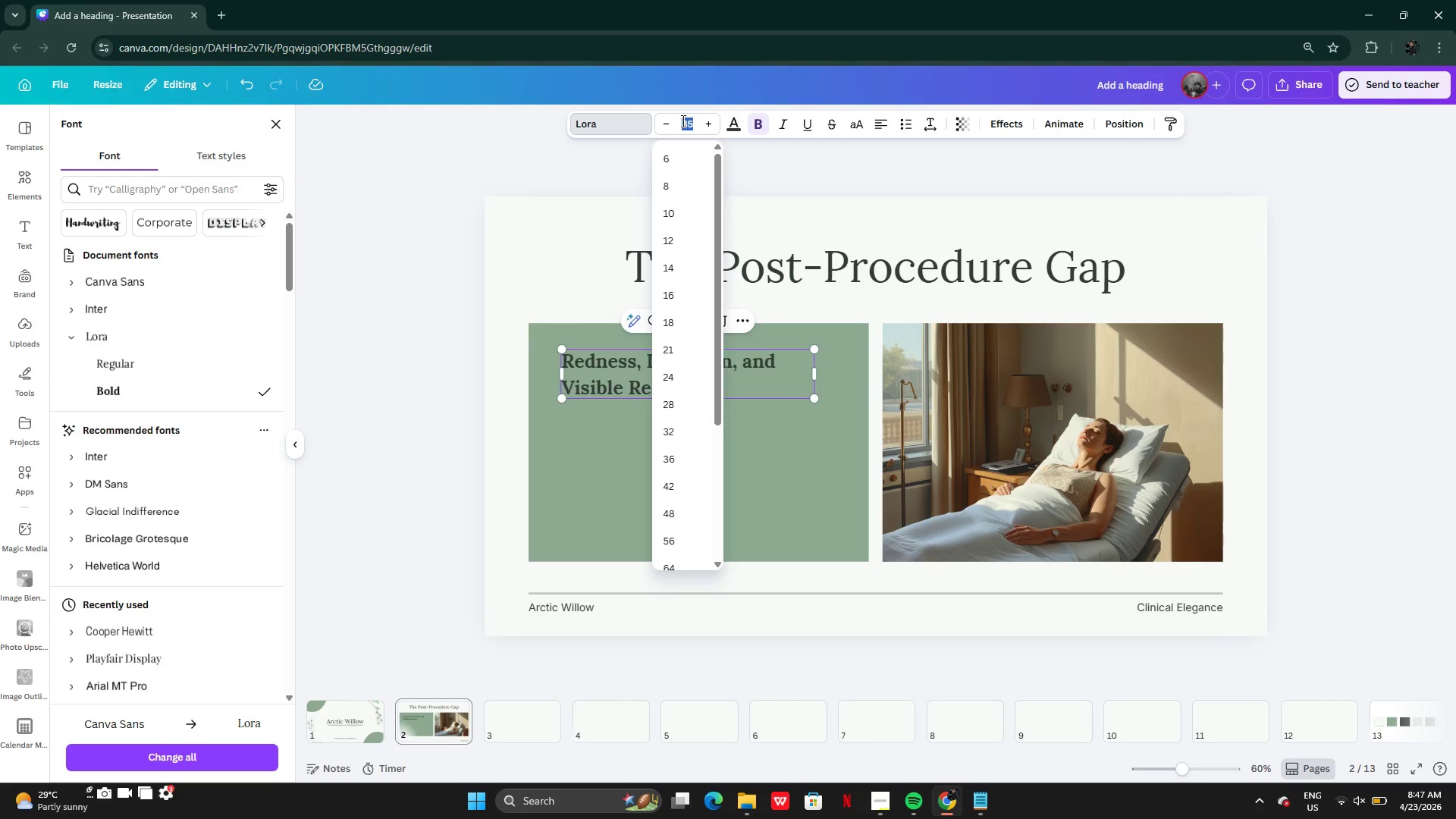 
type(40)
 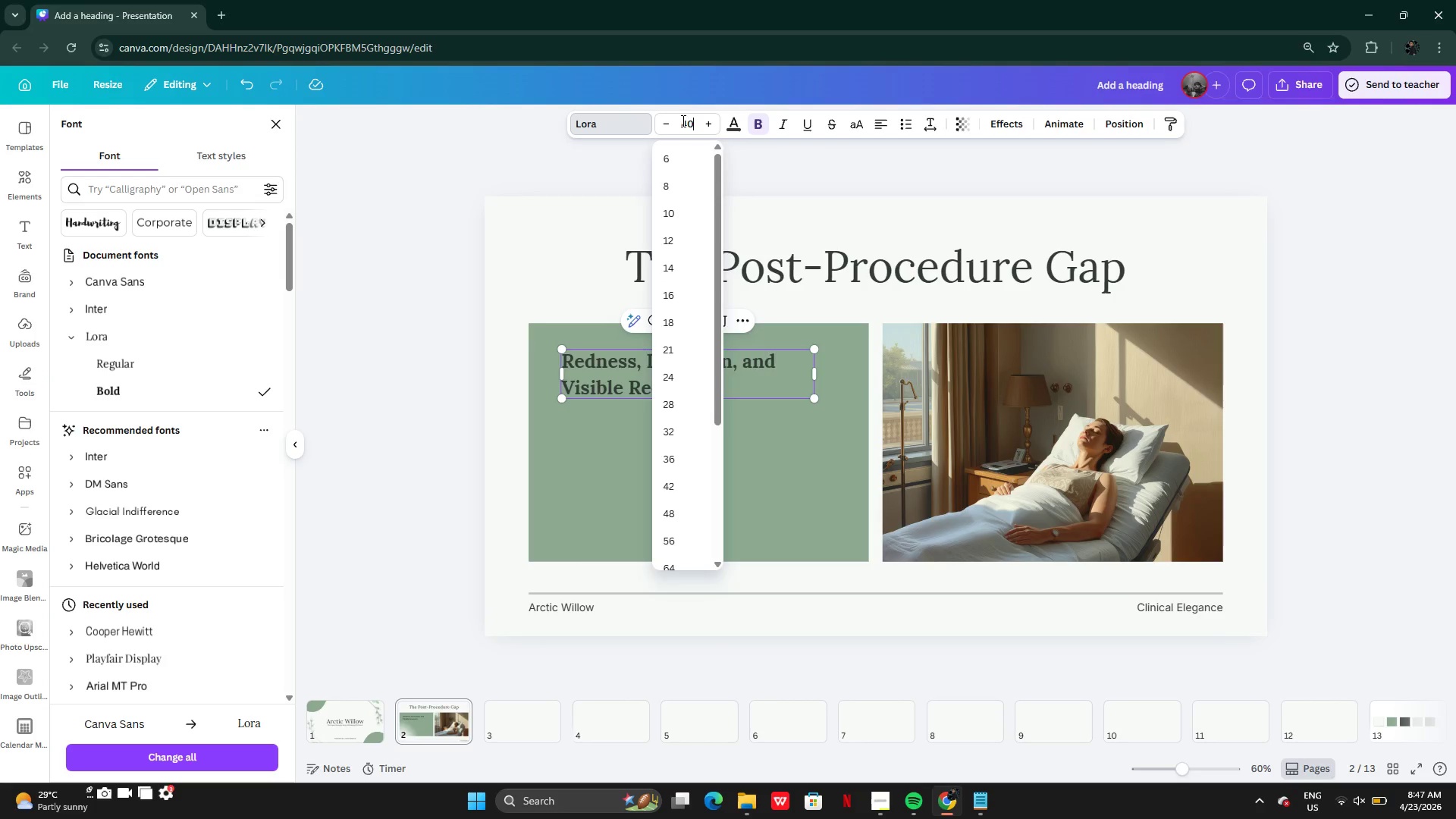 
key(Enter)
 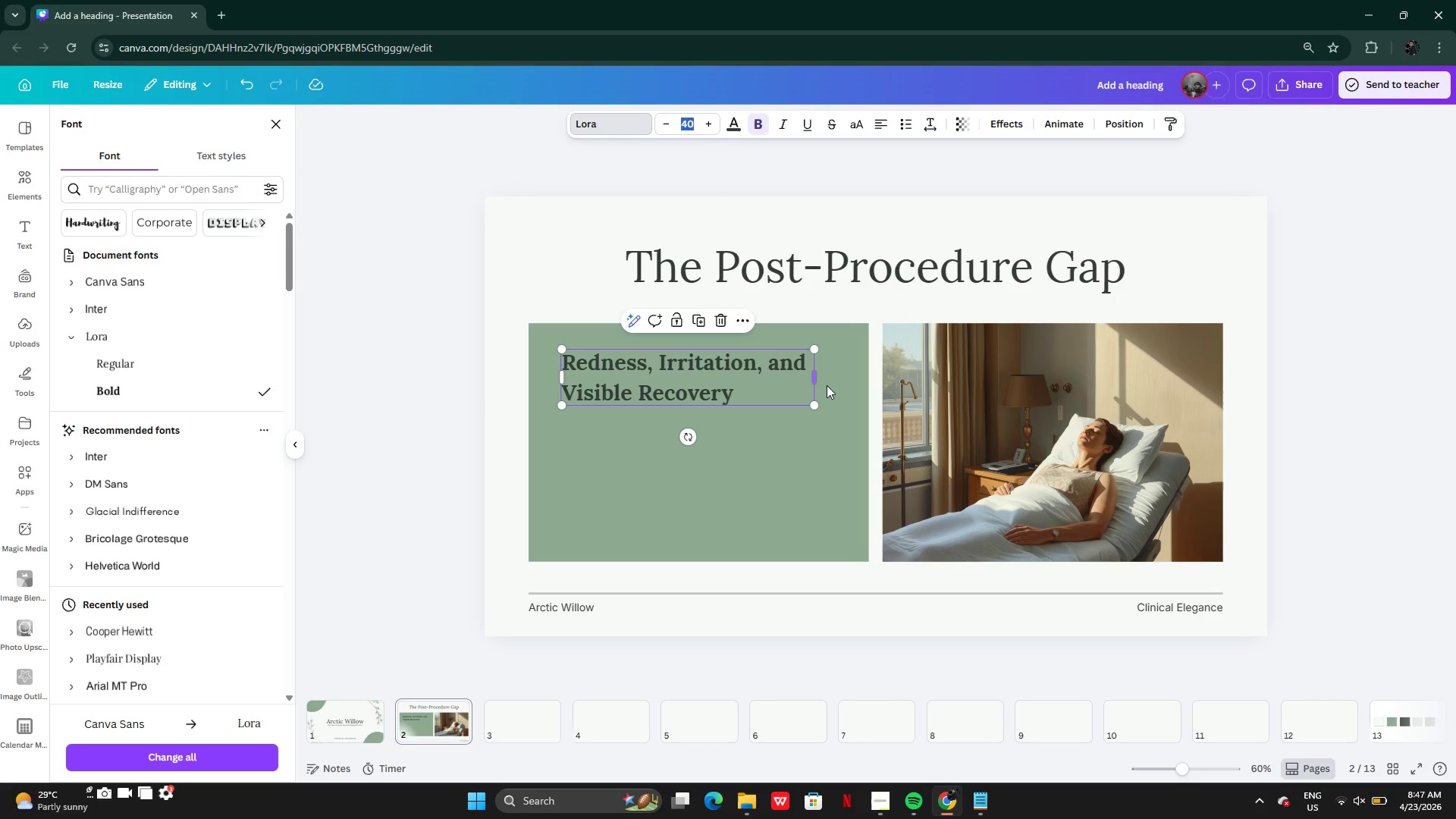 
wait(5.53)
 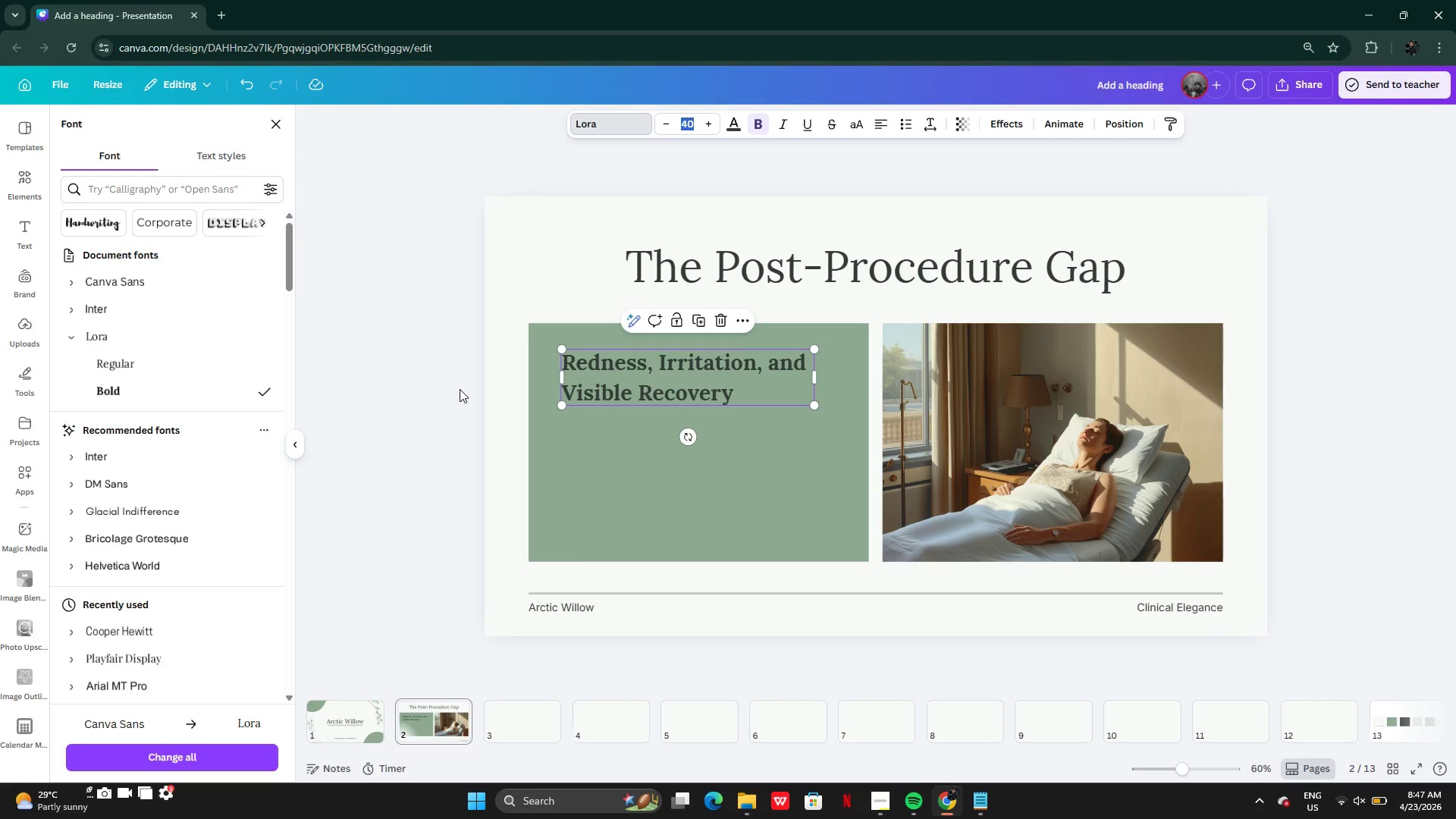 
left_click_drag(start_coordinate=[817, 380], to_coordinate=[829, 377])
 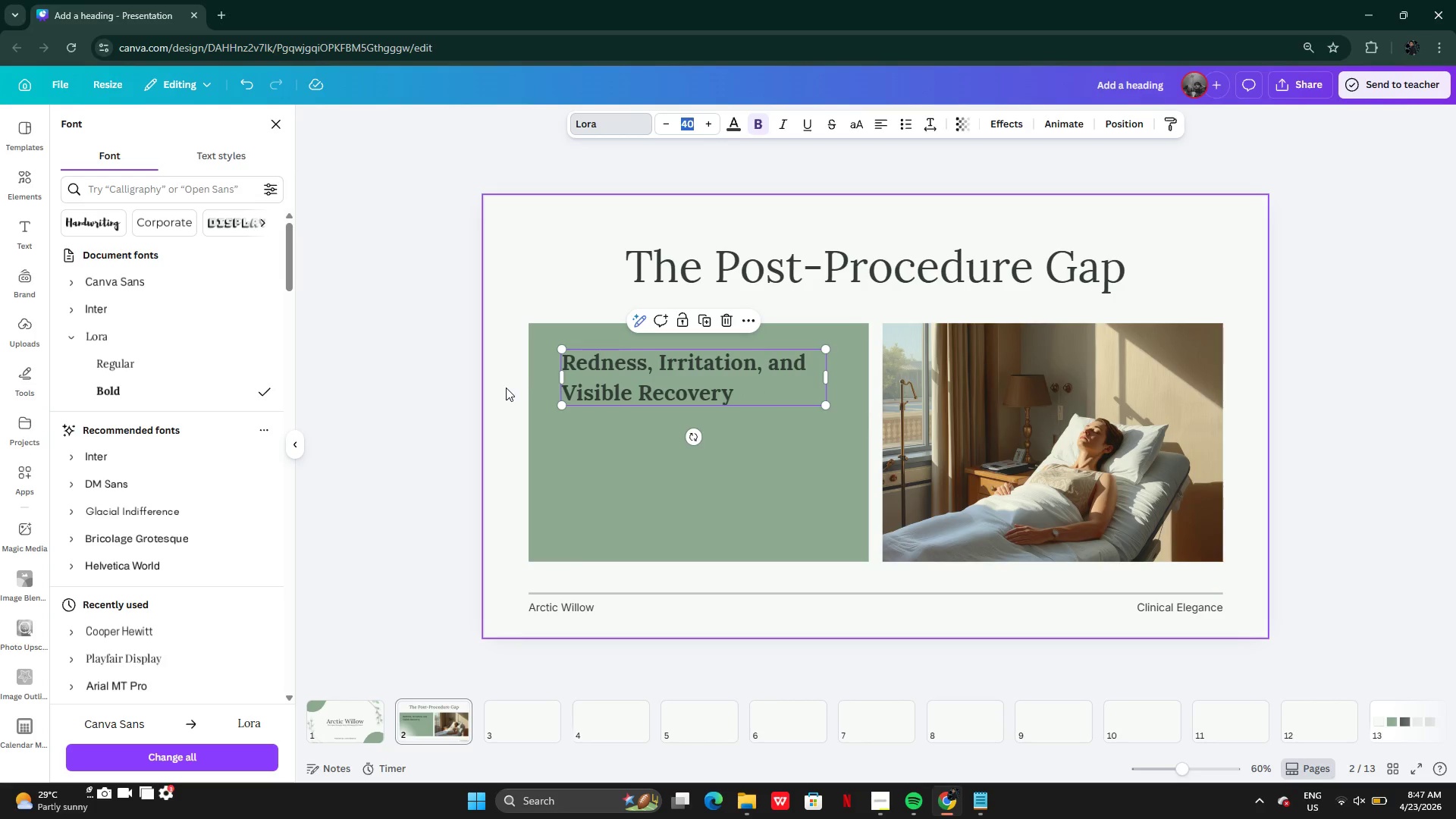 
left_click([505, 388])
 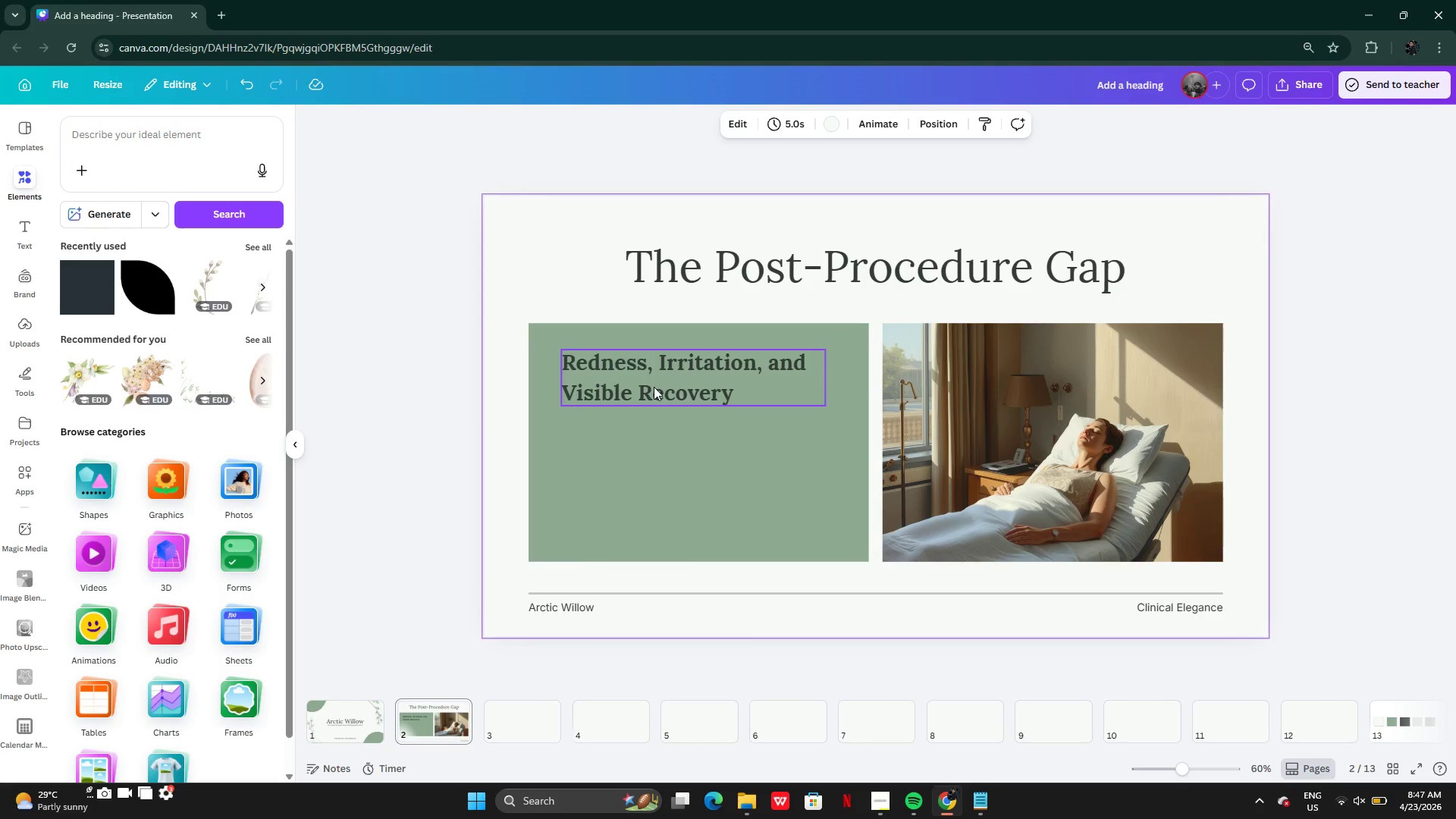 
left_click([672, 387])
 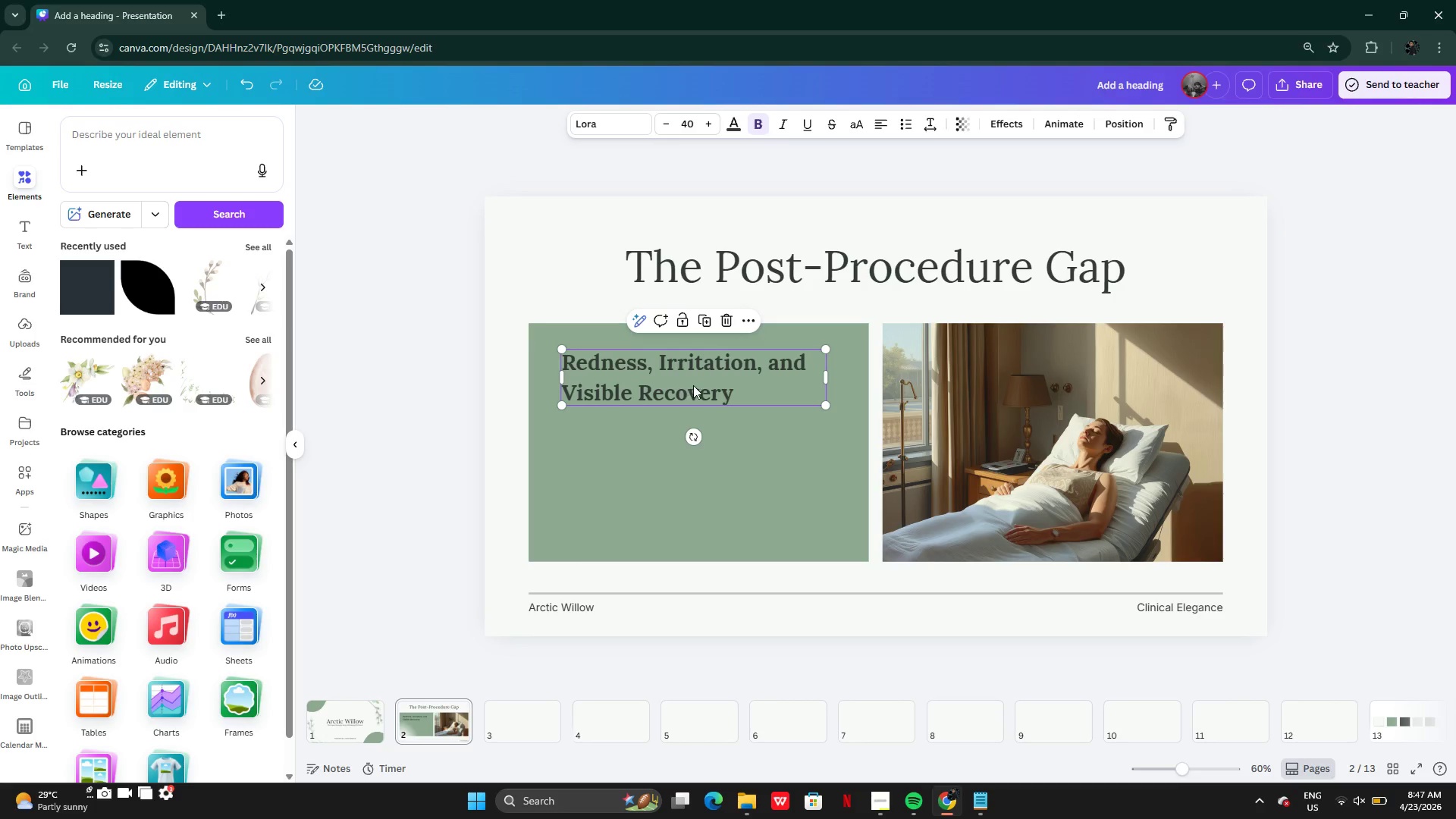 
left_click_drag(start_coordinate=[693, 385], to_coordinate=[695, 381])
 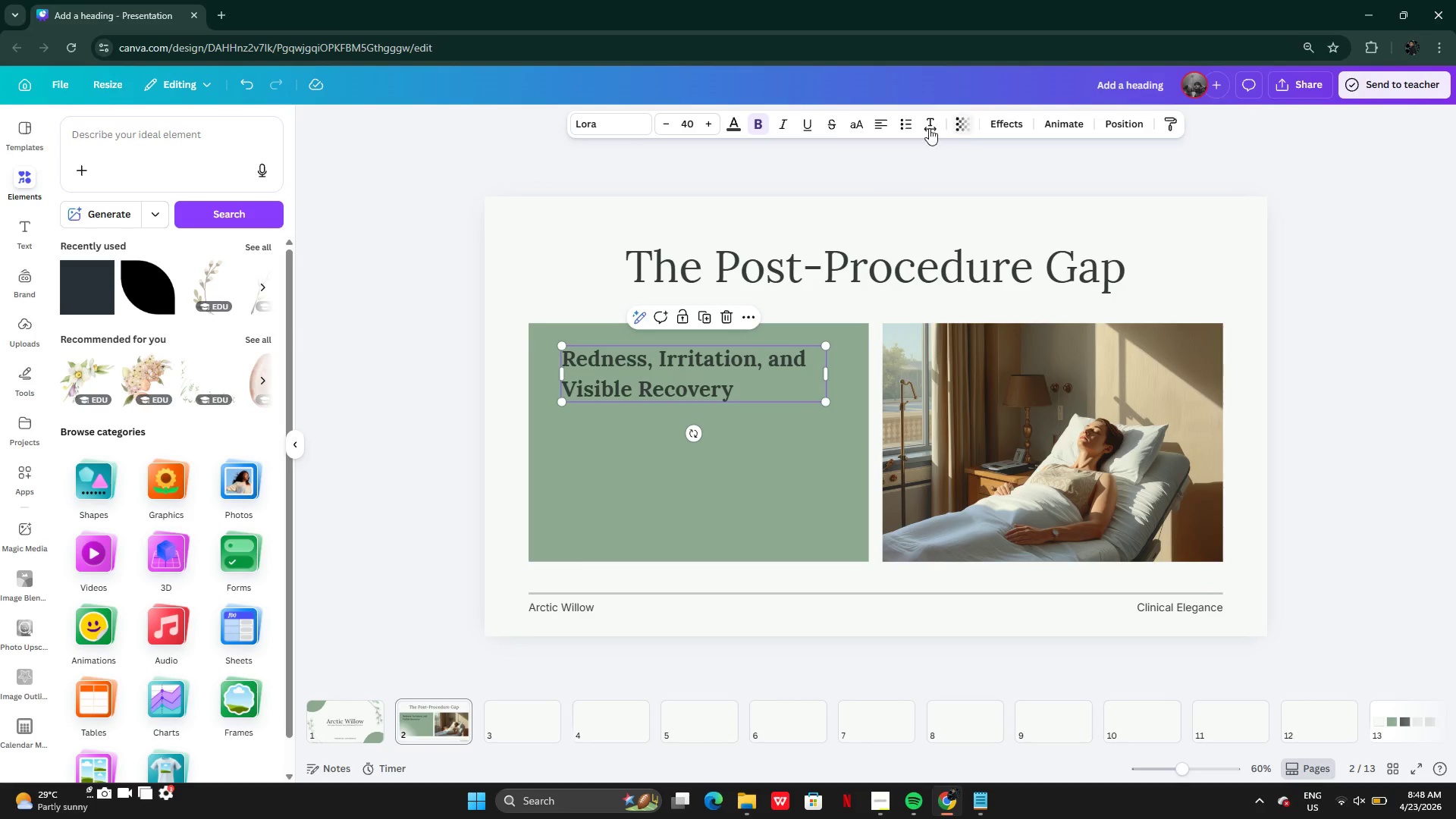 
left_click([927, 127])
 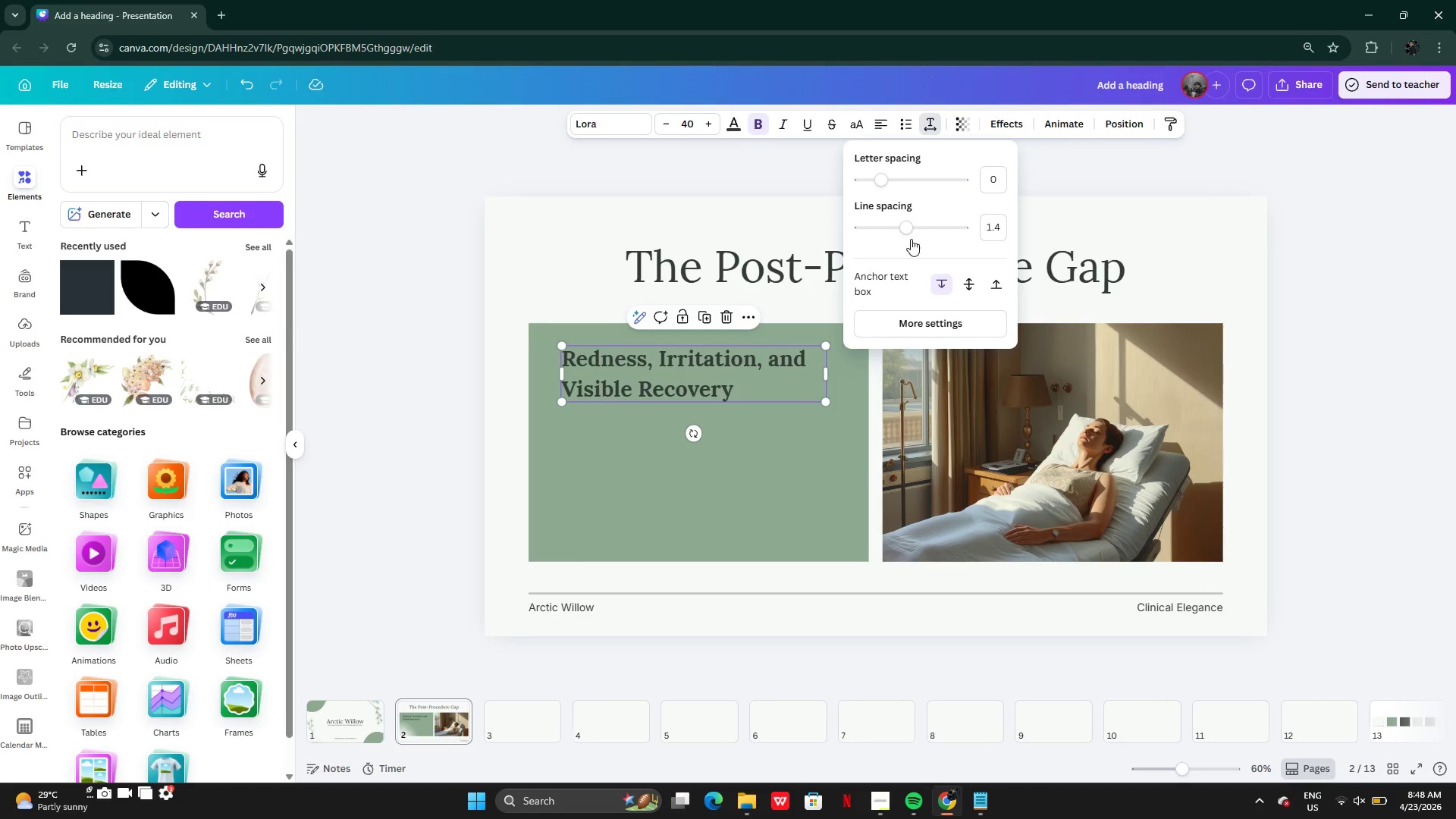 
left_click_drag(start_coordinate=[905, 237], to_coordinate=[895, 240])
 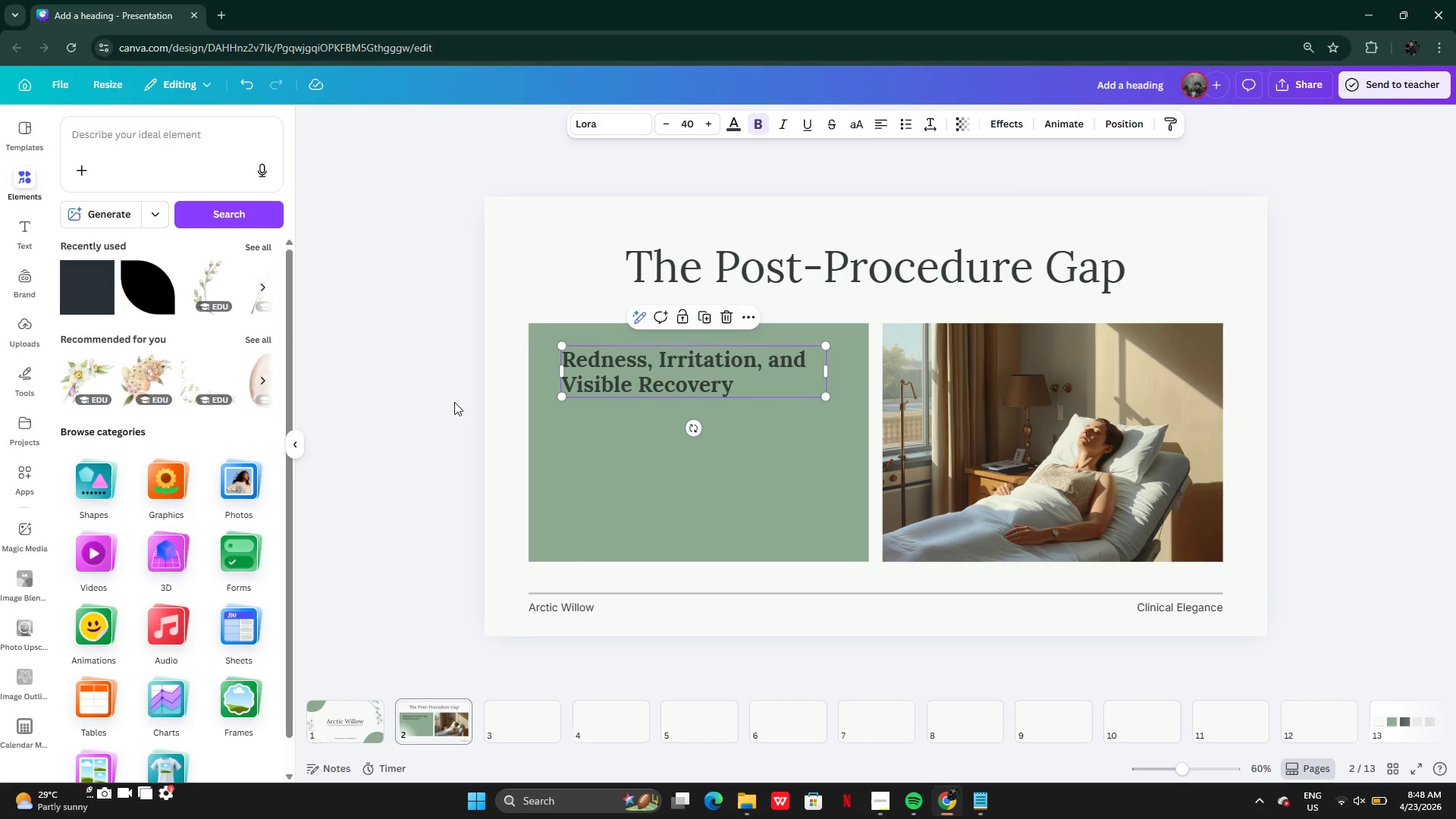 
double_click([454, 402])
 